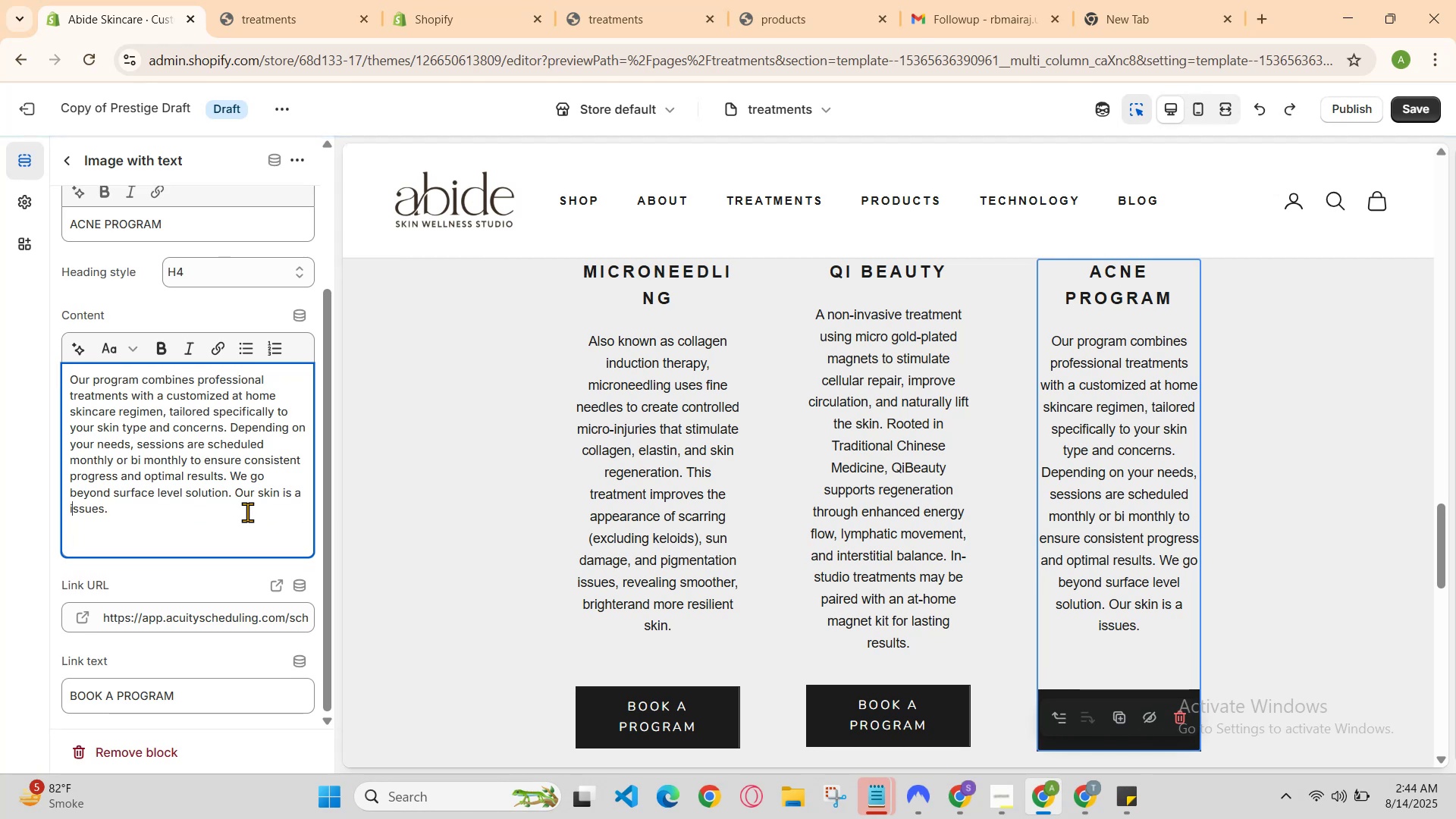 
key(ArrowRight)
 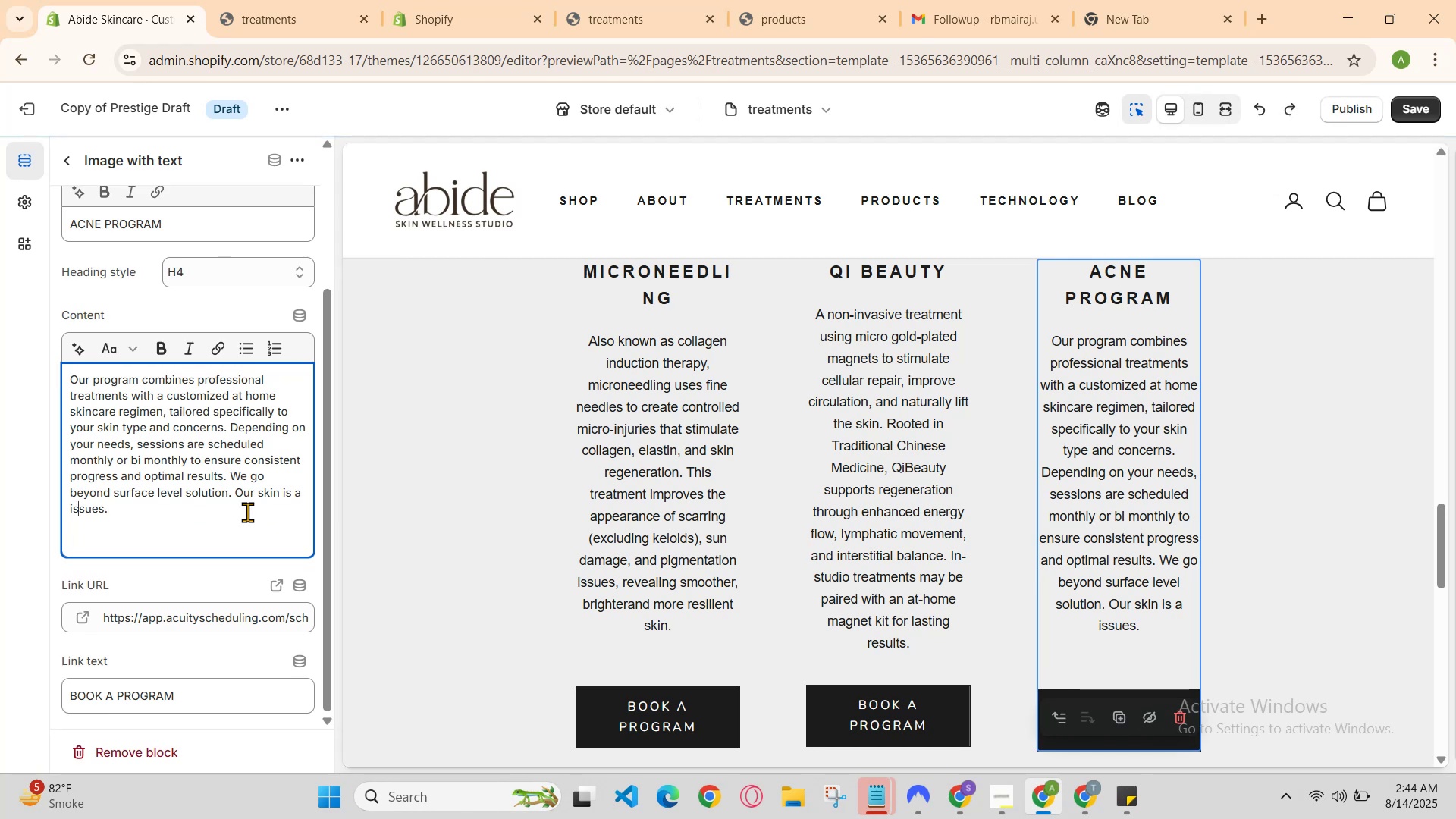 
key(ArrowRight)
 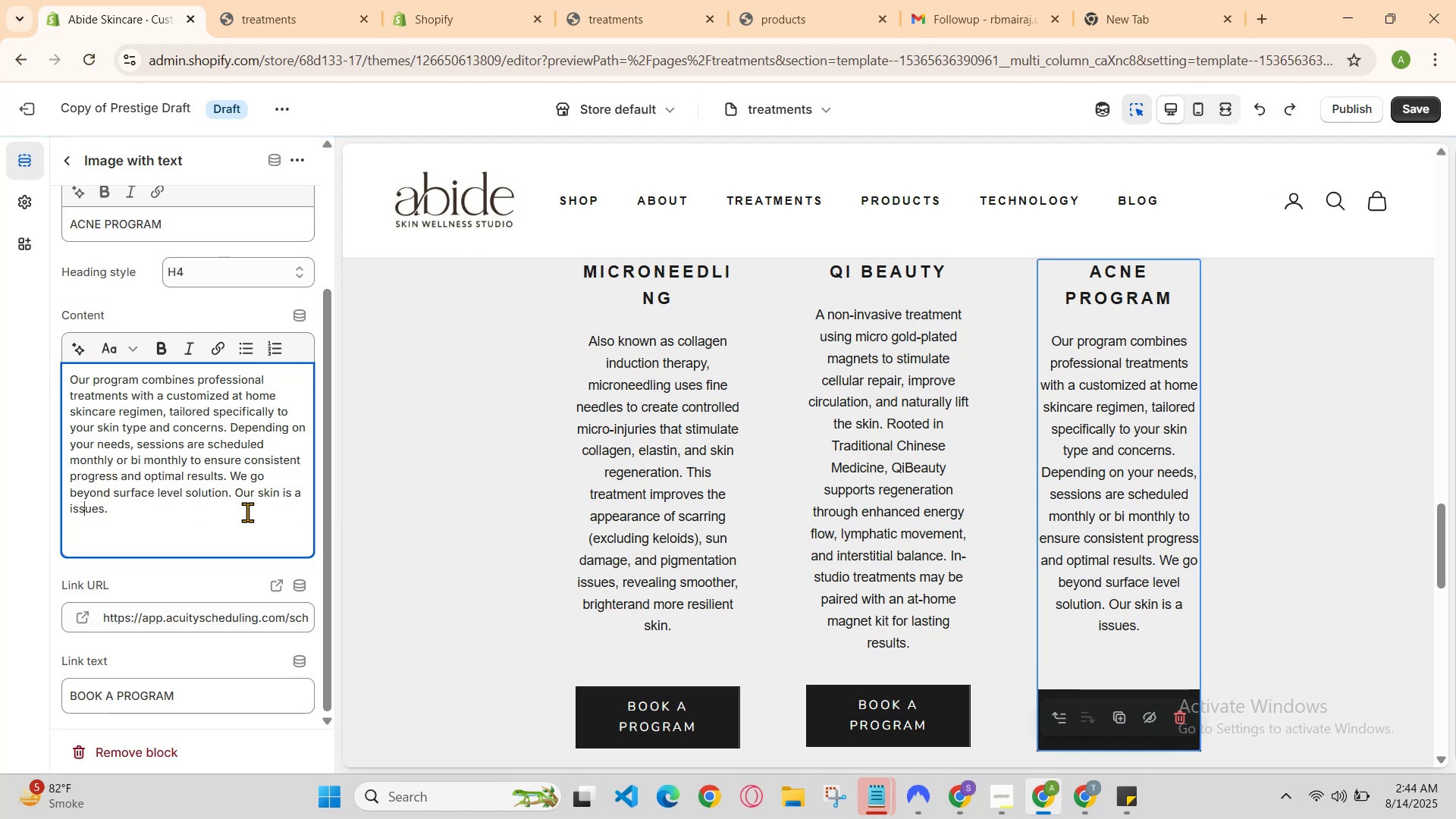 
key(ArrowRight)
 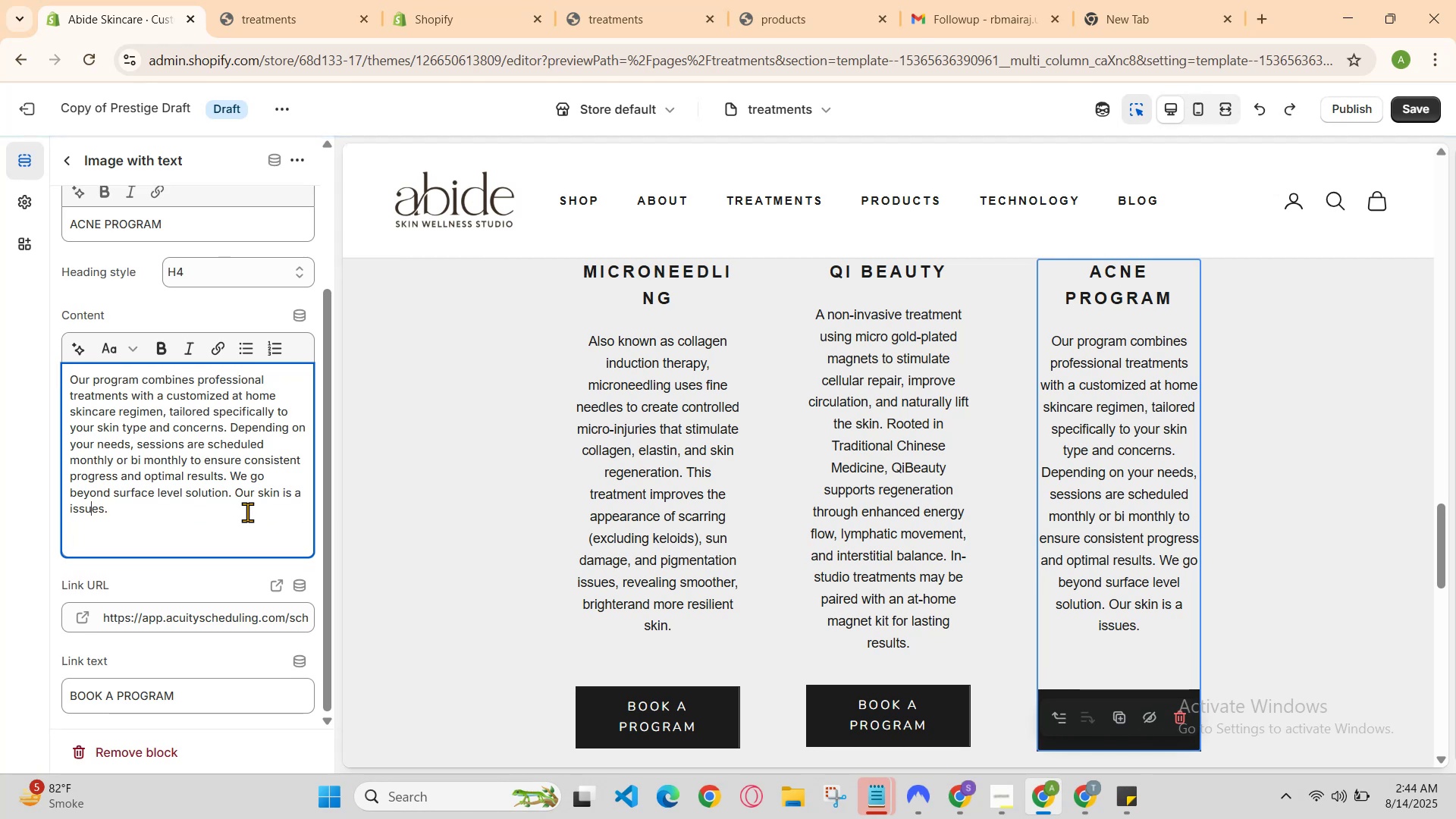 
key(ArrowRight)
 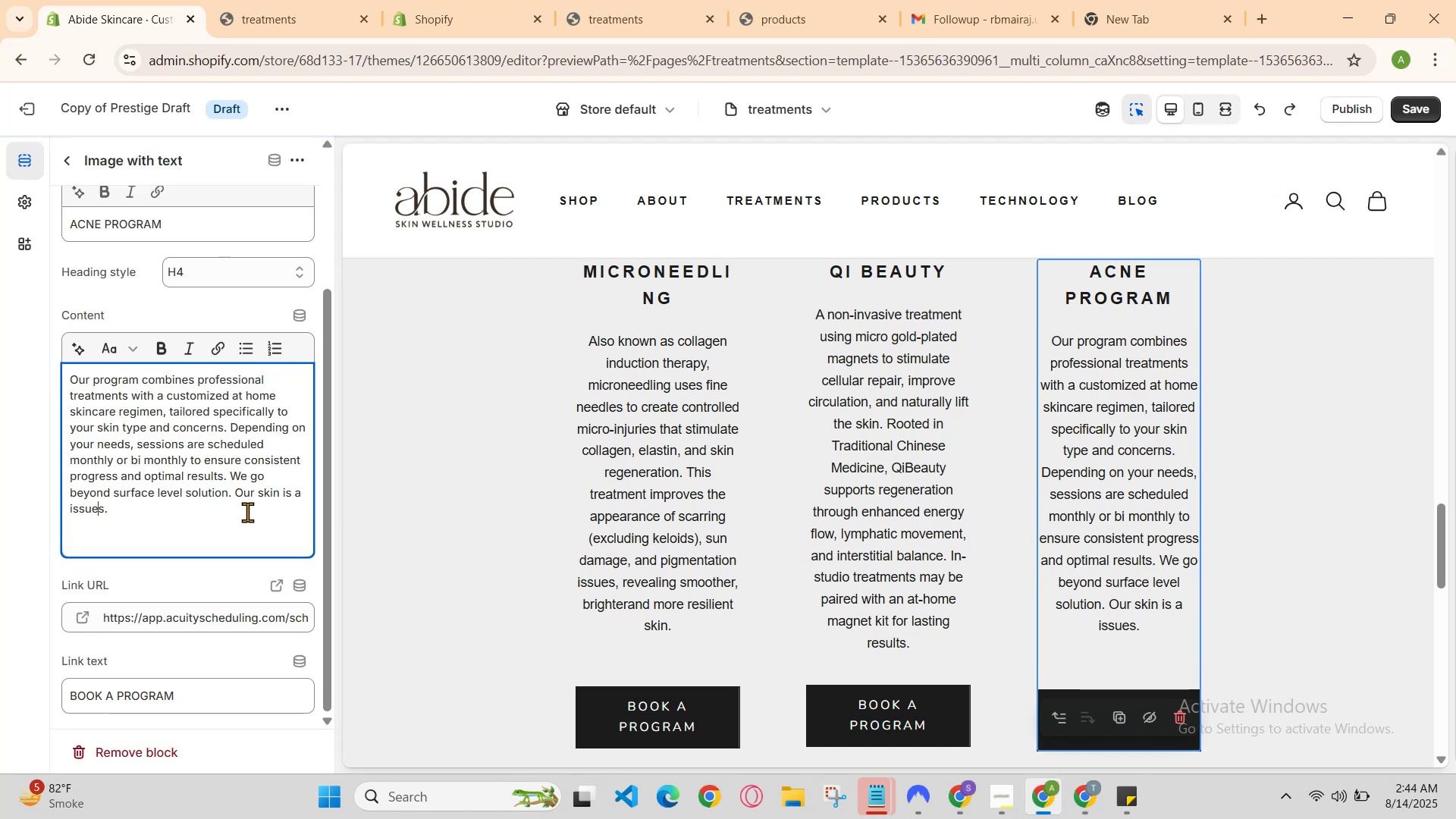 
key(ArrowRight)
 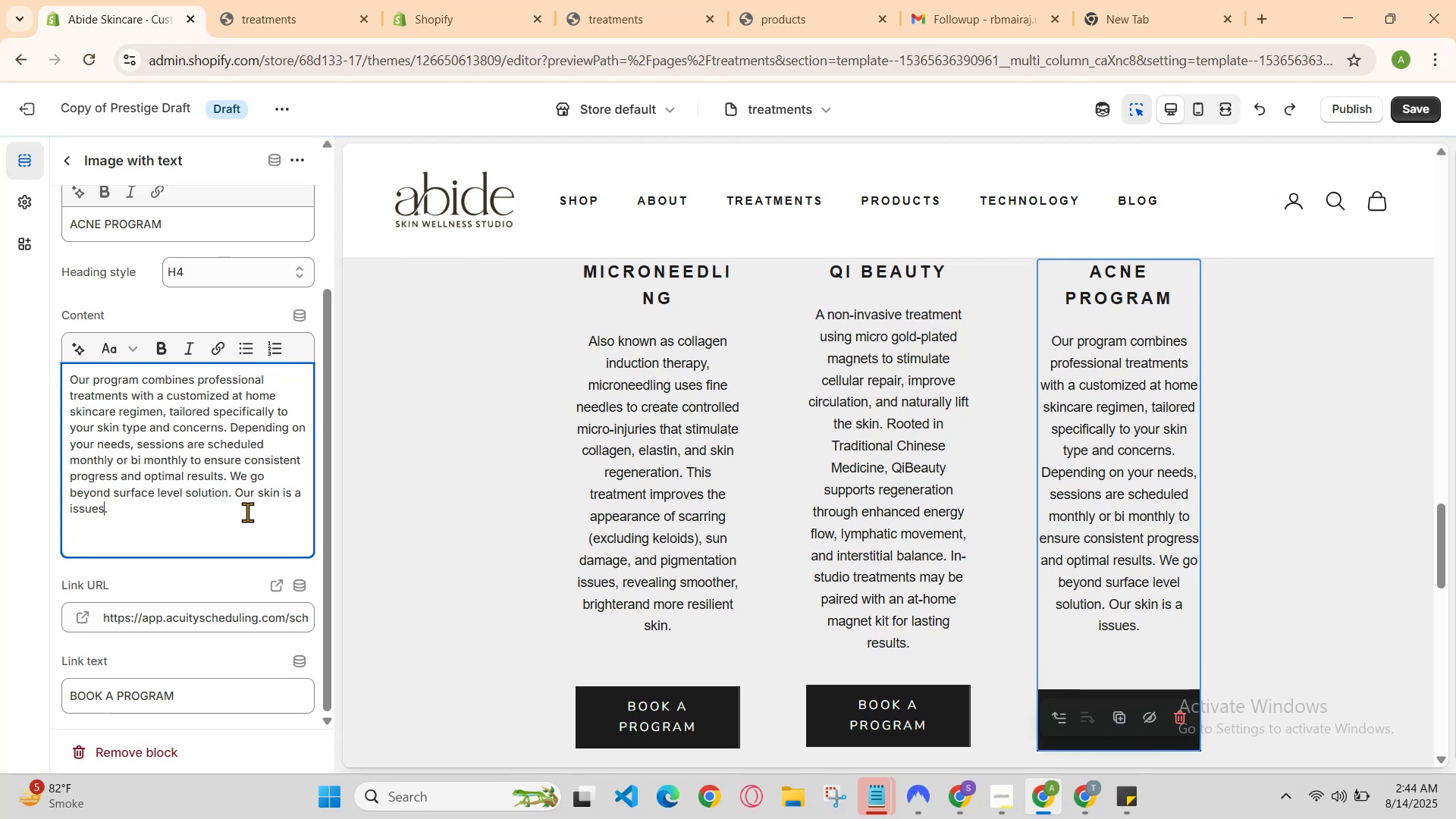 
key(Backspace)
 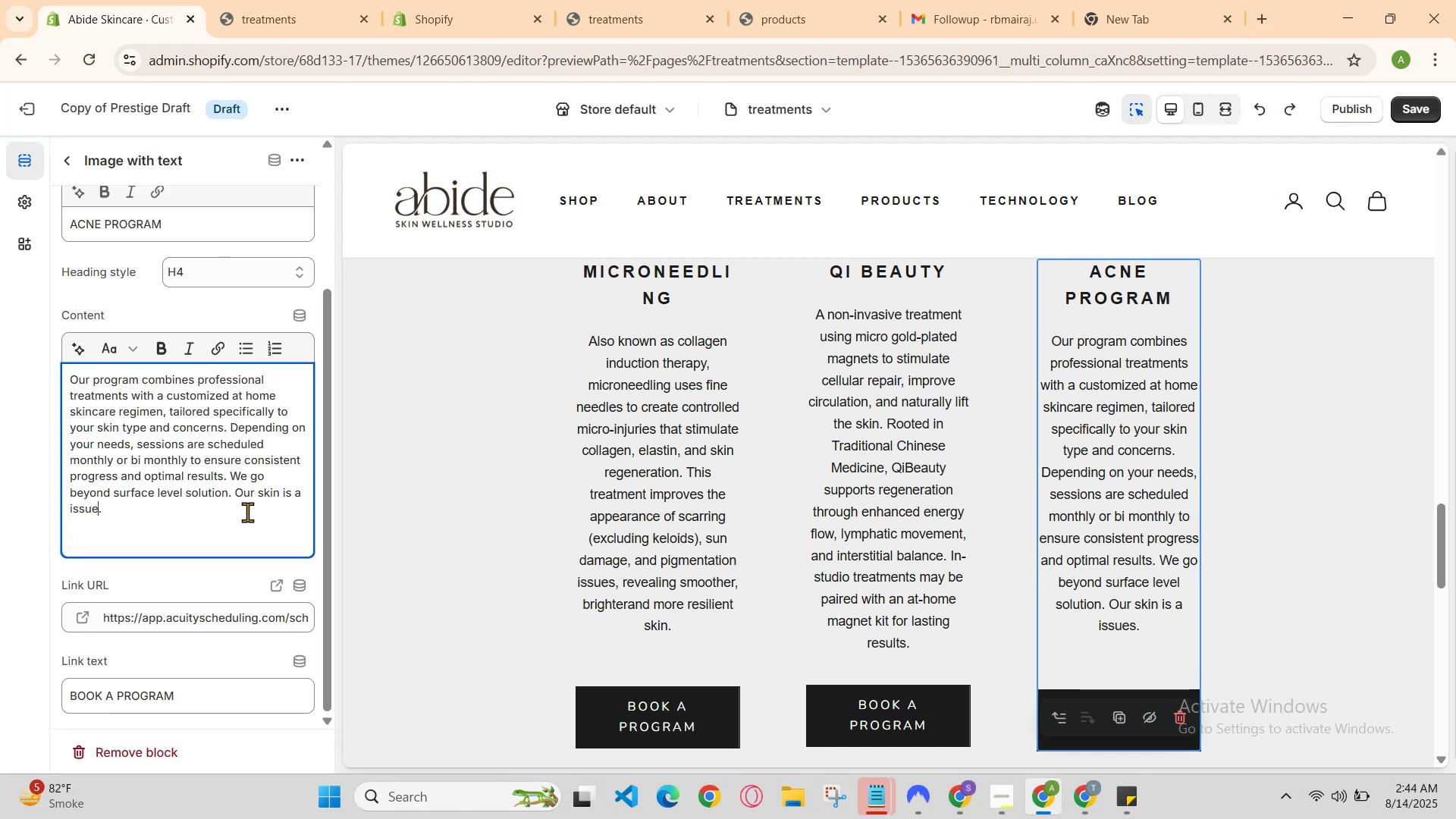 
key(Backspace)
 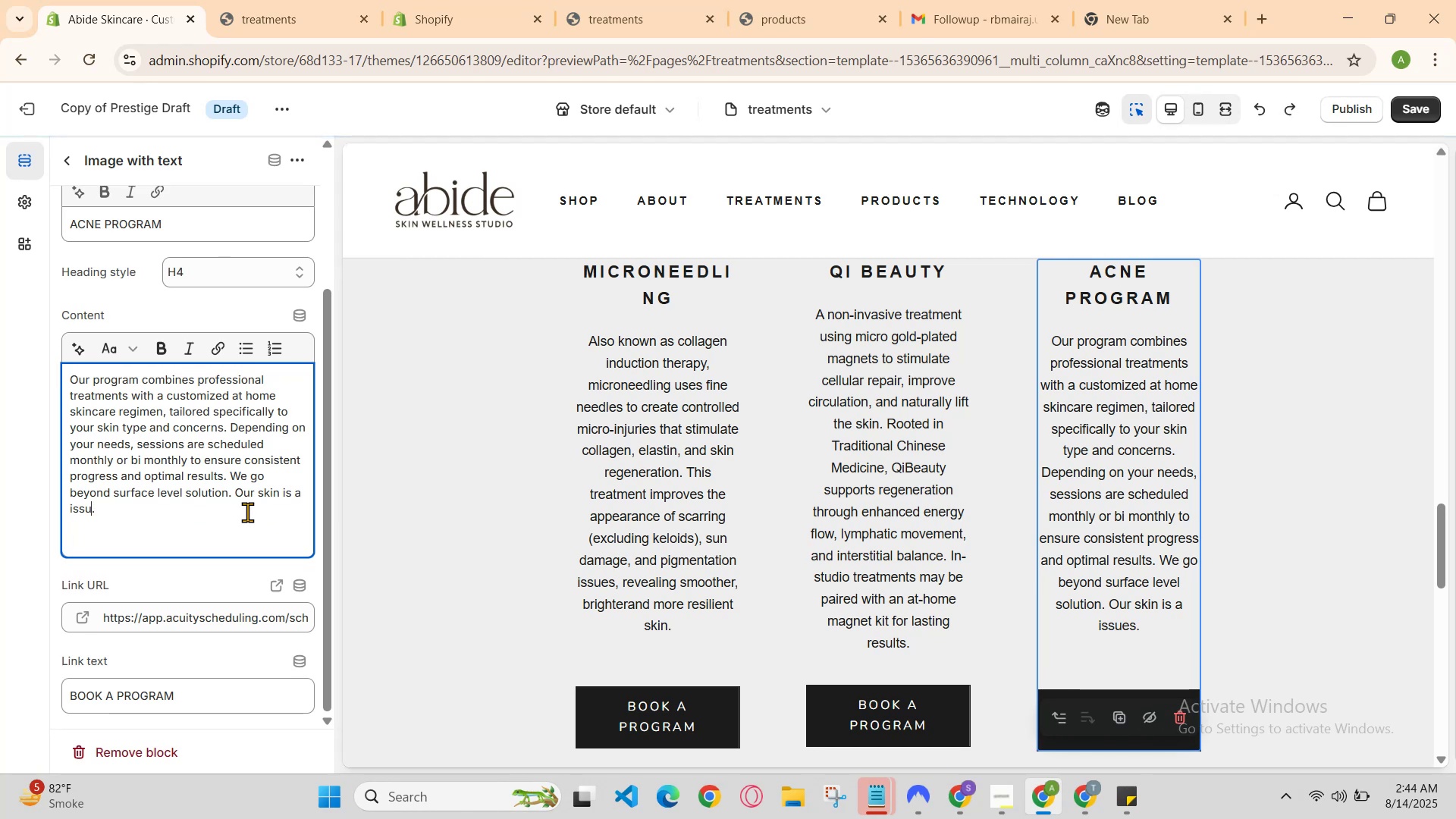 
key(Backspace)
 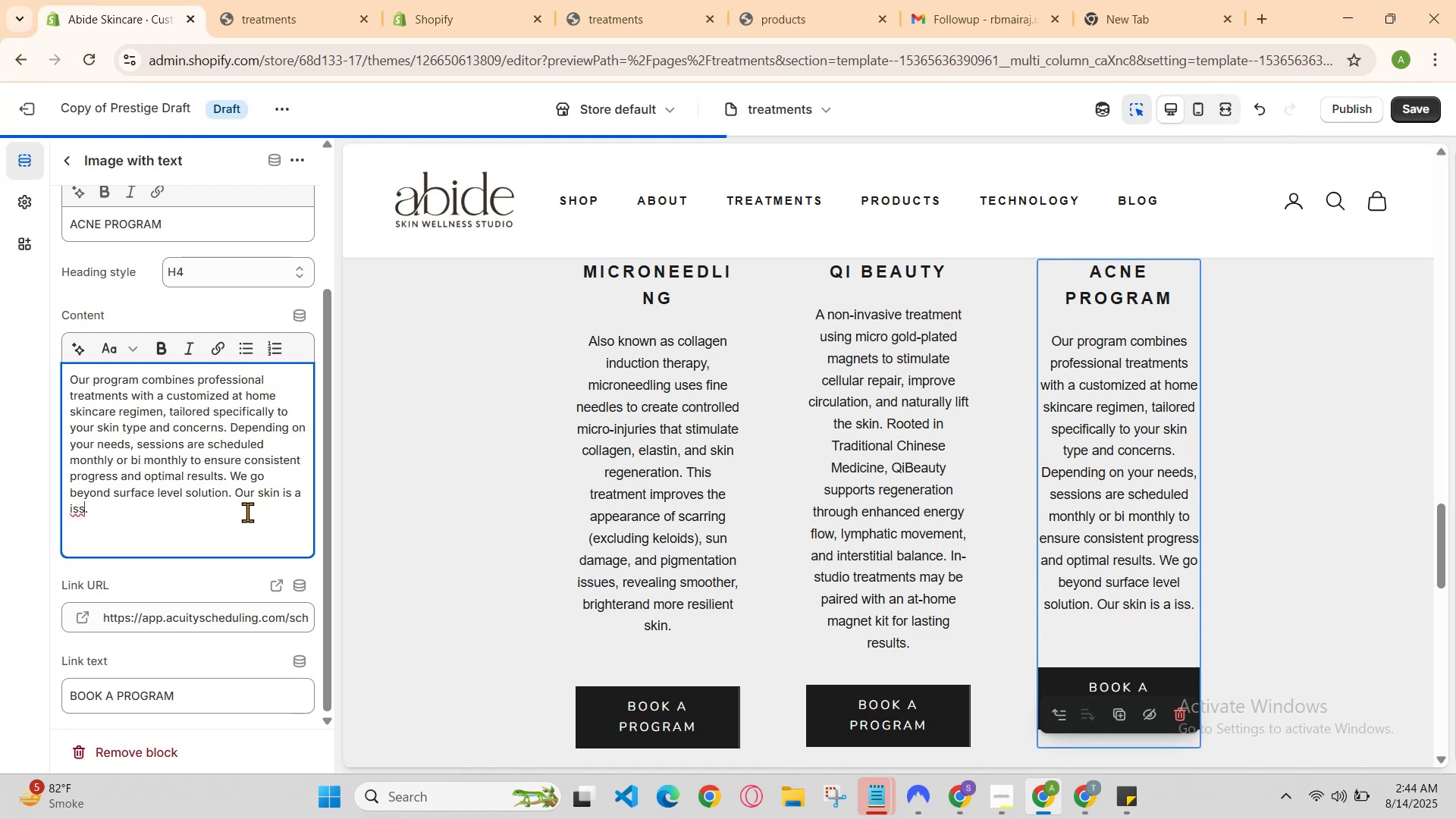 
key(Control+Z)
 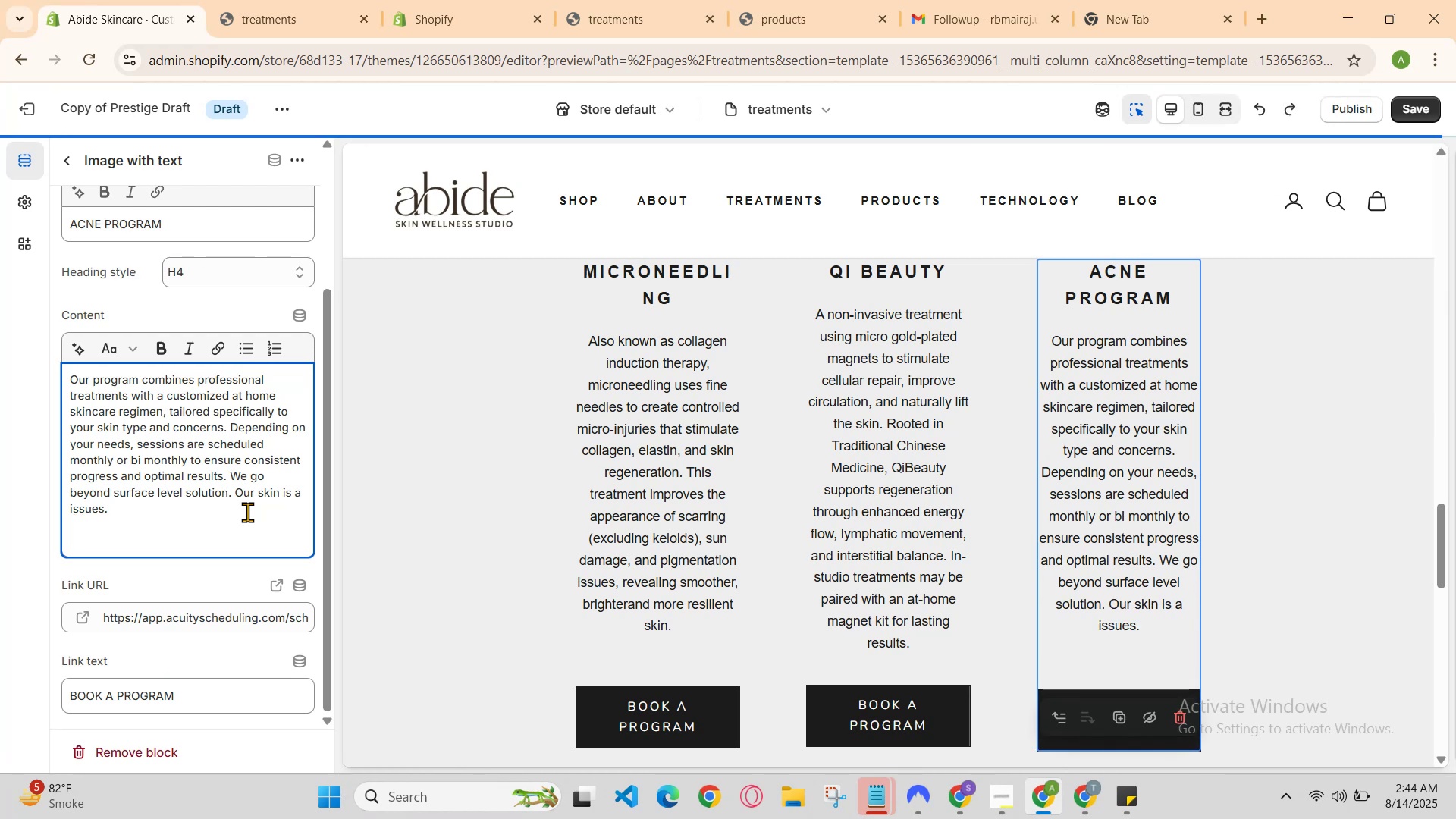 
key(ArrowUp)
 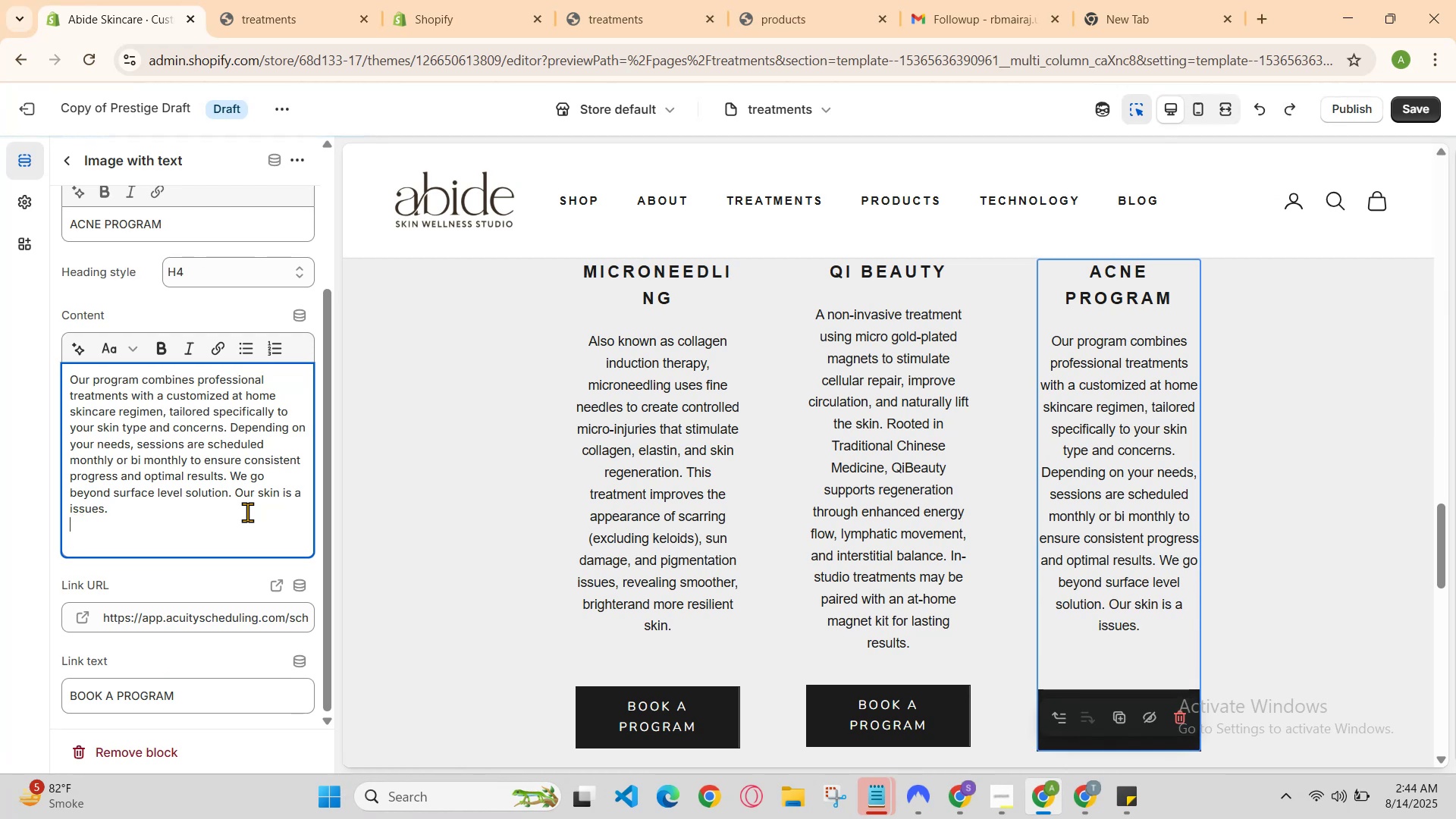 
key(ArrowUp)
 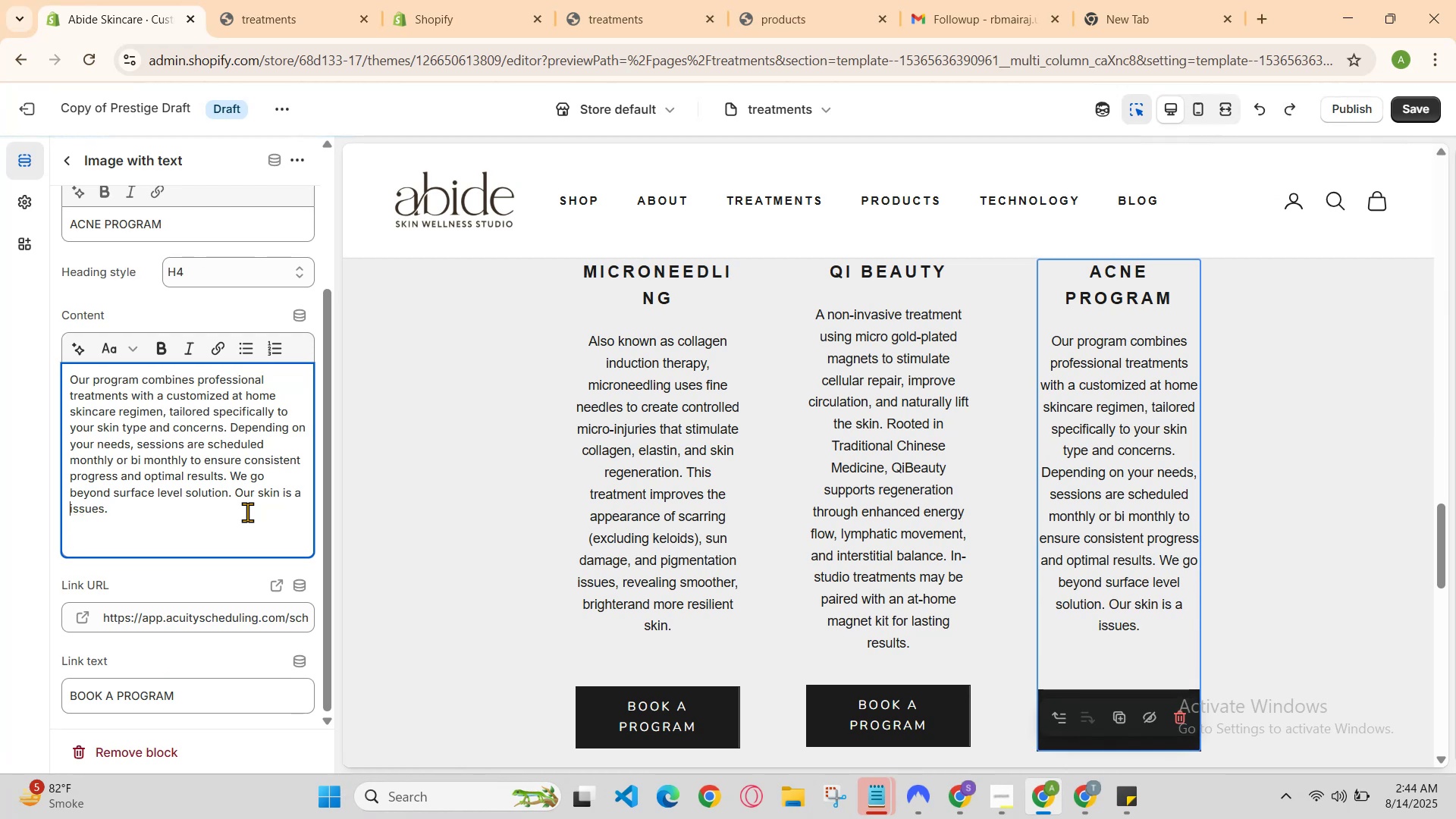 
key(ArrowRight)
 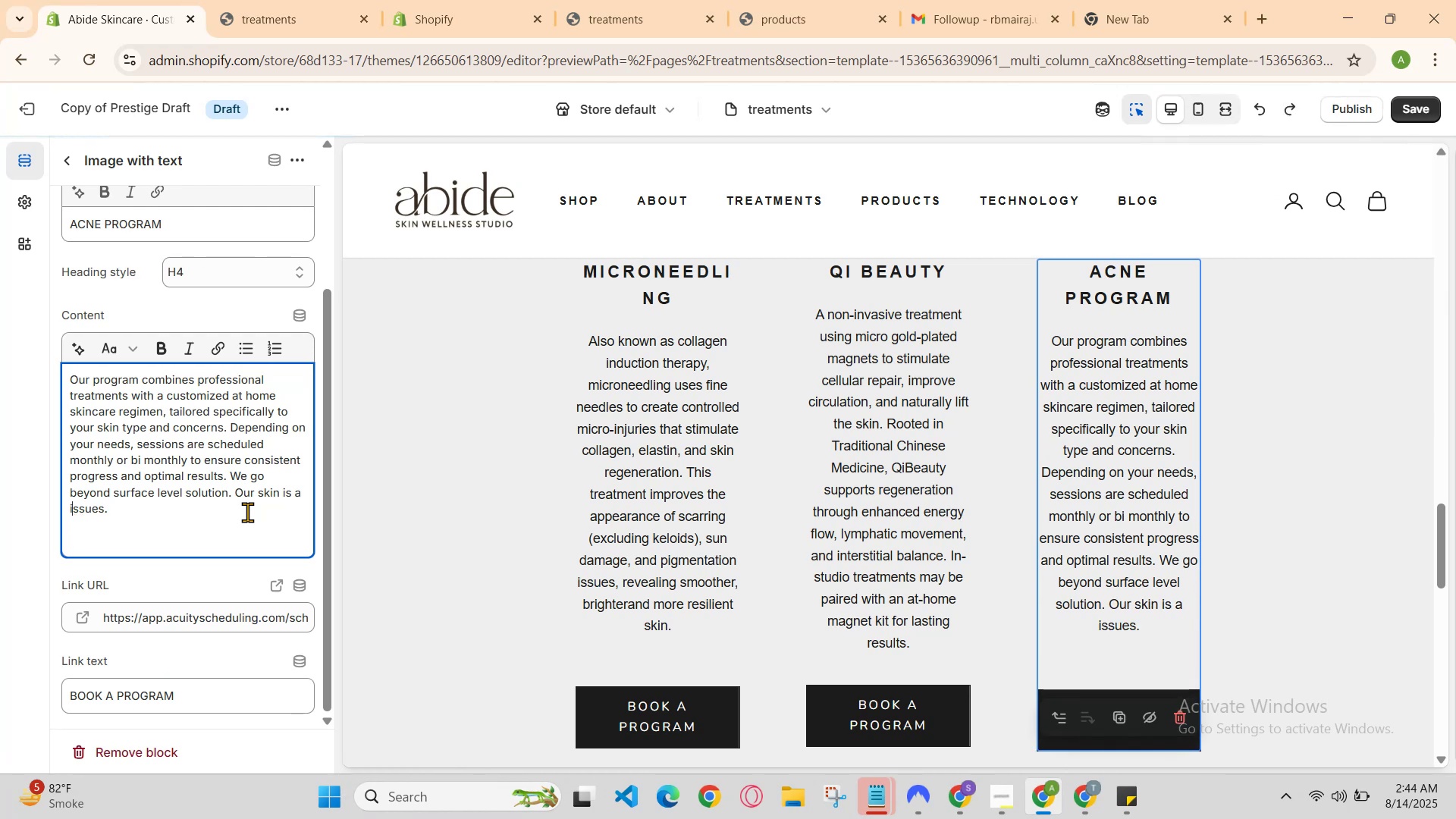 
key(ArrowRight)
 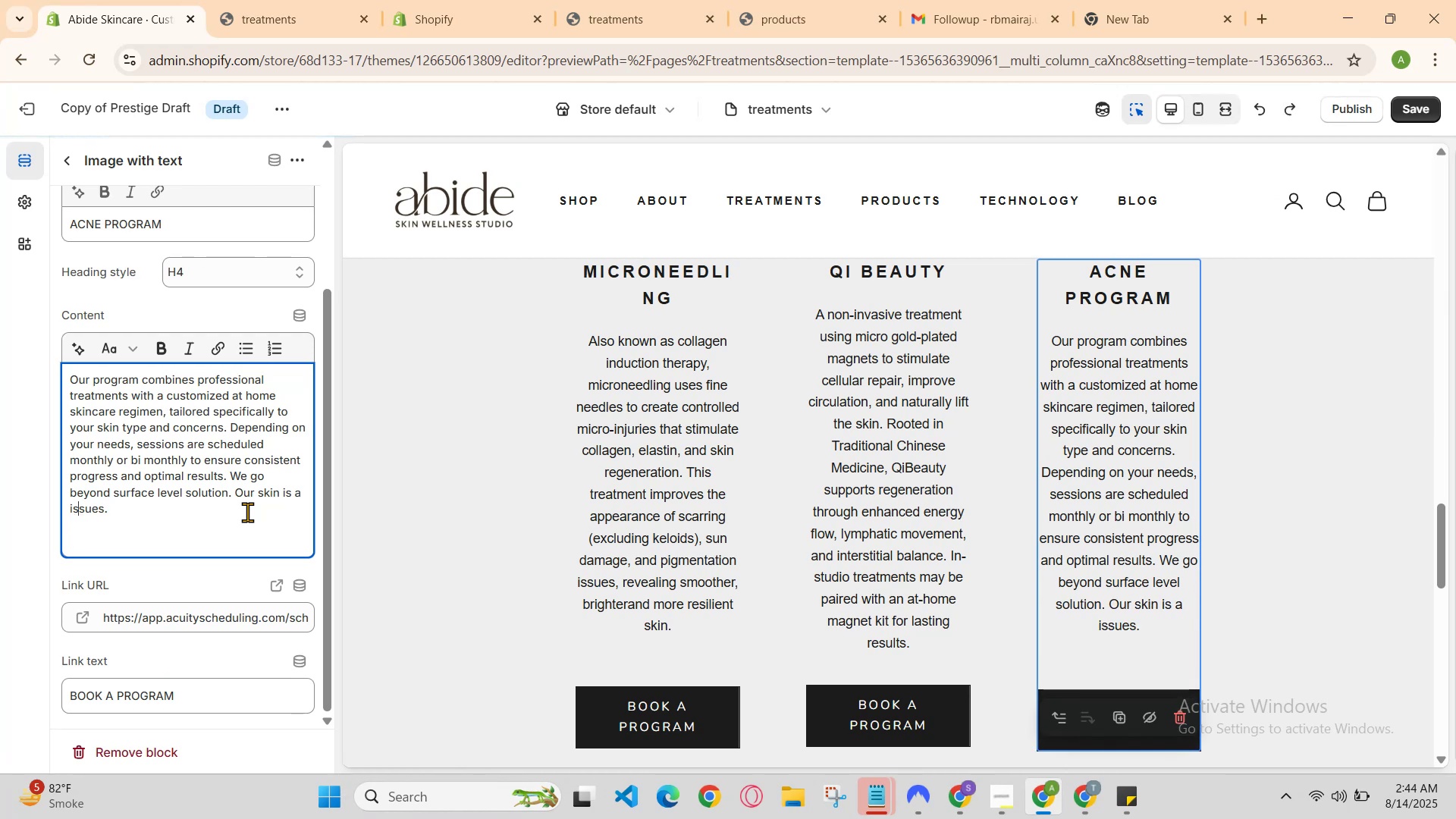 
key(ArrowRight)
 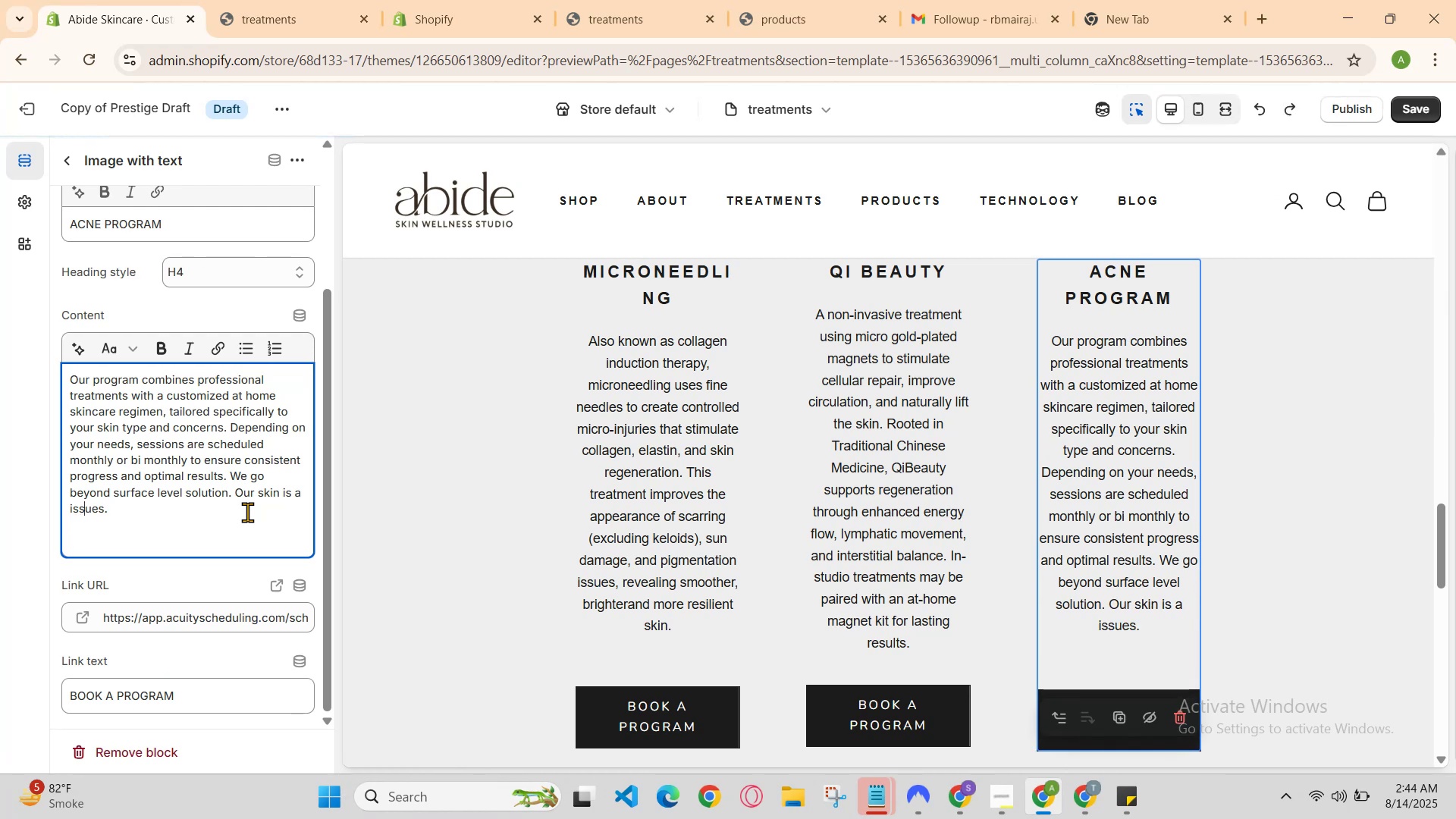 
key(ArrowRight)
 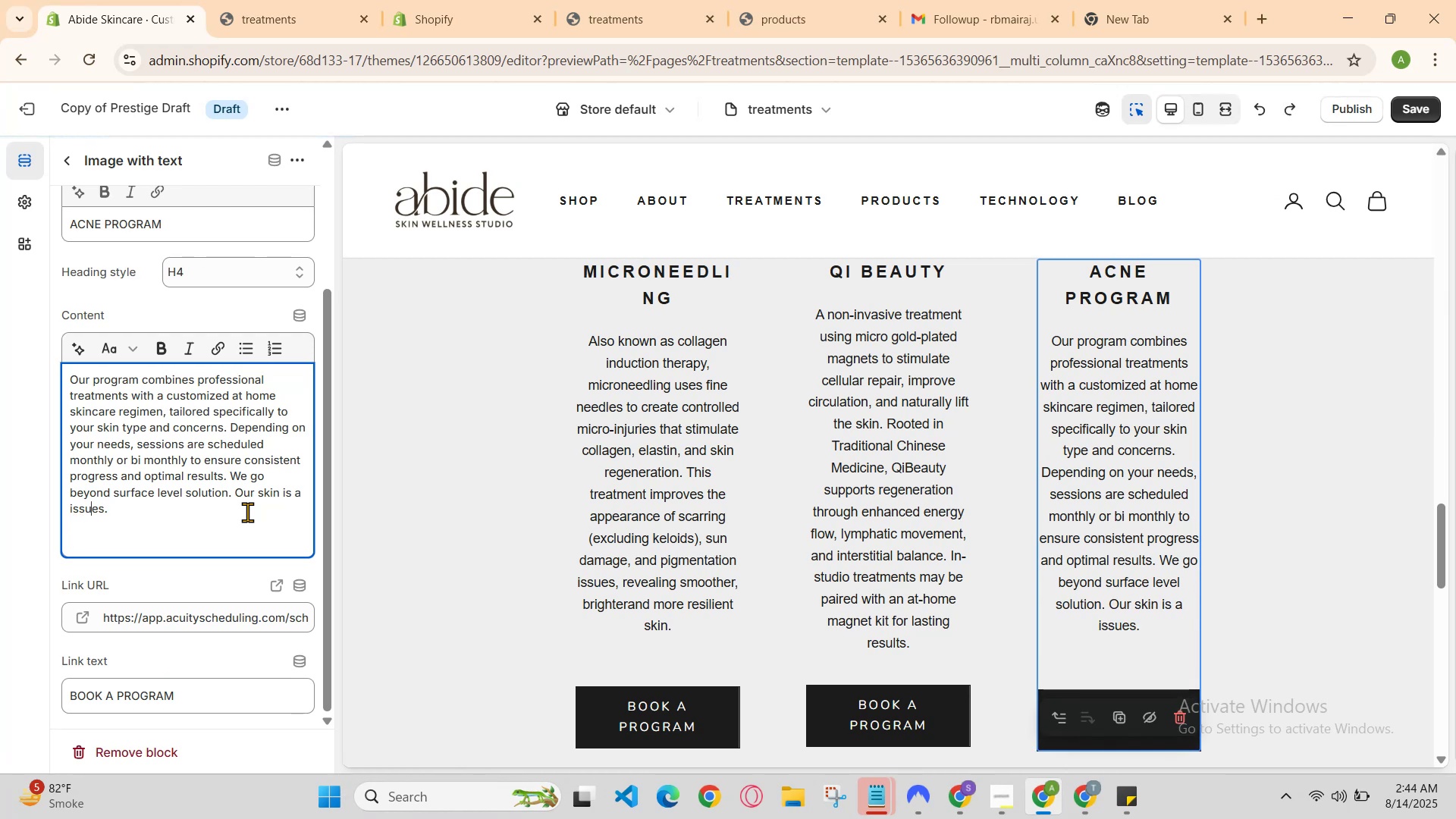 
key(ArrowRight)
 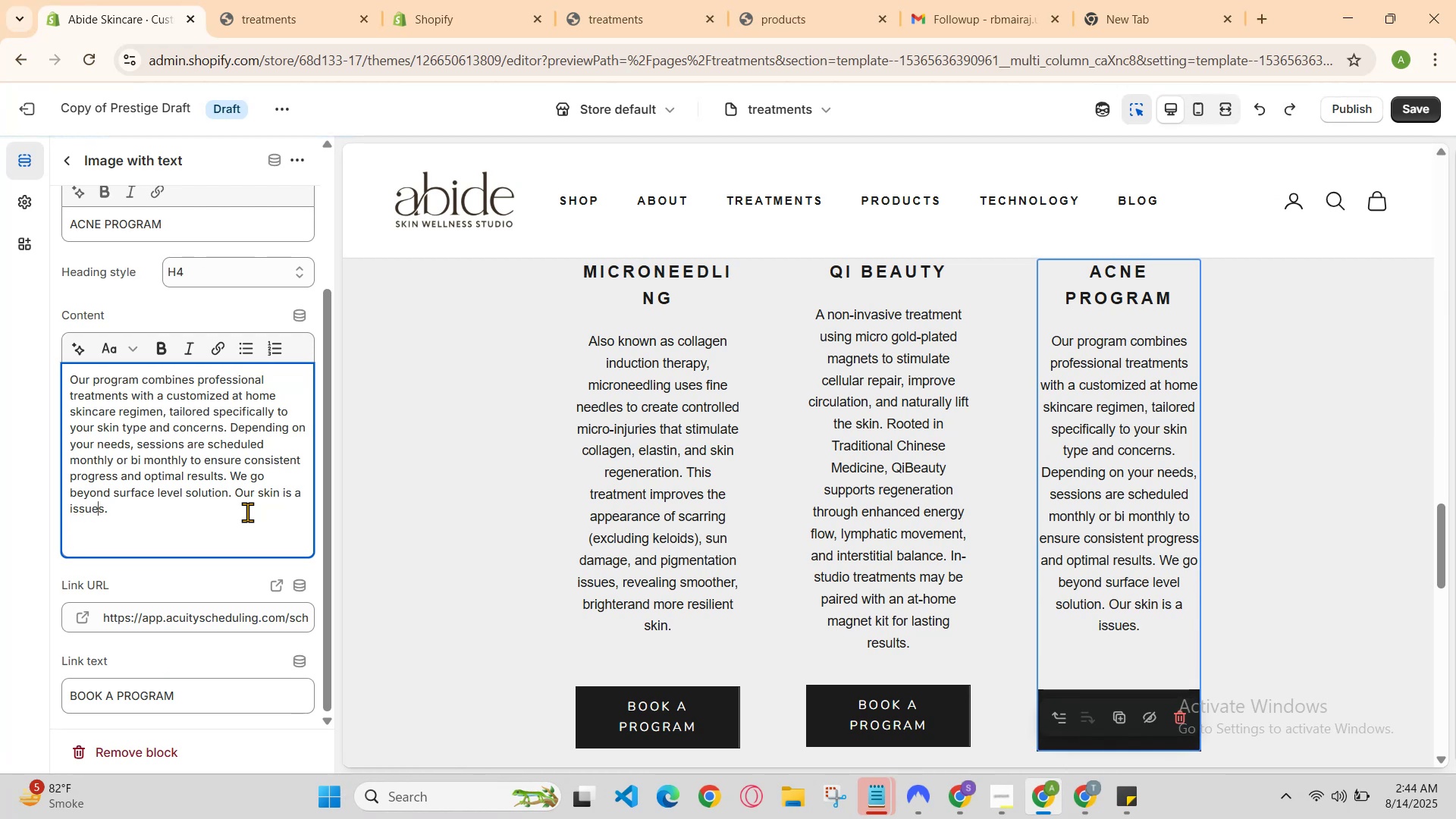 
key(ArrowRight)
 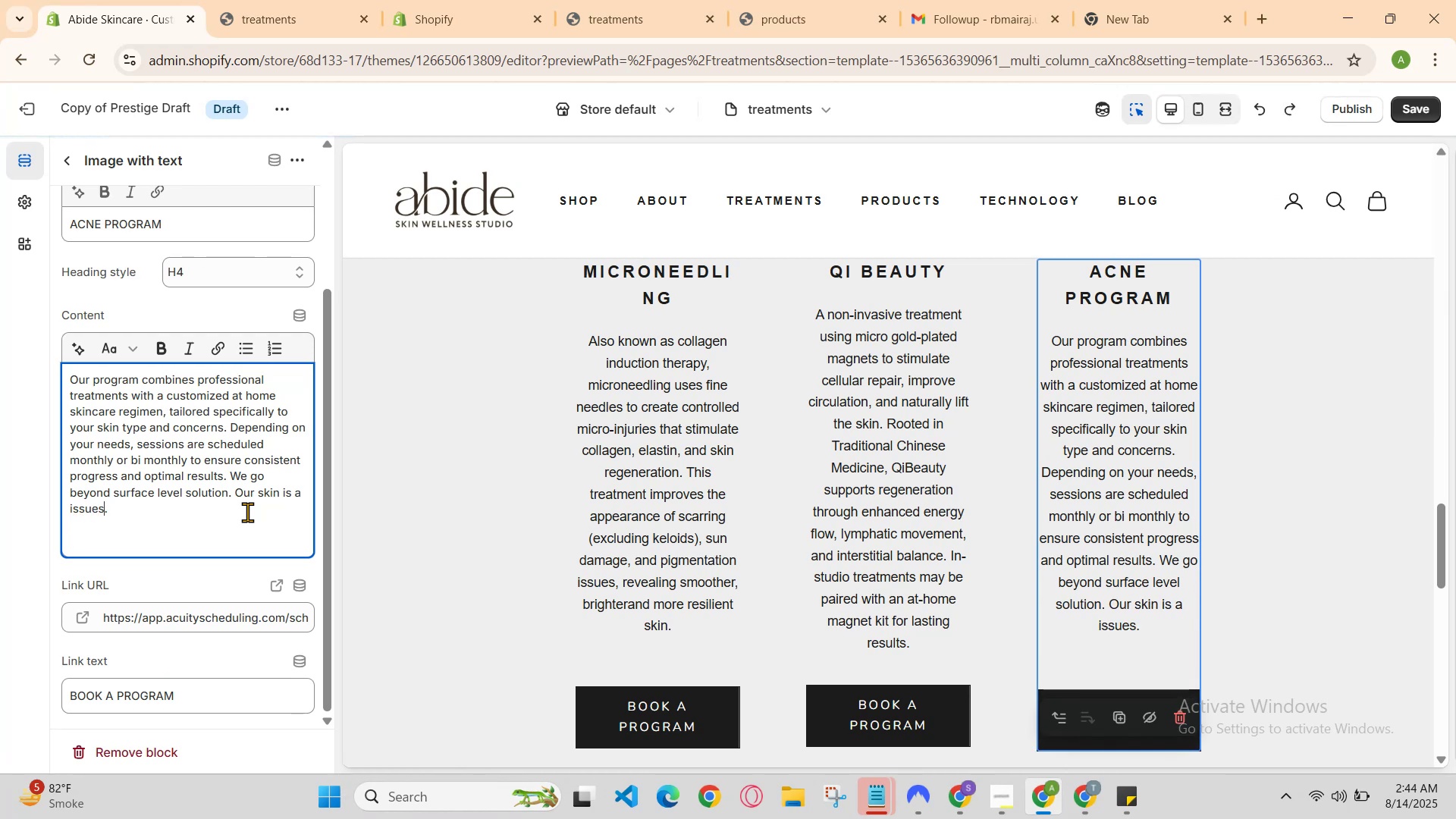 
key(Backspace)
 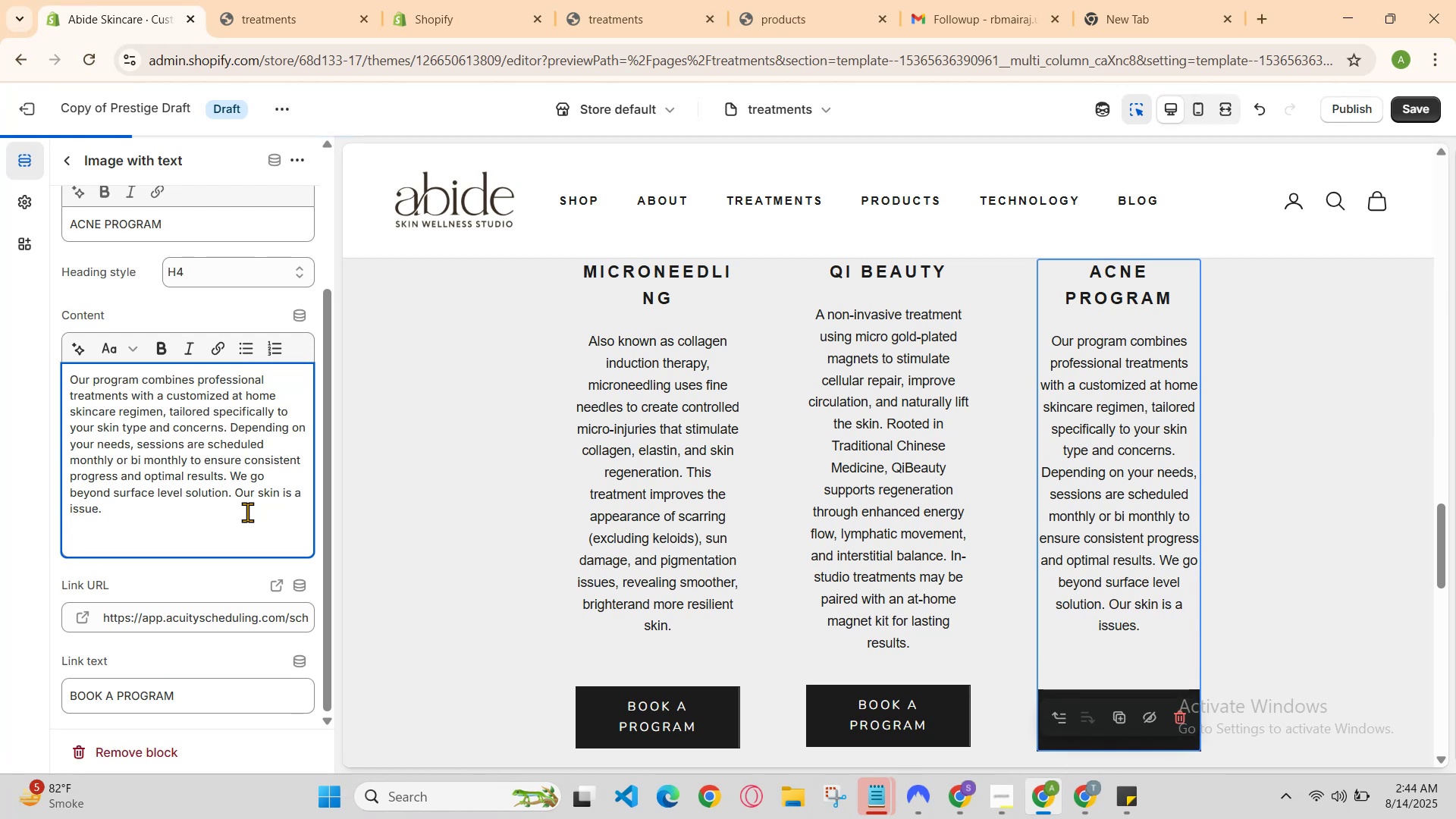 
key(Backspace)
 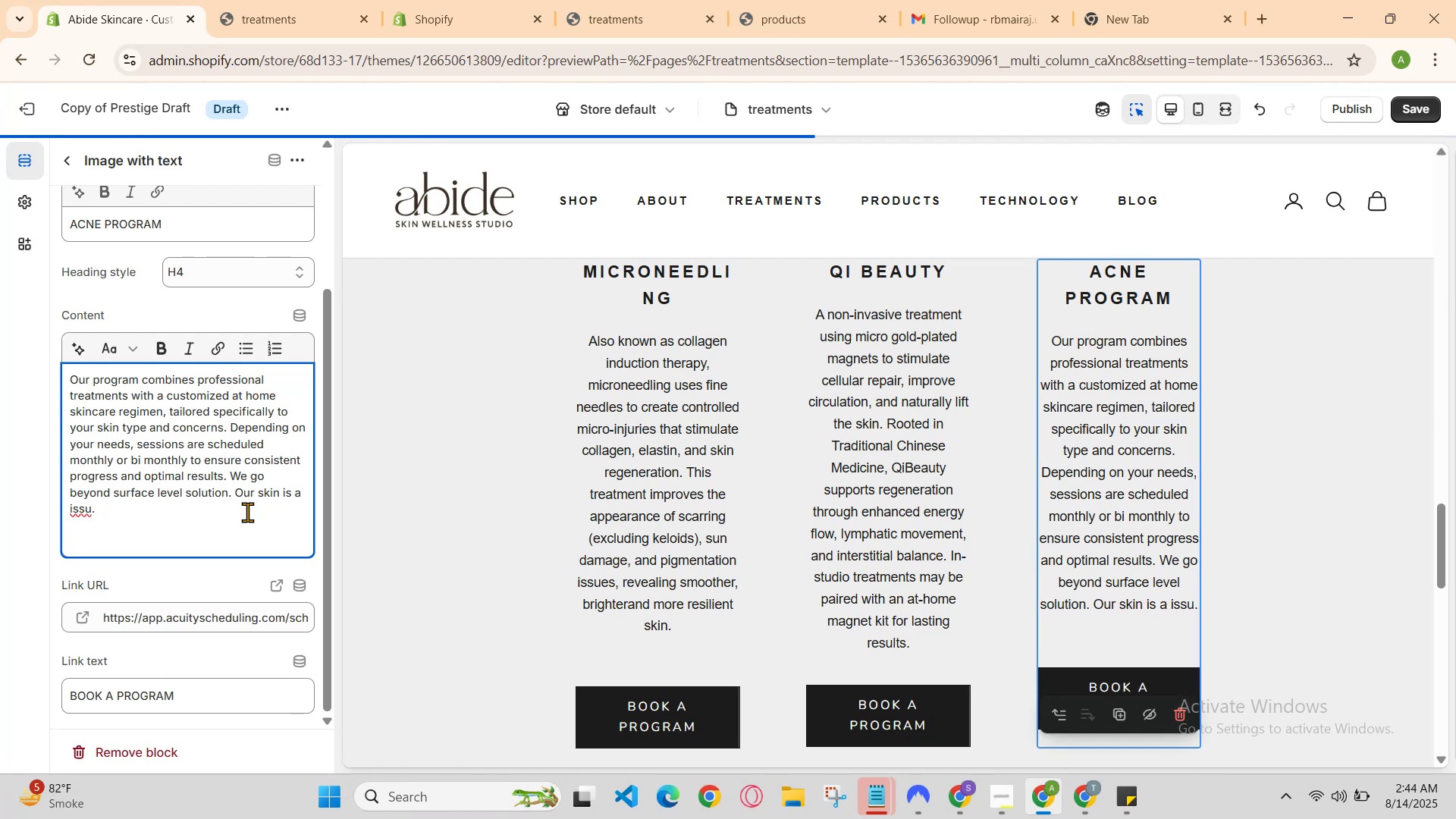 
key(Control+Z)
 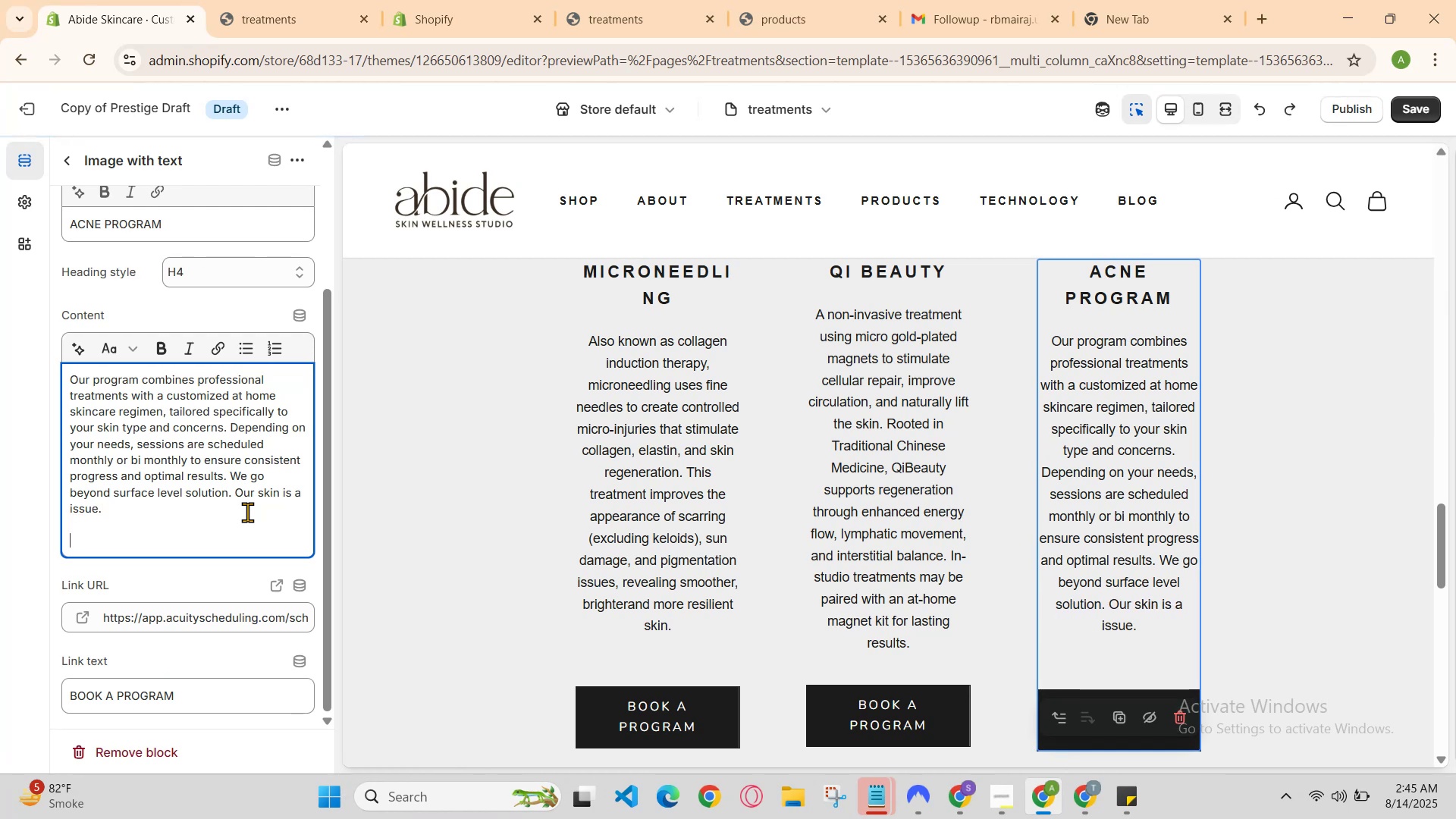 
key(Control+Z)
 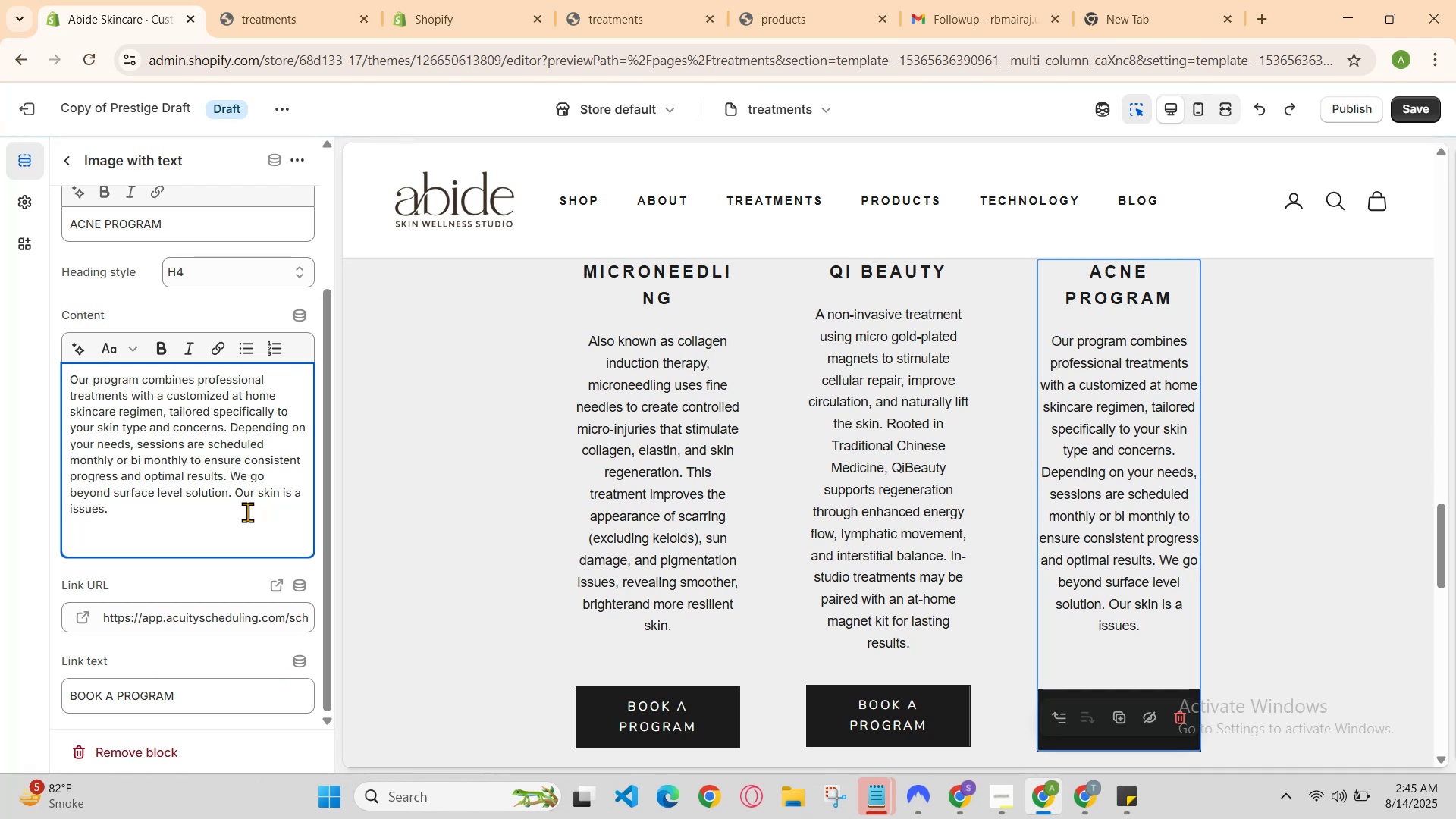 
left_click([260, 0])
 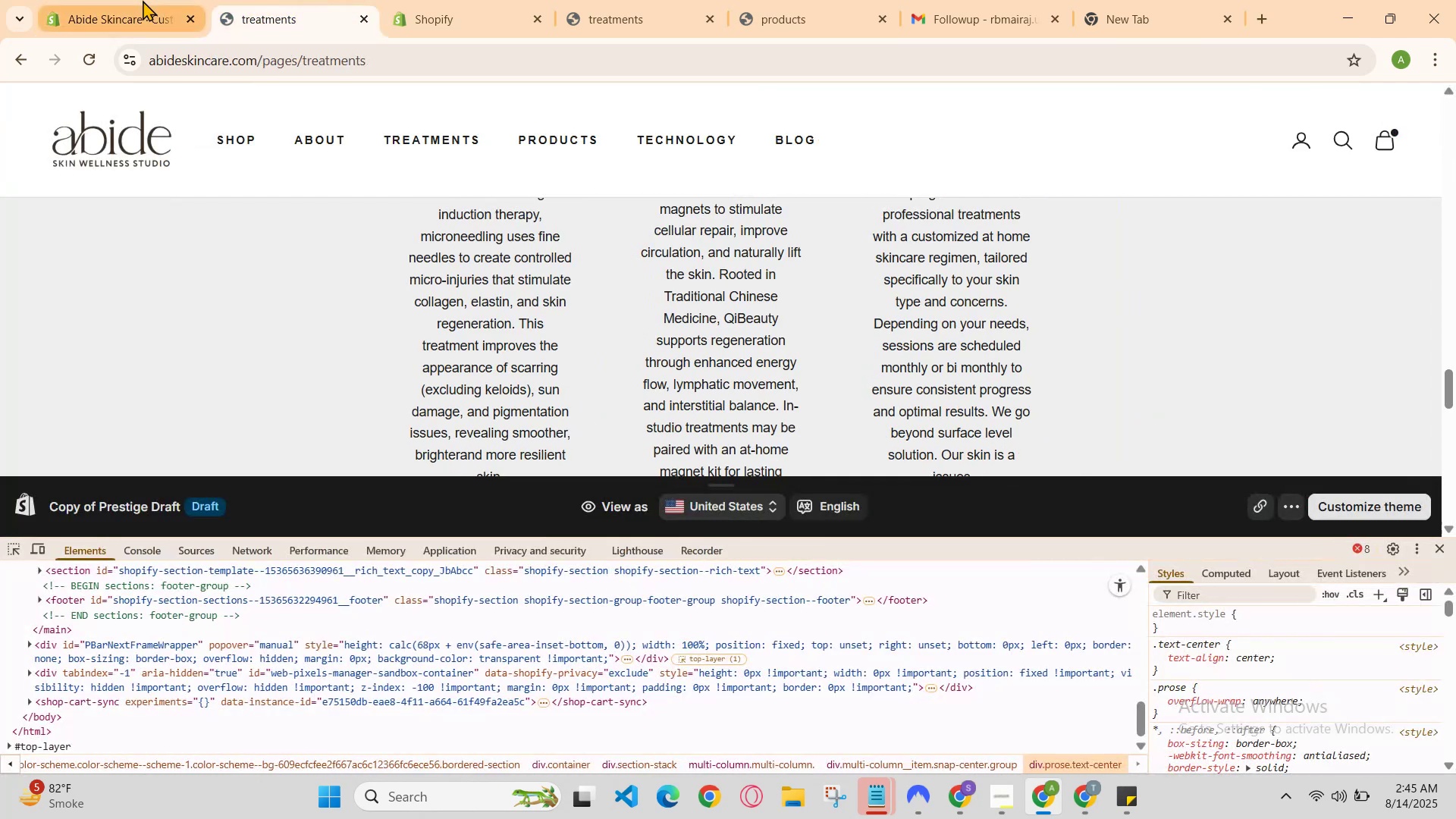 
left_click([139, 0])
 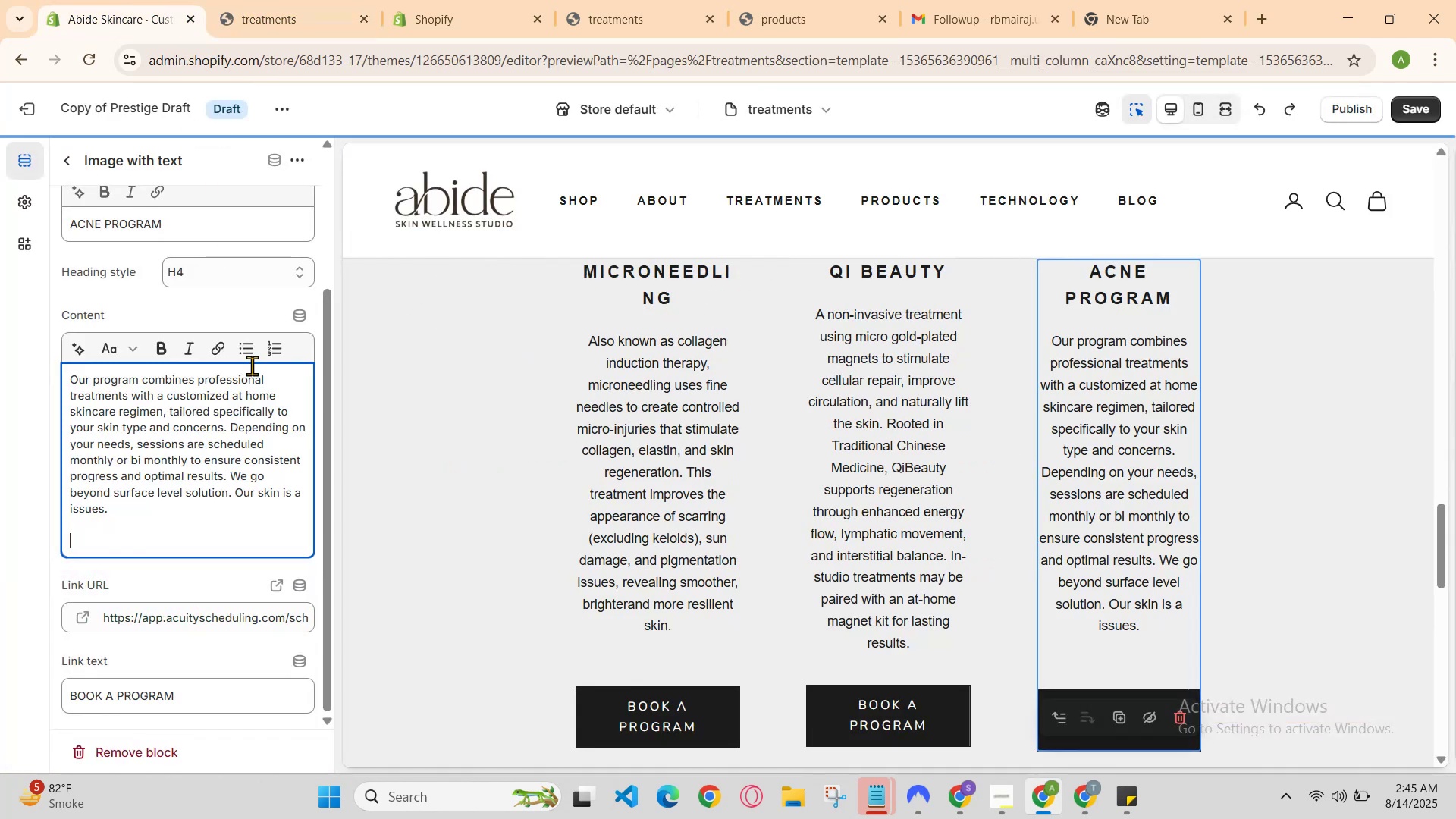 
scroll: coordinate [303, 560], scroll_direction: up, amount: 1.0
 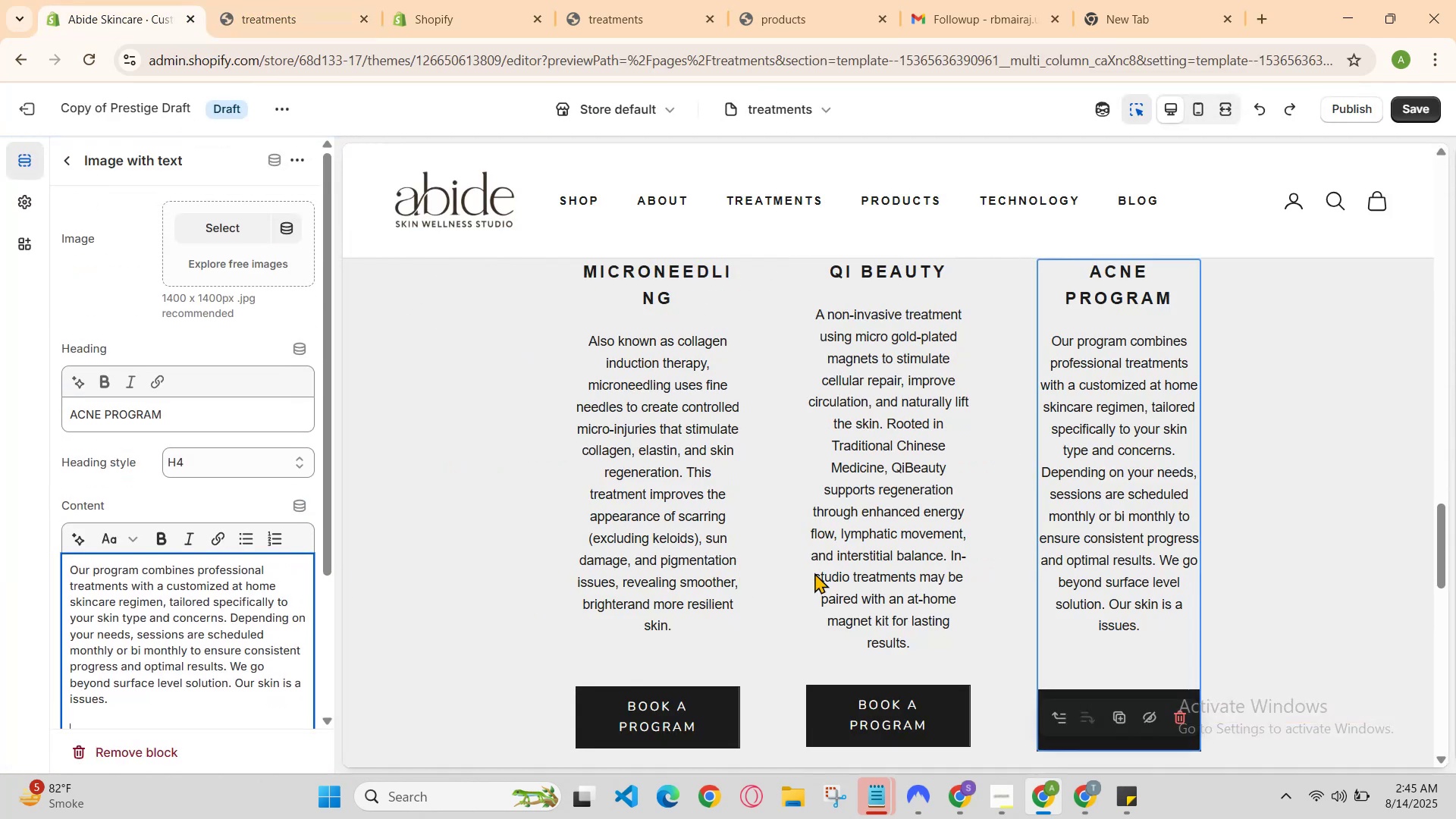 
scroll: coordinate [1116, 595], scroll_direction: none, amount: 0.0
 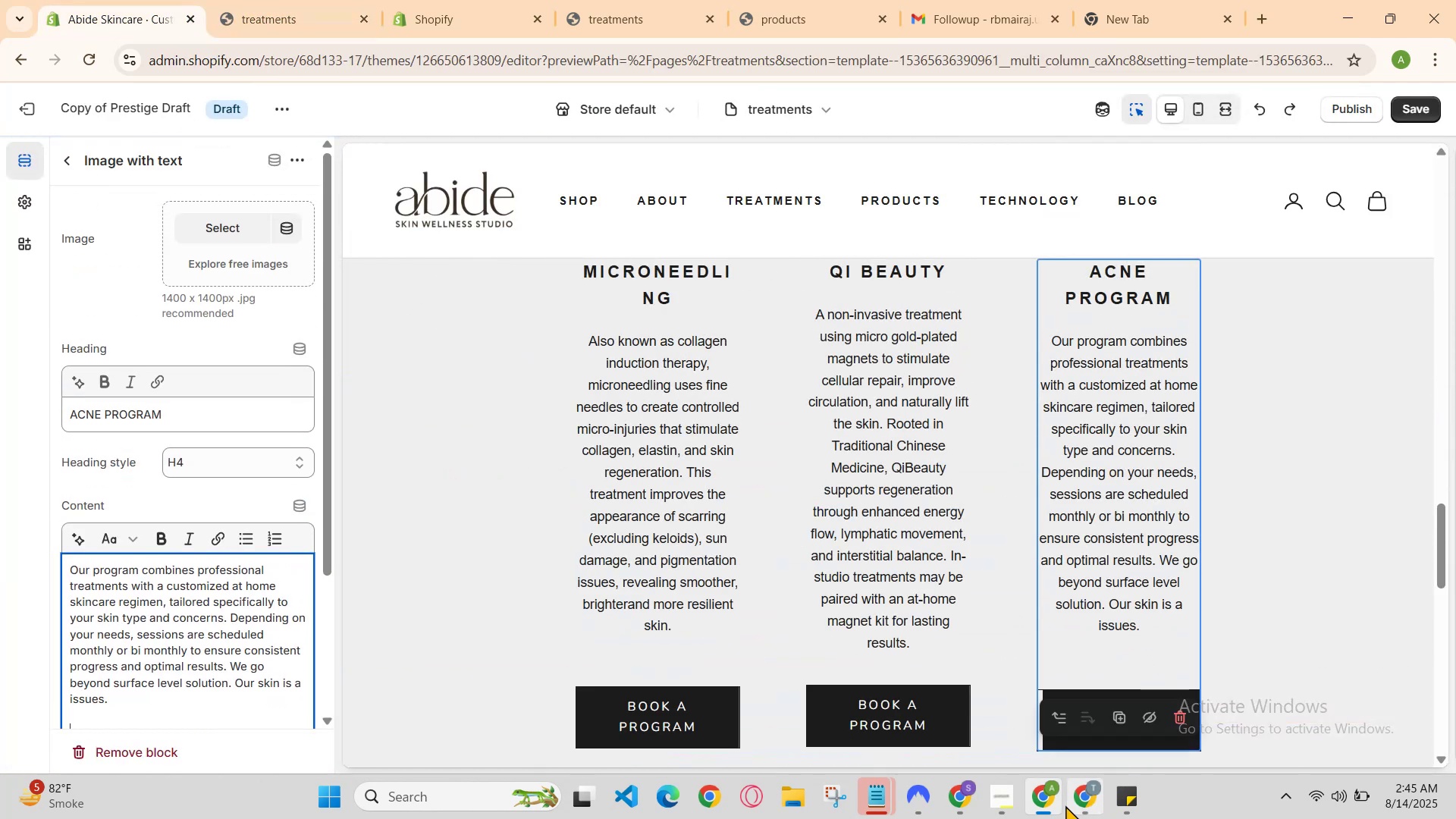 
left_click([1041, 804])
 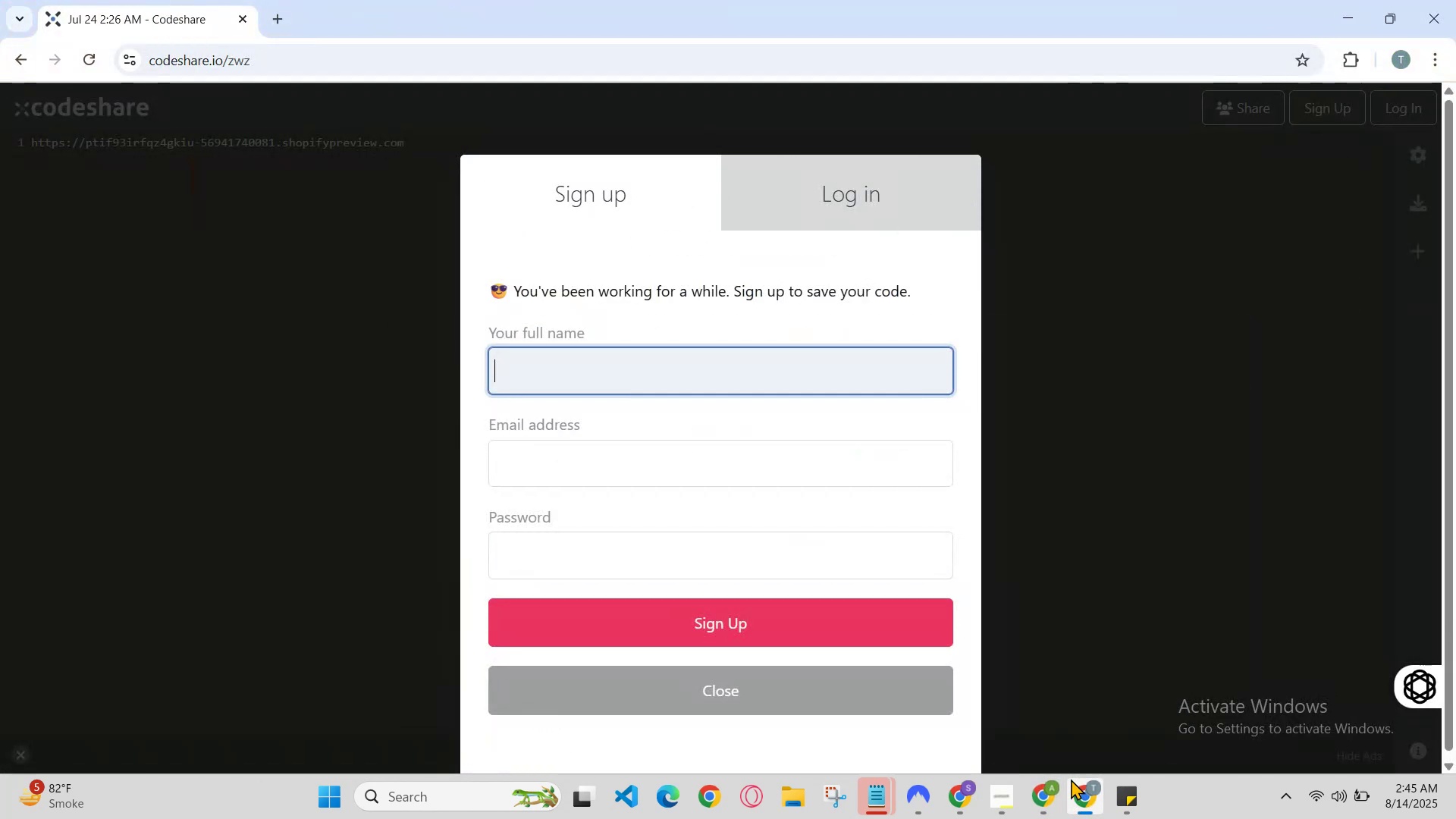 
left_click([1053, 796])
 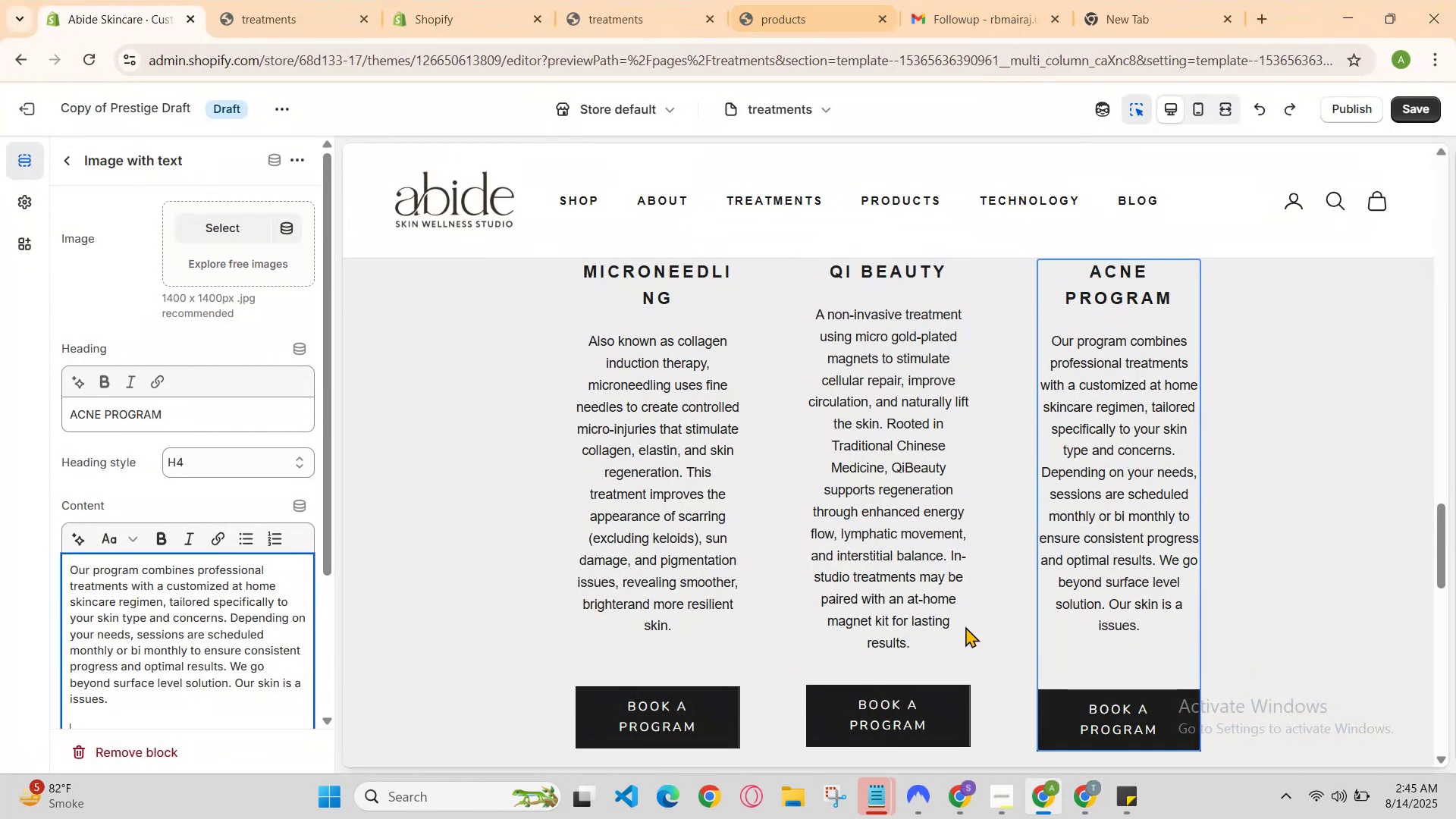 
left_click([1075, 778])
 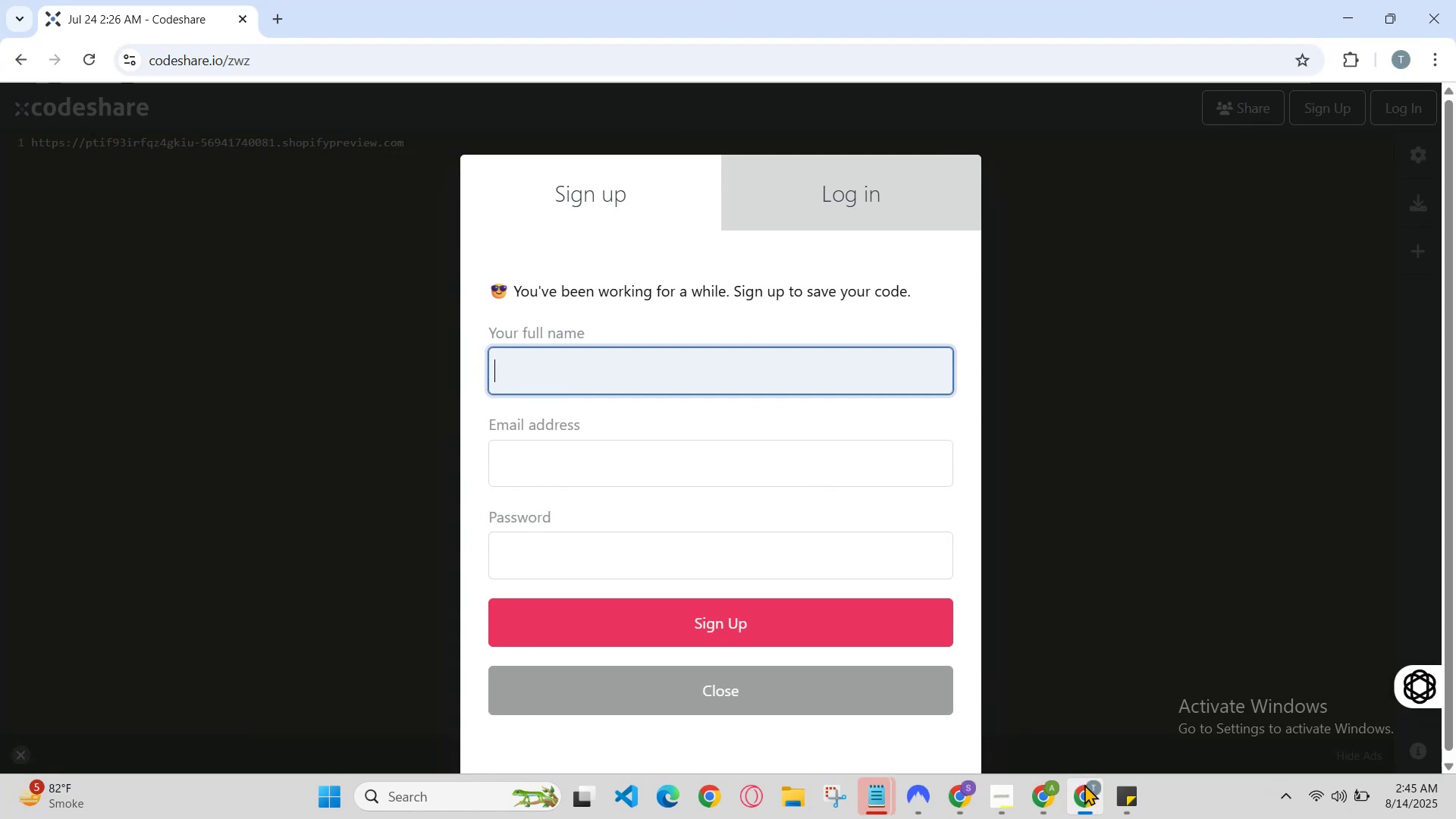 
left_click([1090, 788])
 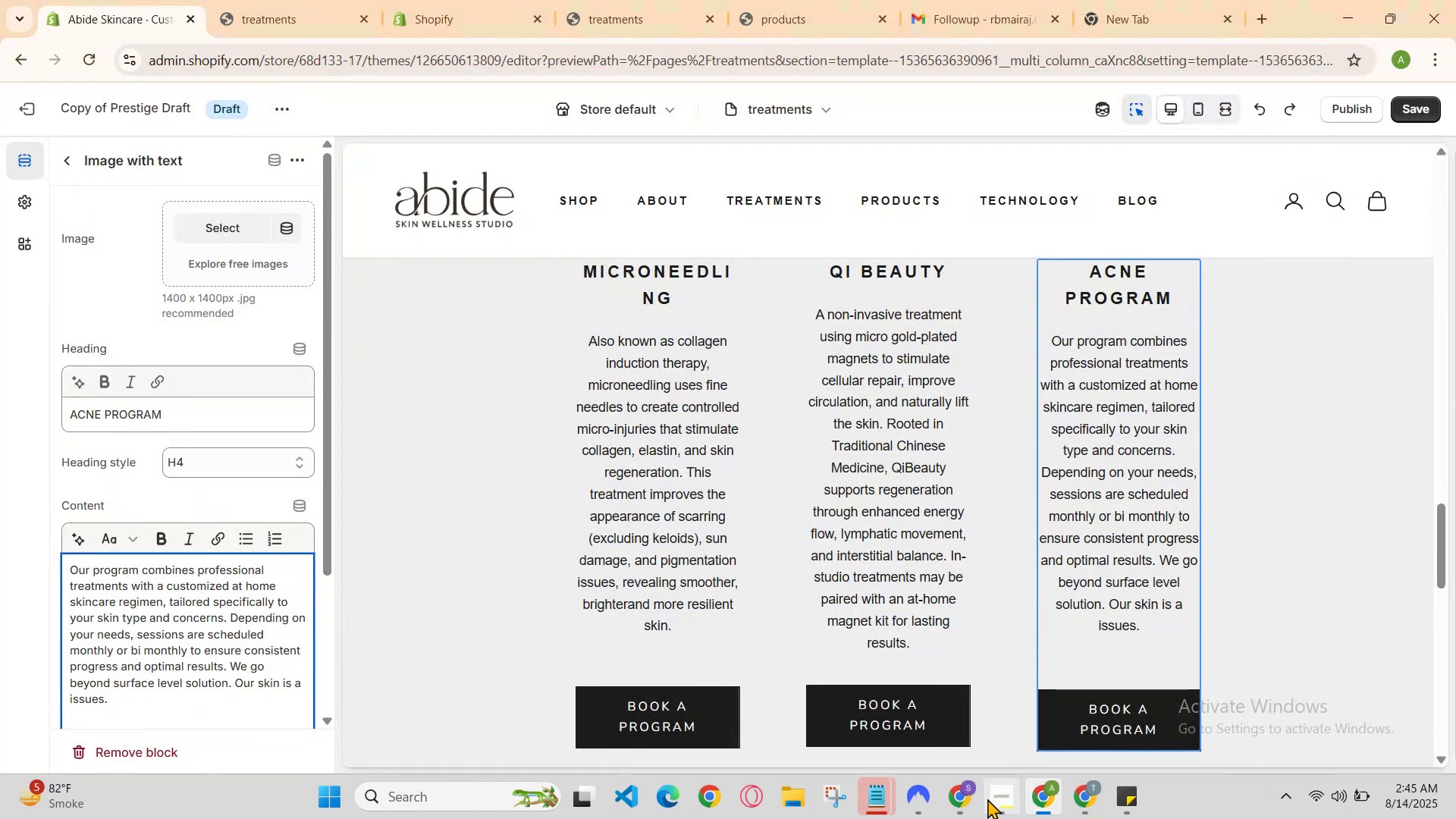 
left_click([956, 799])
 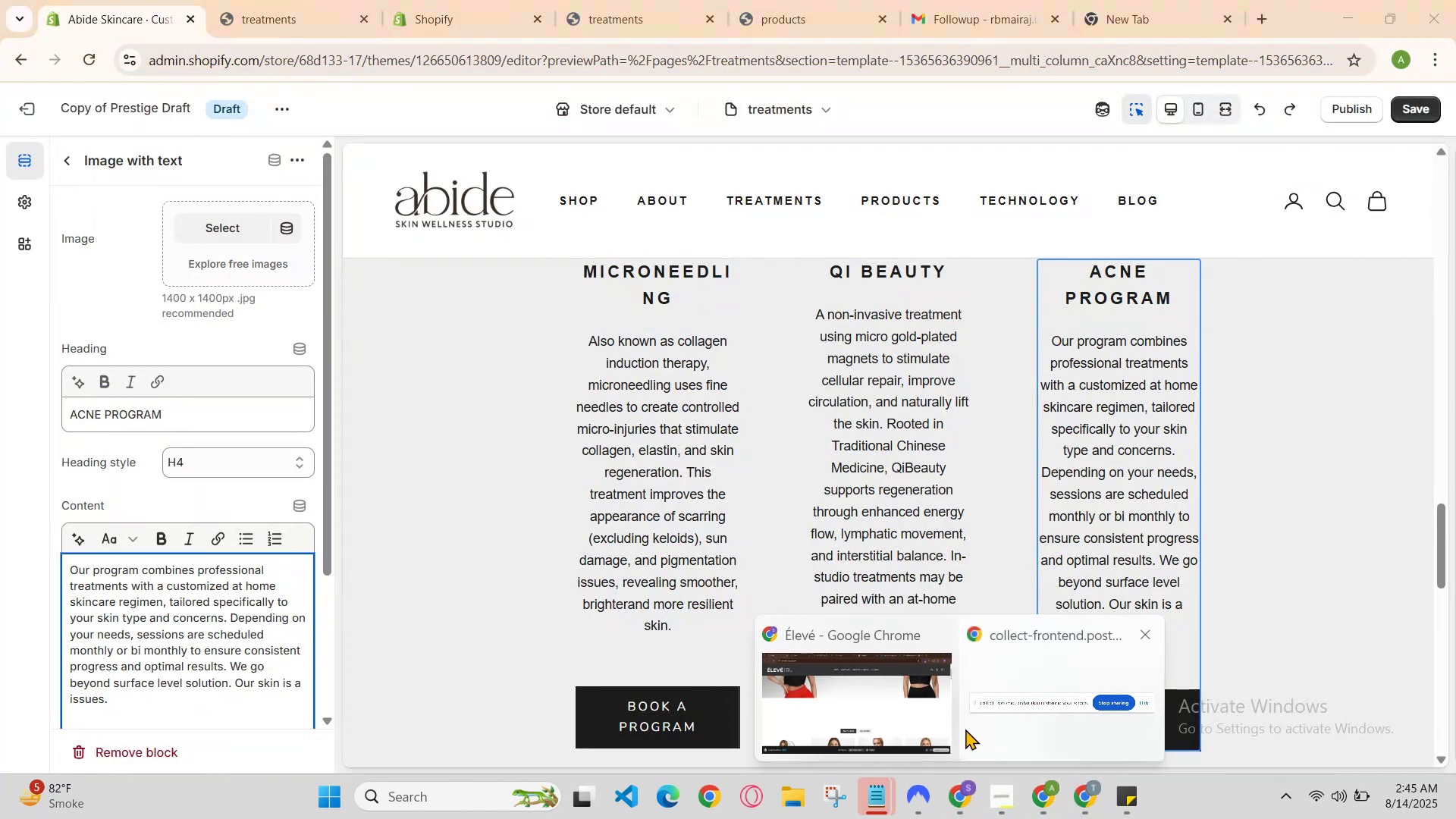 
left_click([919, 720])
 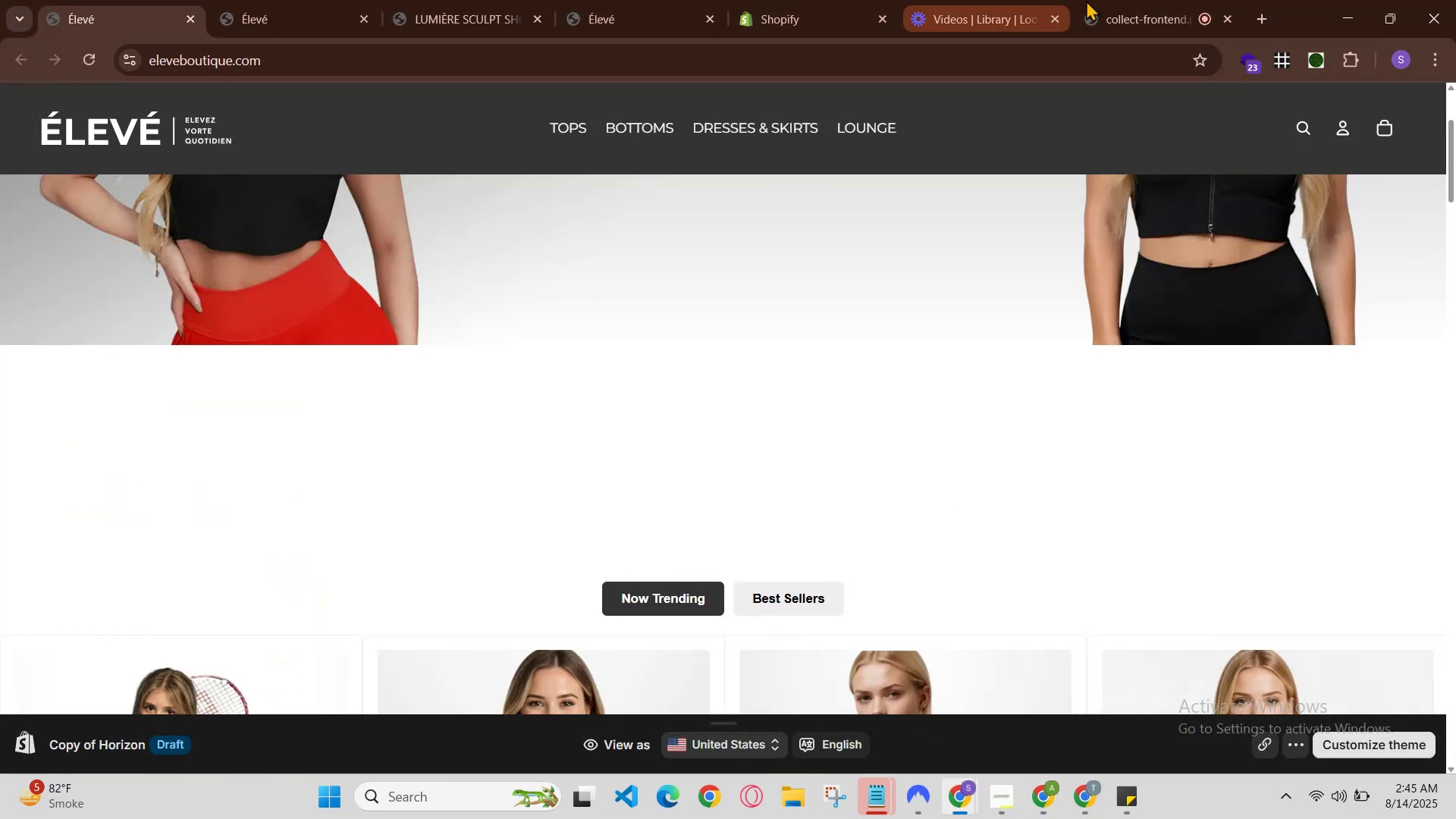 
left_click([1138, 0])
 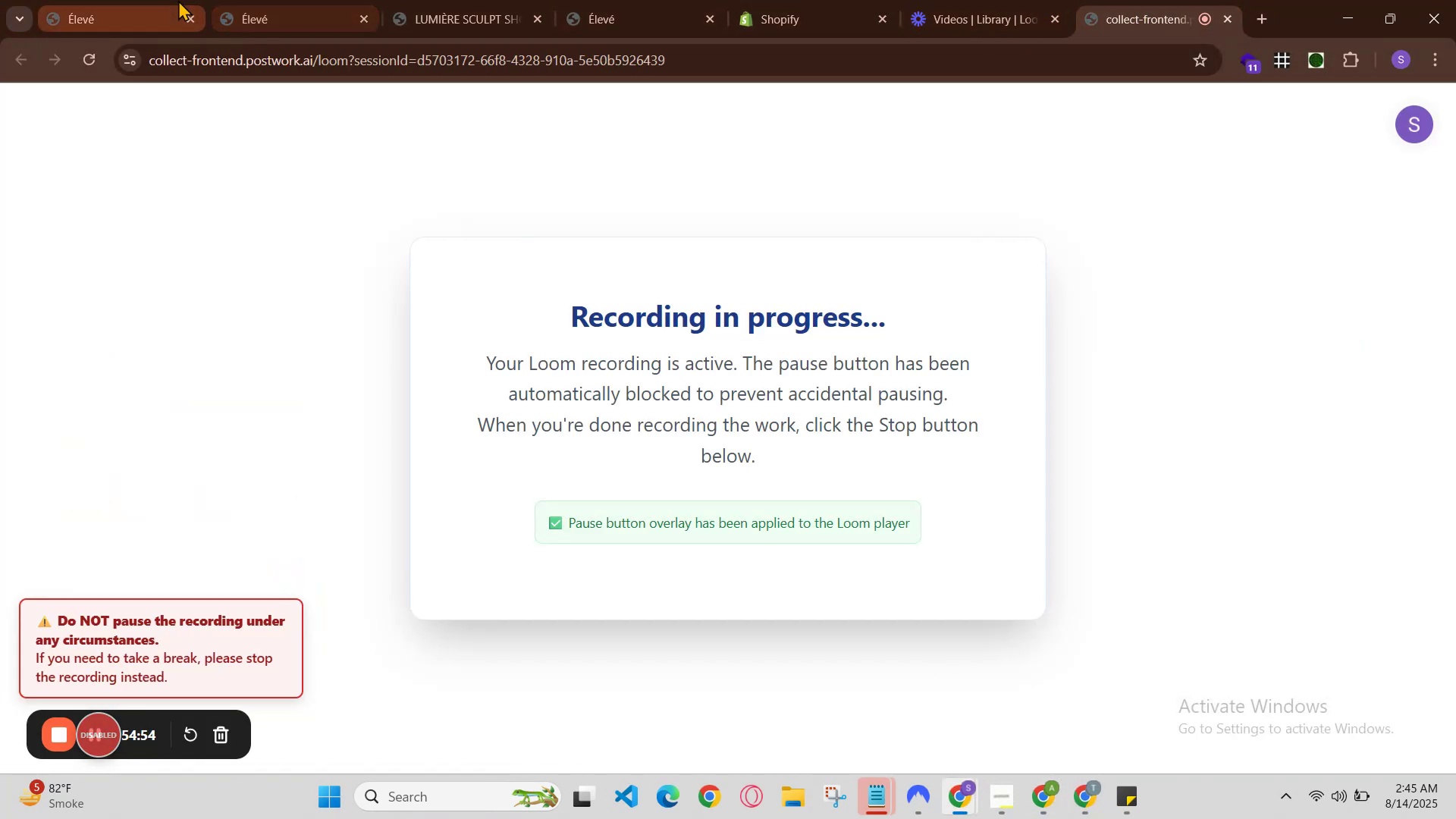 
left_click([171, 0])
 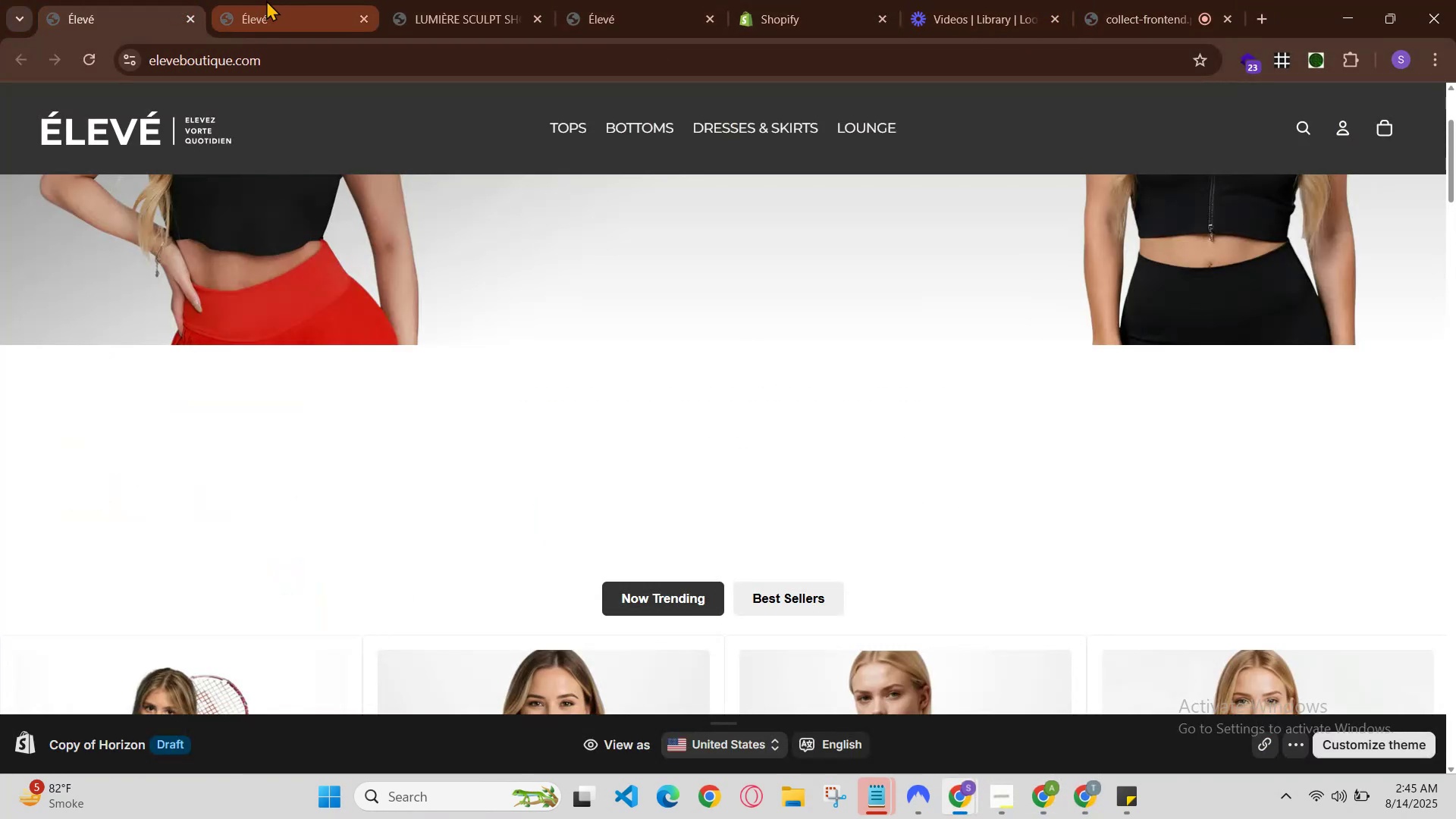 
left_click([266, 0])
 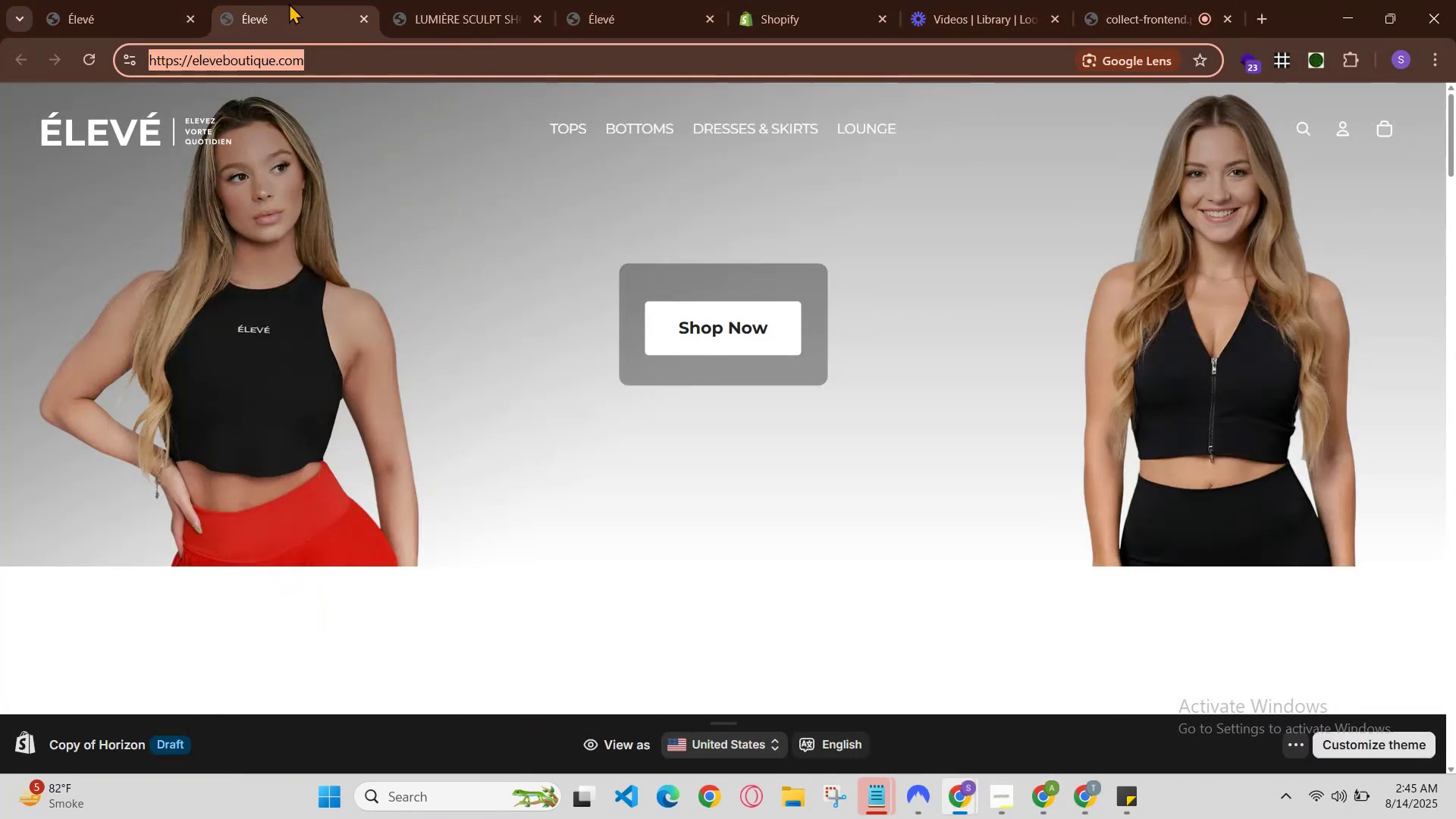 
scroll: coordinate [601, 369], scroll_direction: down, amount: 1.0
 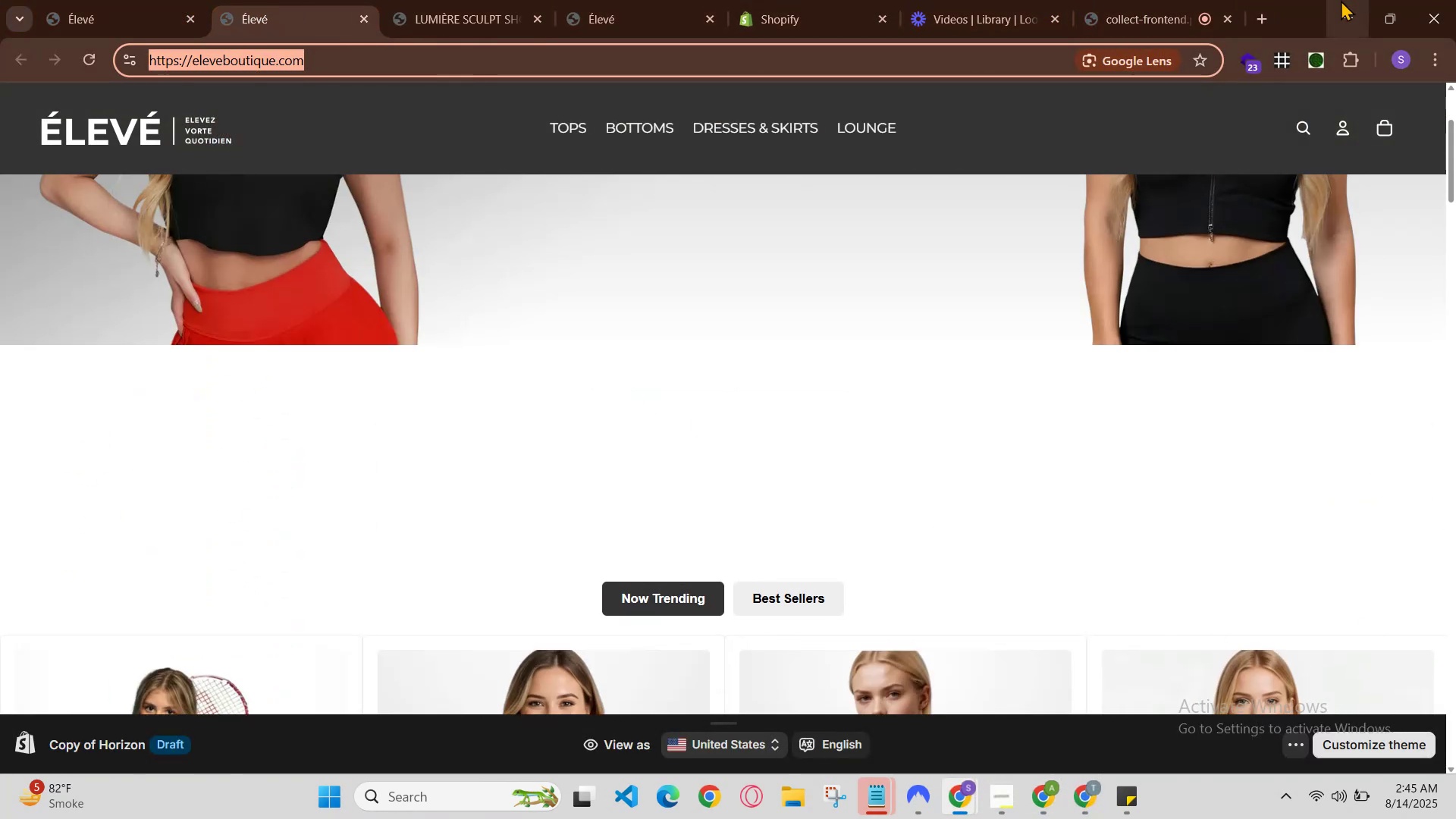 
left_click([1352, 9])
 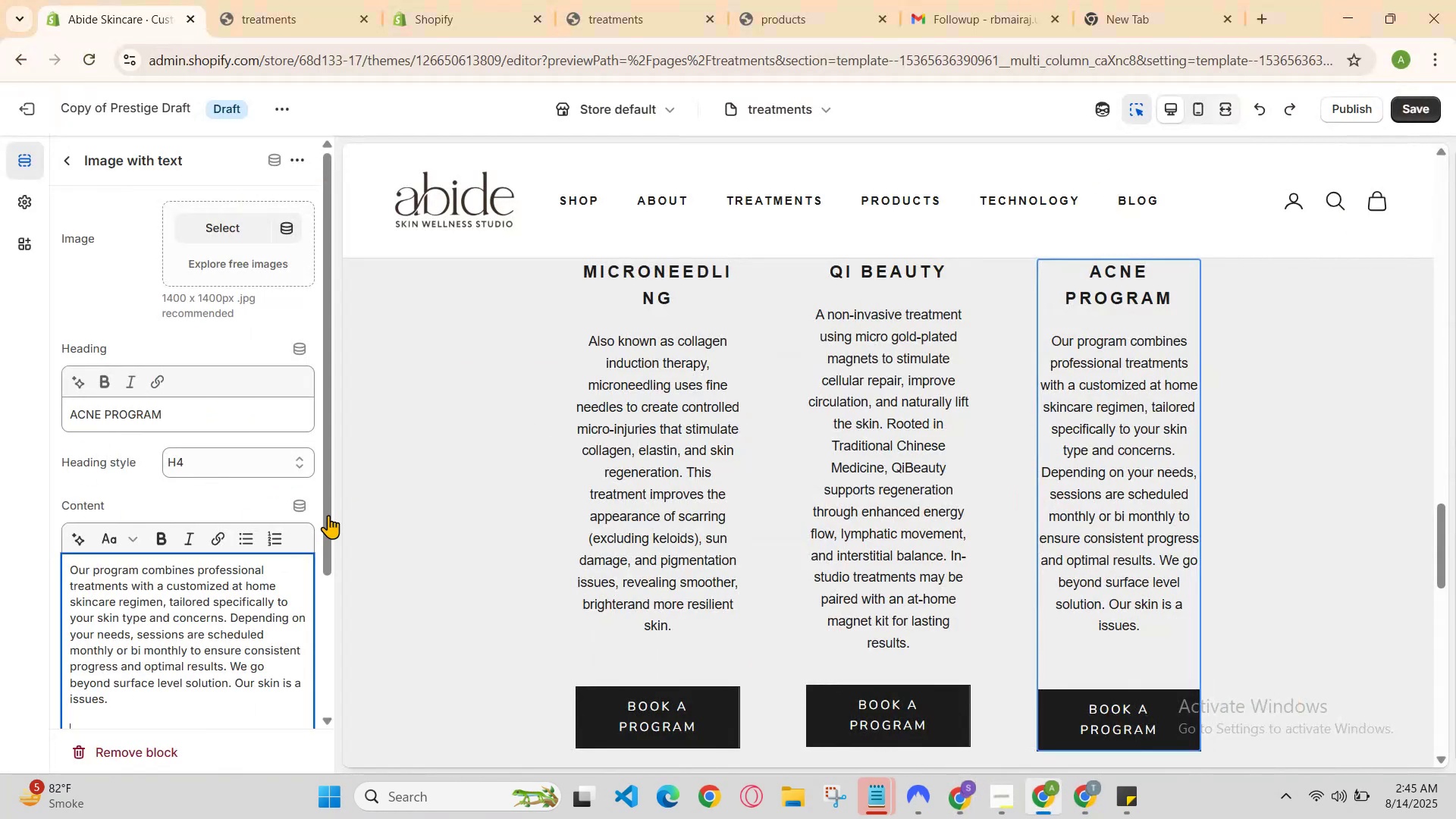 
scroll: coordinate [1146, 477], scroll_direction: up, amount: 1.0
 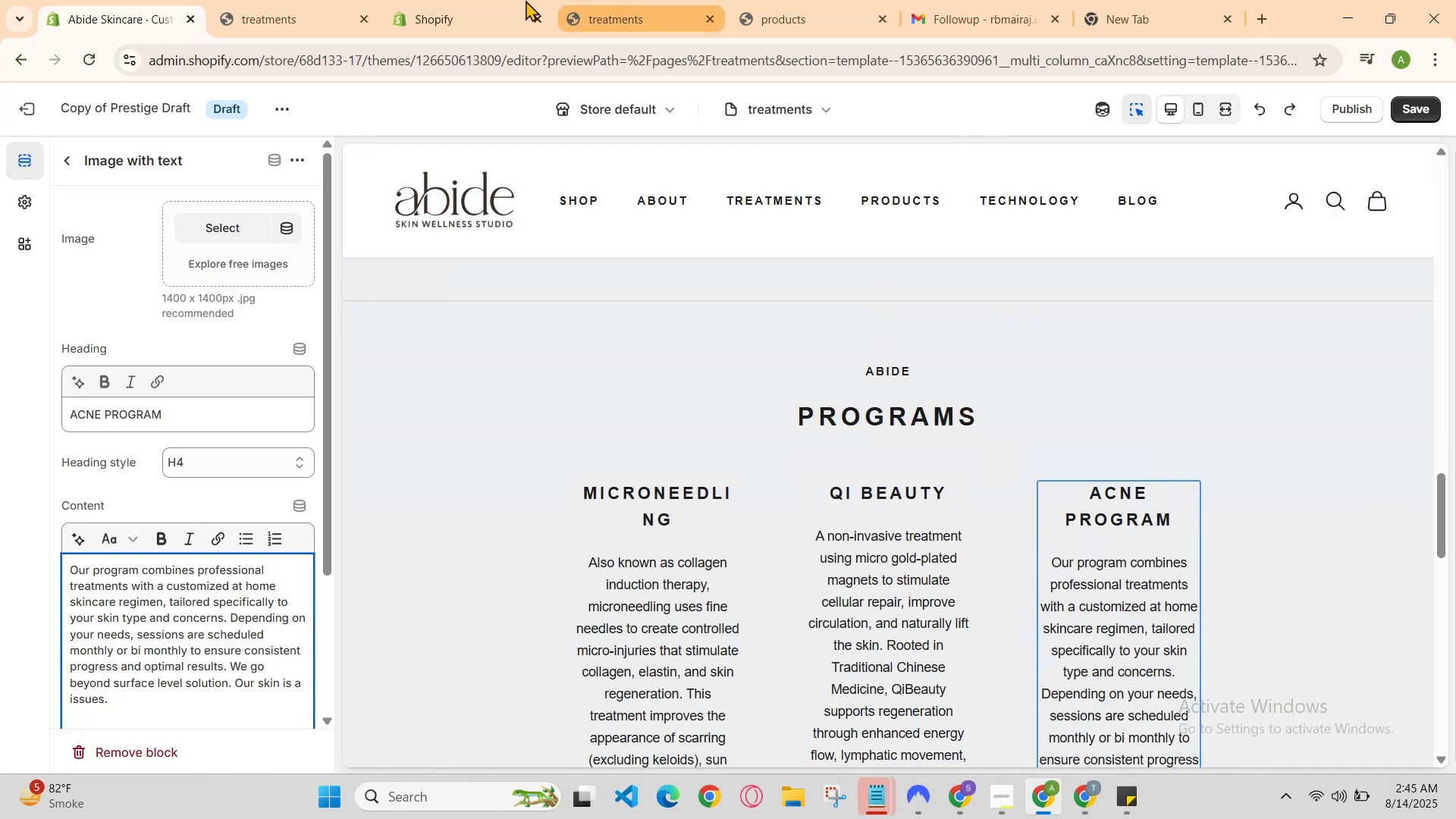 
left_click([314, 0])
 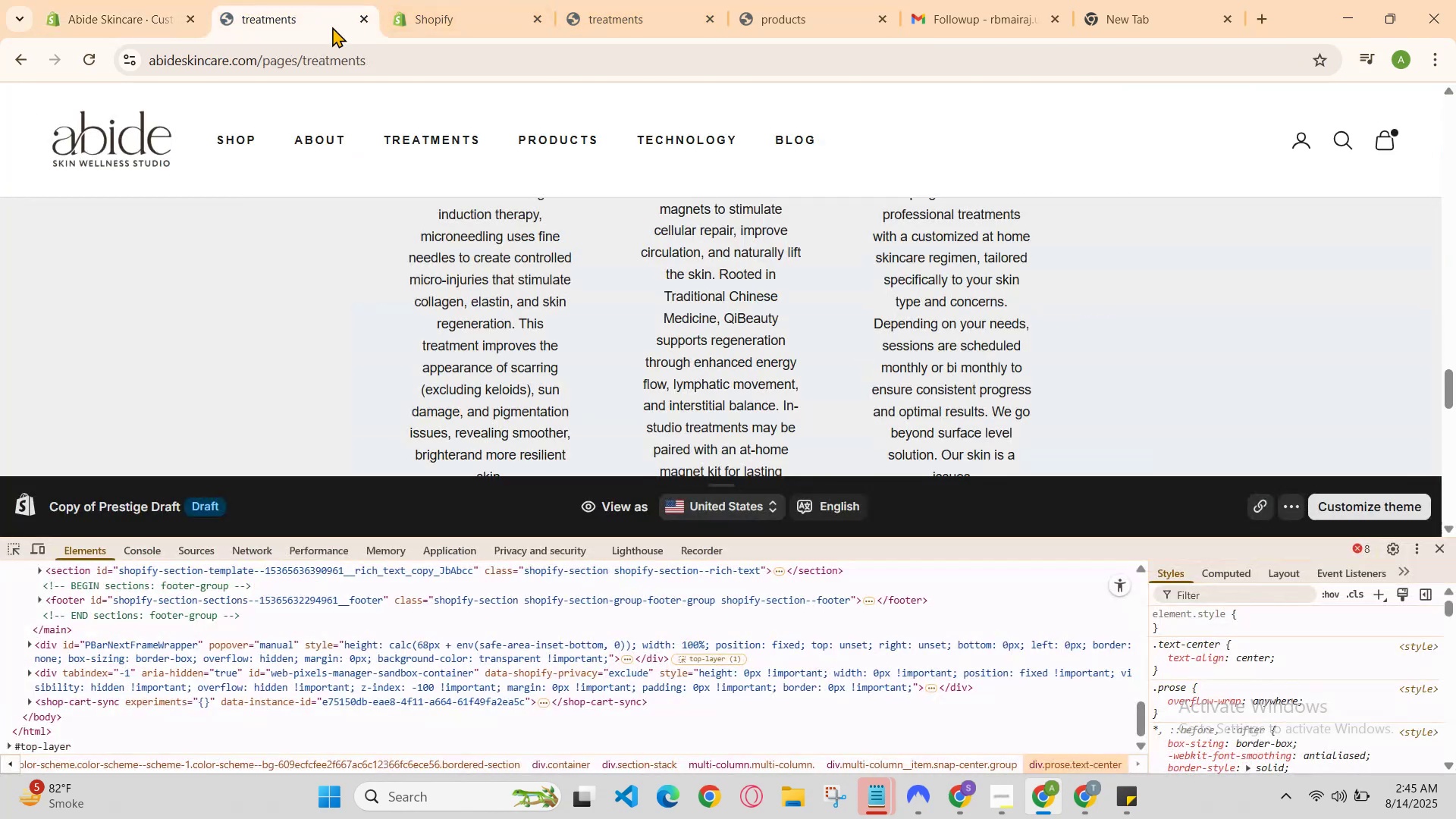 
scroll: coordinate [679, 401], scroll_direction: down, amount: 1.0
 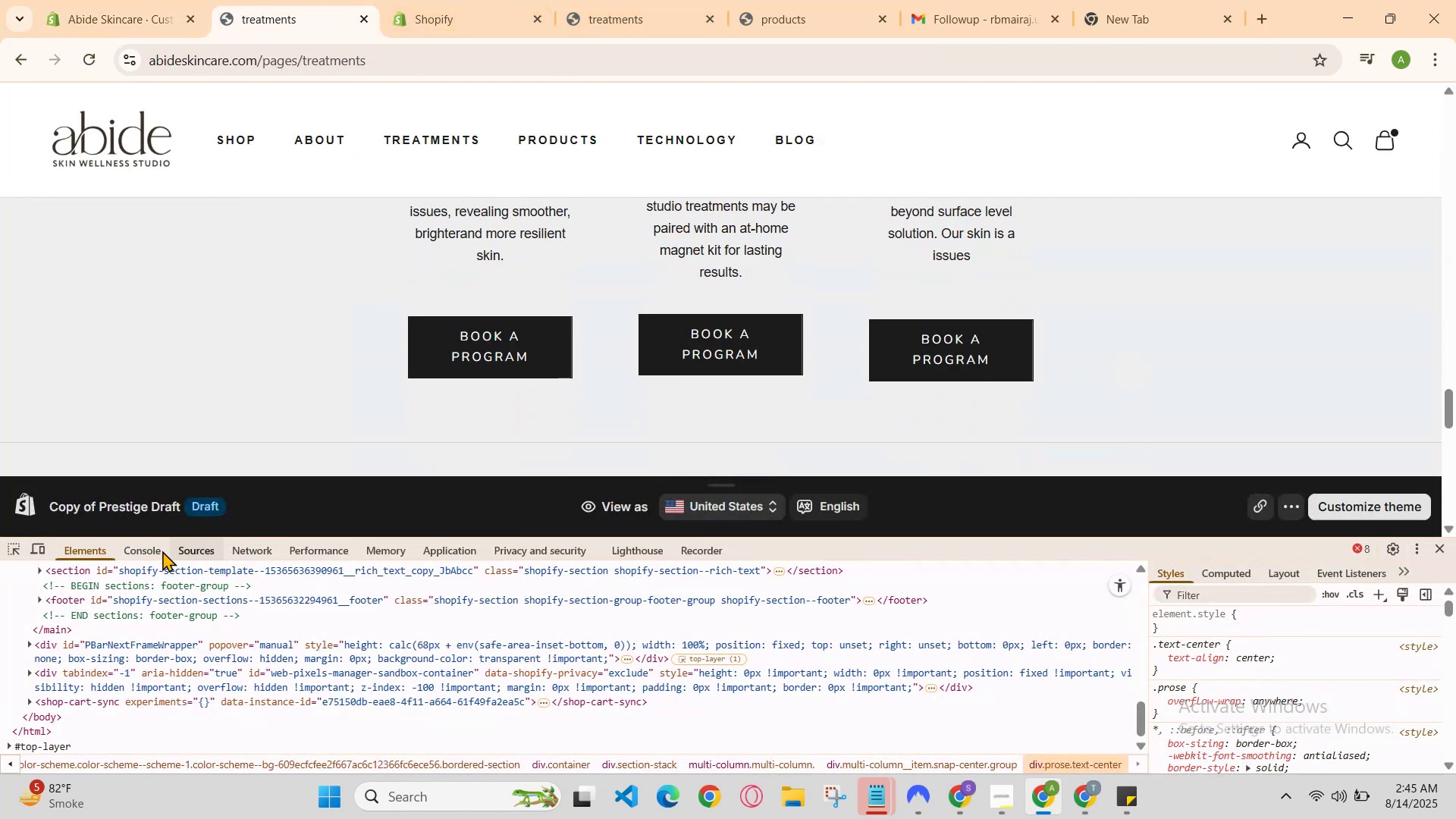 
left_click([14, 551])
 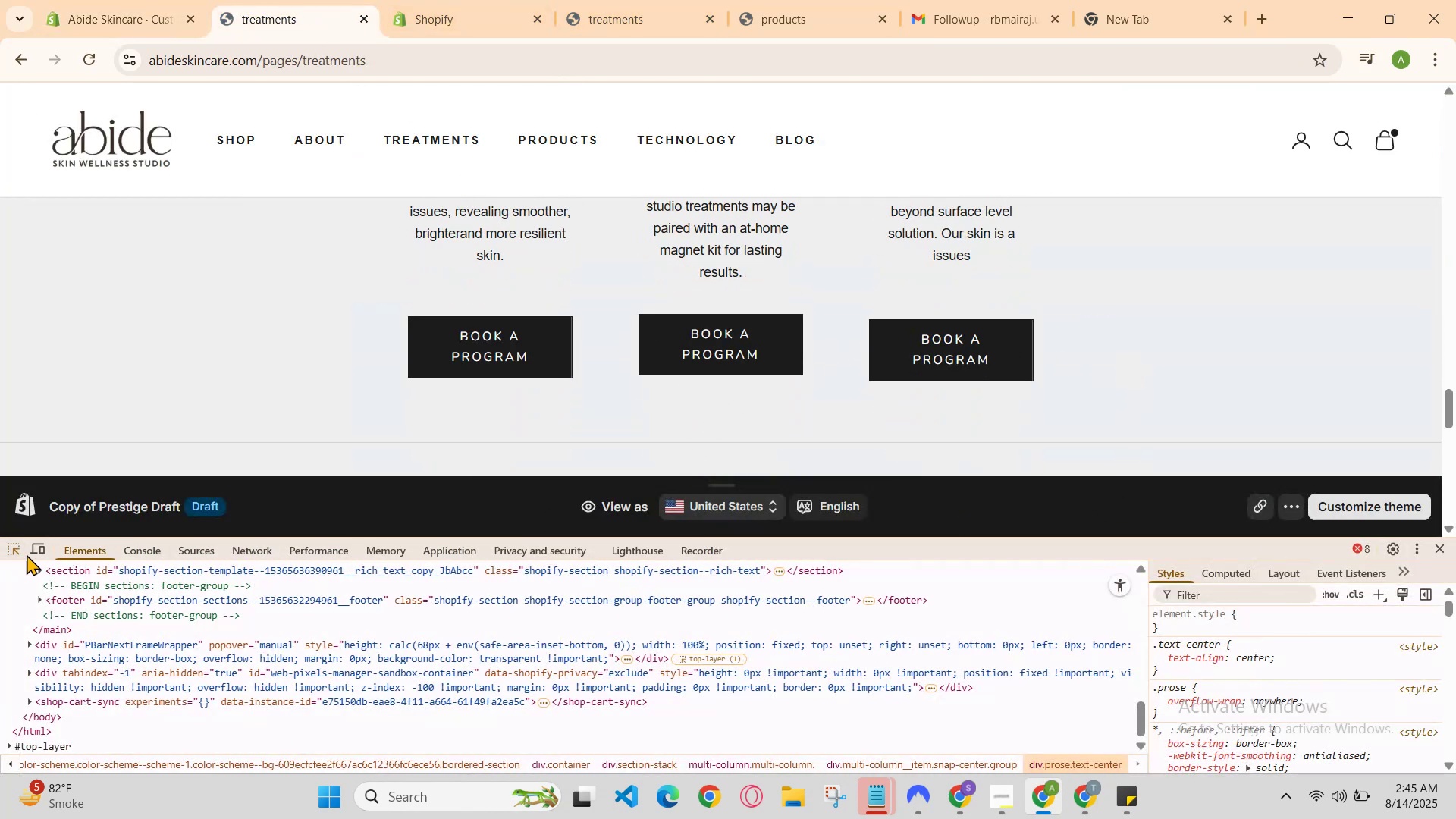 
left_click([37, 550])
 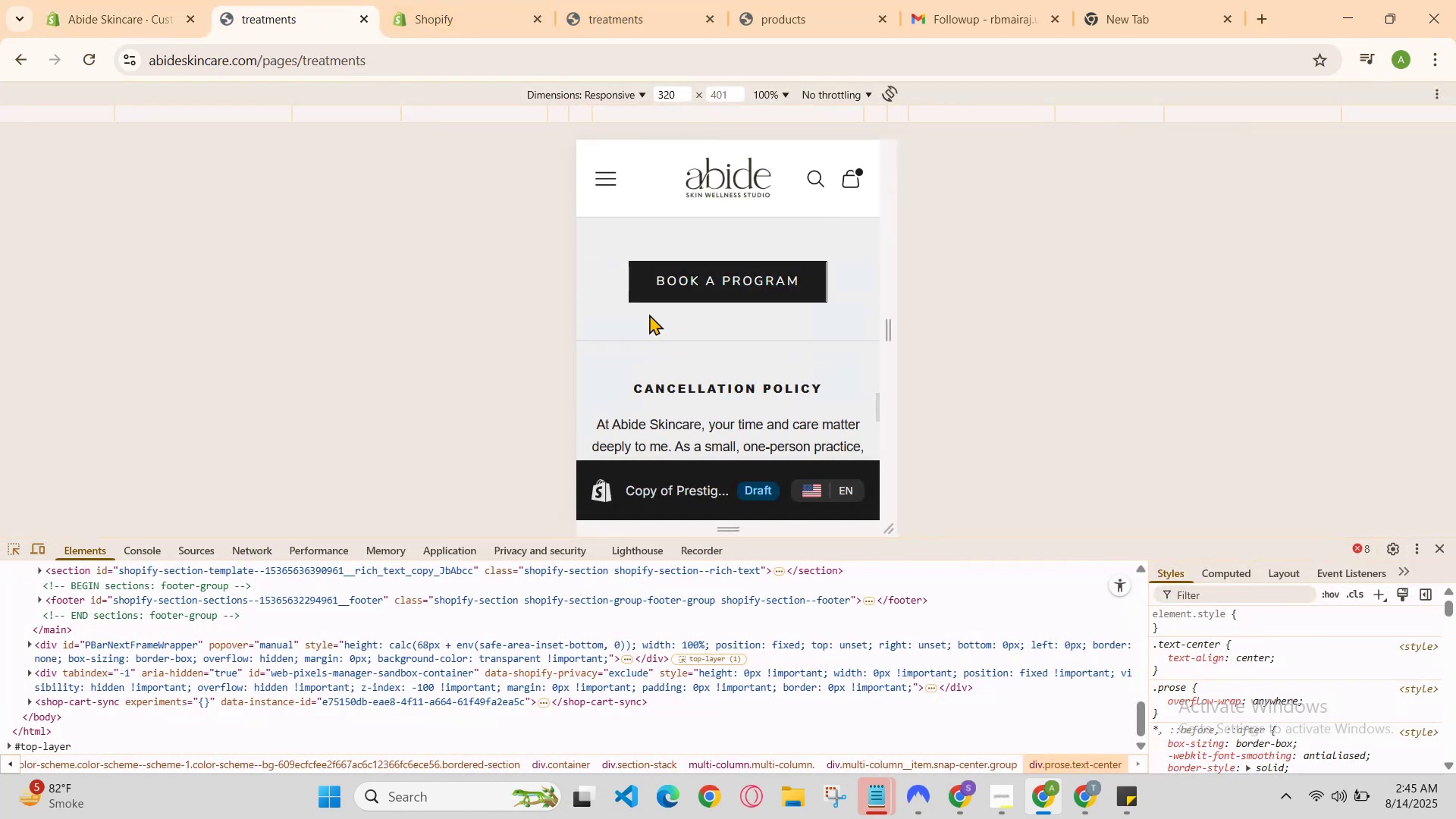 
scroll: coordinate [715, 334], scroll_direction: down, amount: 1.0
 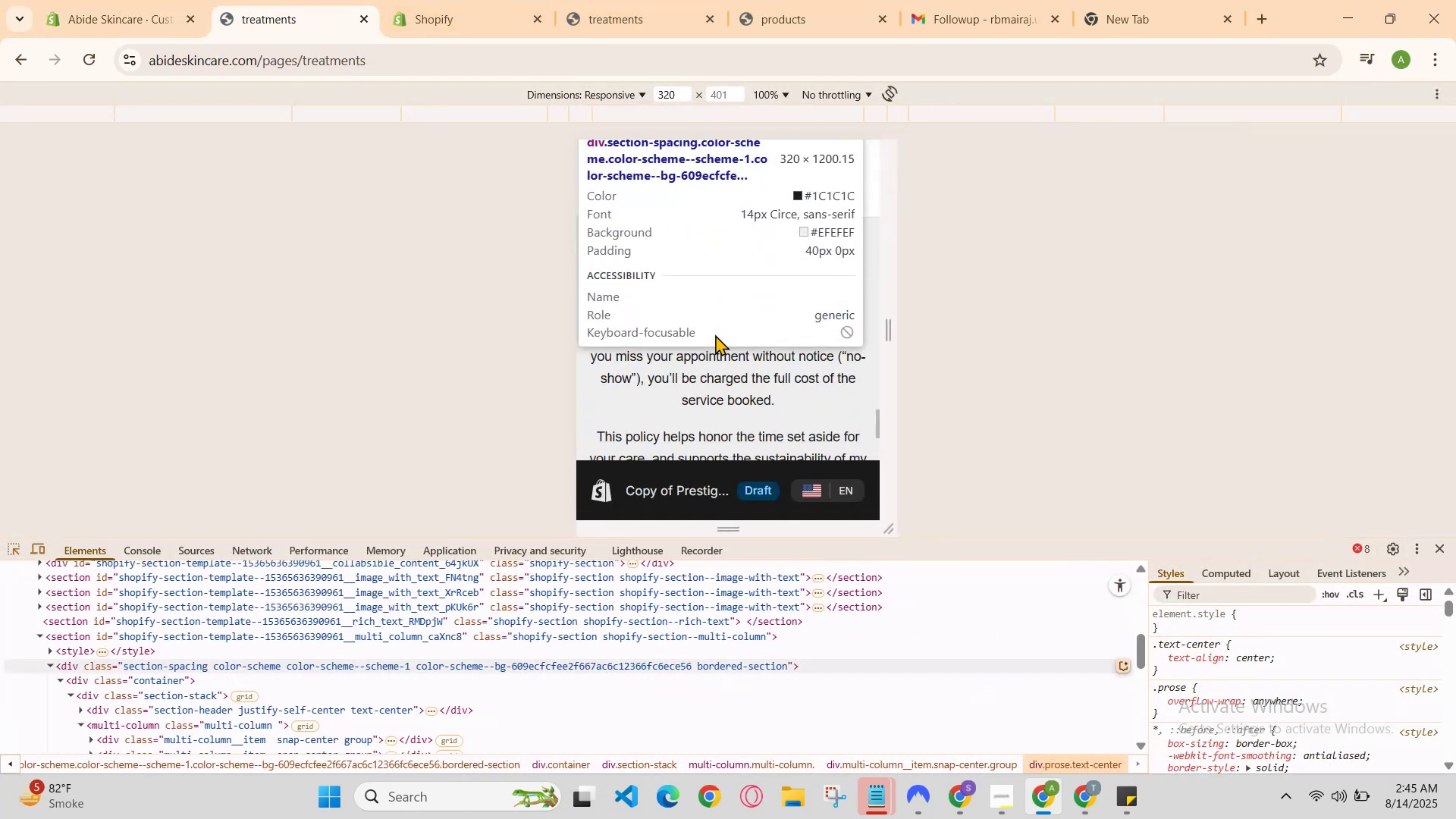 
scroll: coordinate [715, 337], scroll_direction: none, amount: 0.0
 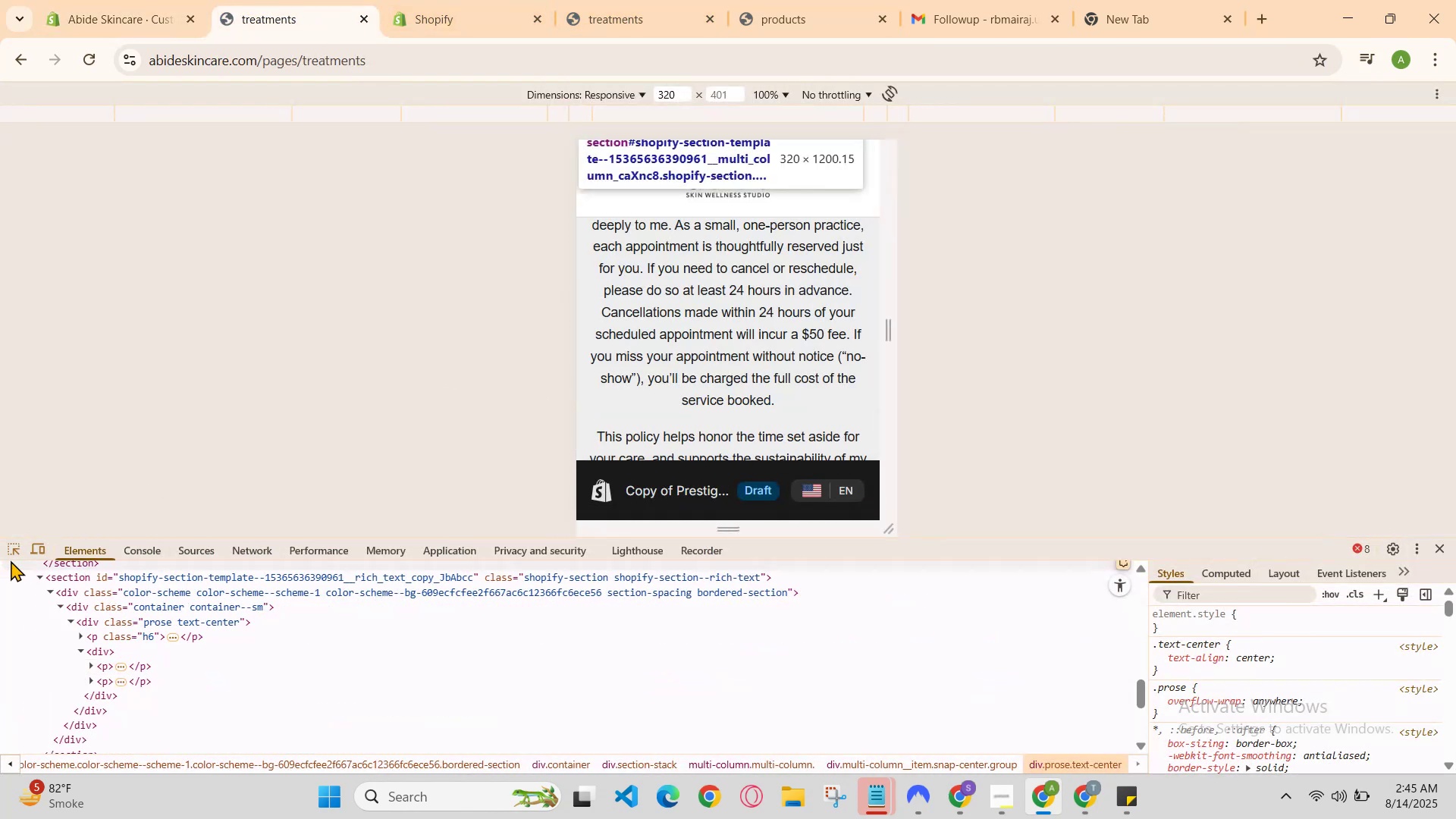 
left_click([14, 551])
 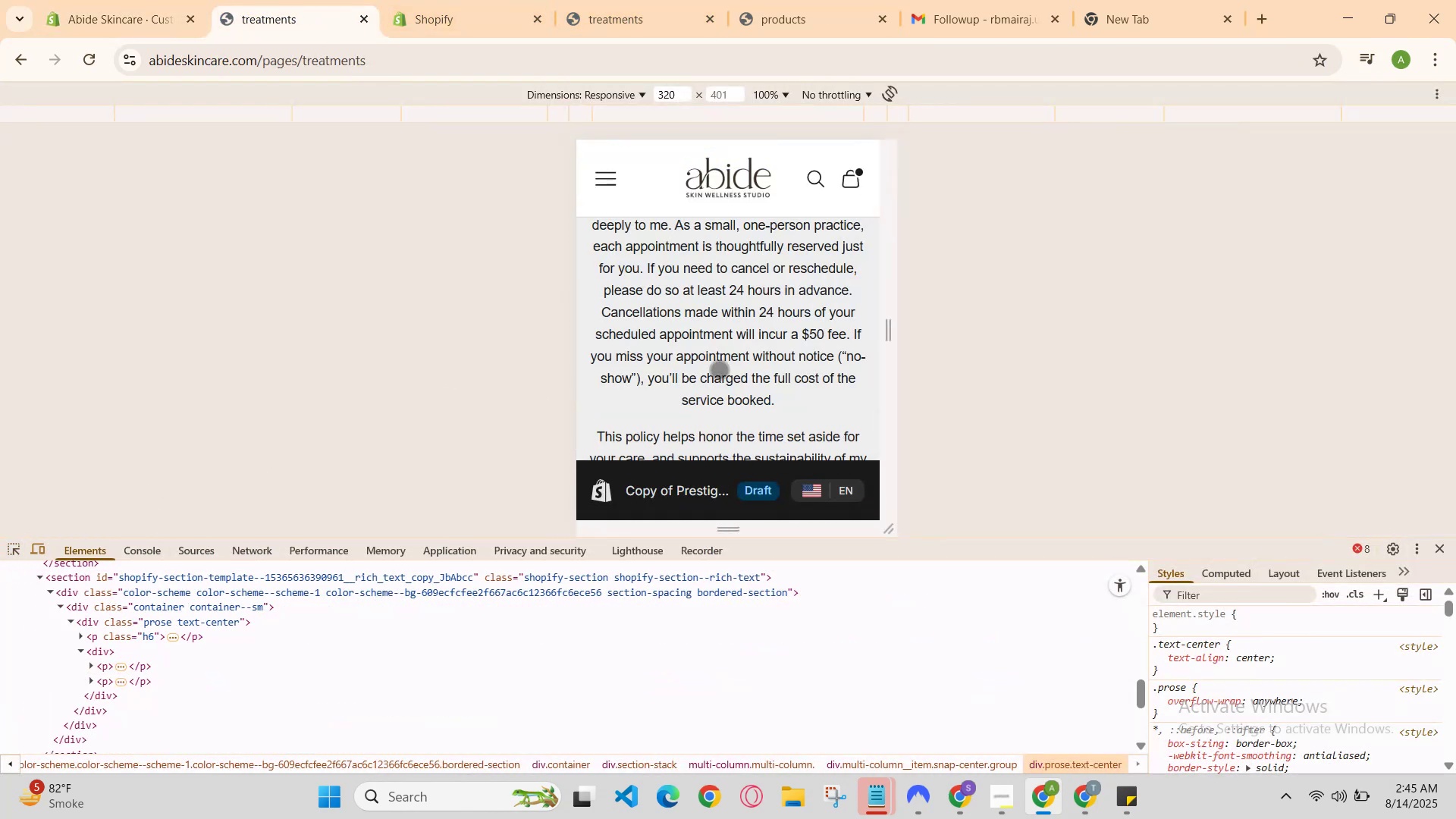 
scroll: coordinate [828, 377], scroll_direction: up, amount: 8.0
 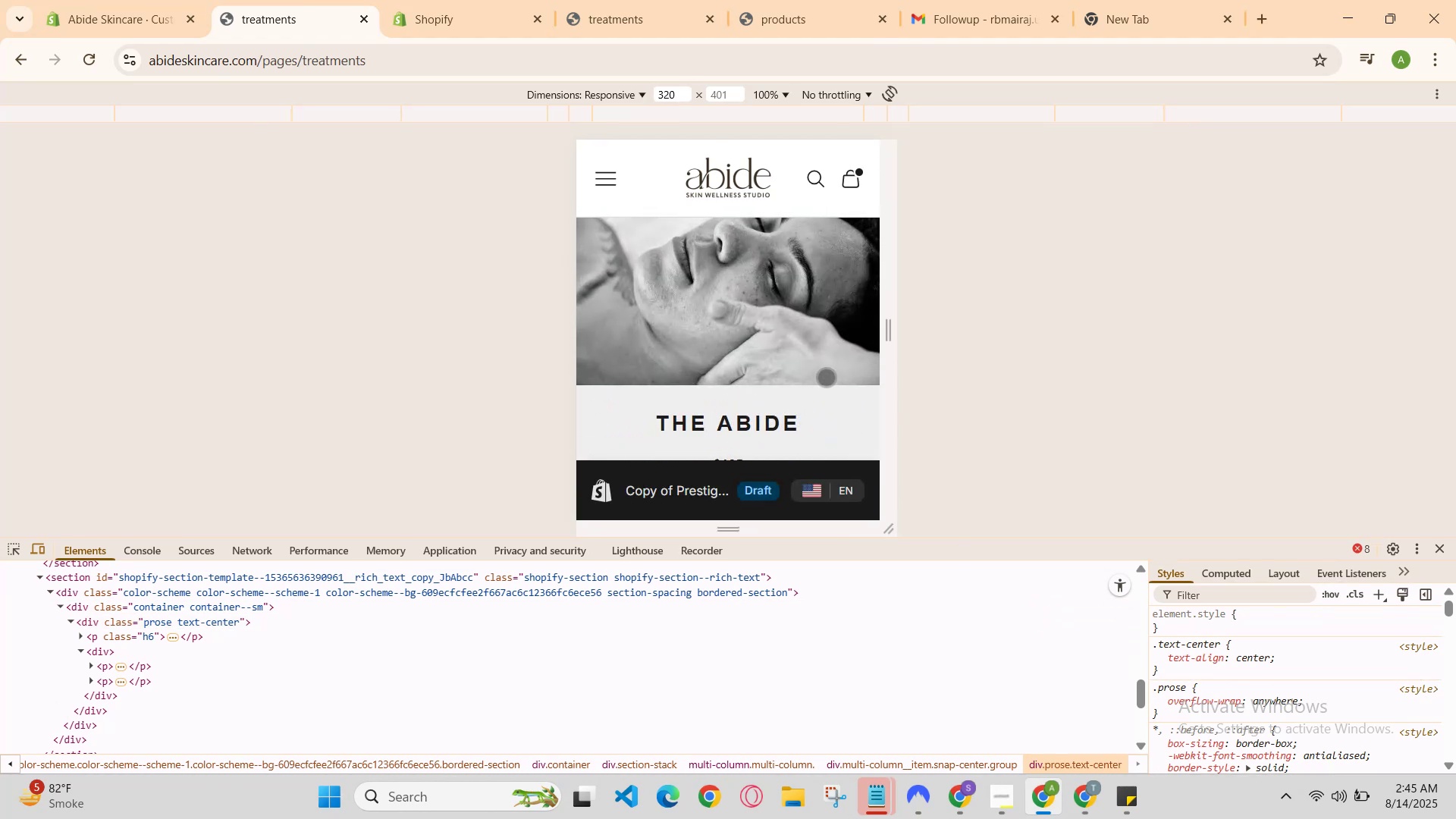 
scroll: coordinate [826, 377], scroll_direction: down, amount: 3.0
 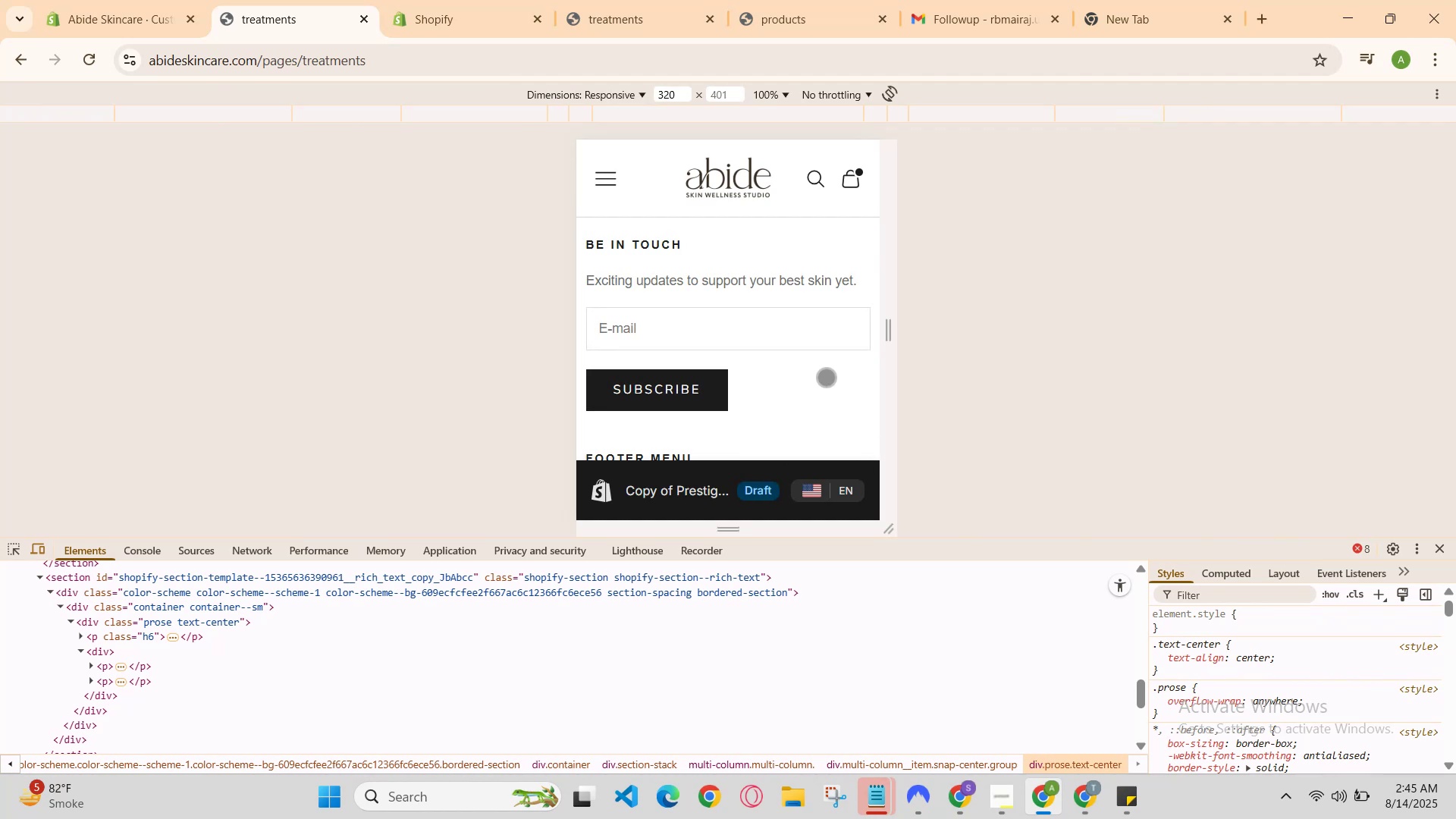 
scroll: coordinate [826, 377], scroll_direction: up, amount: 6.0
 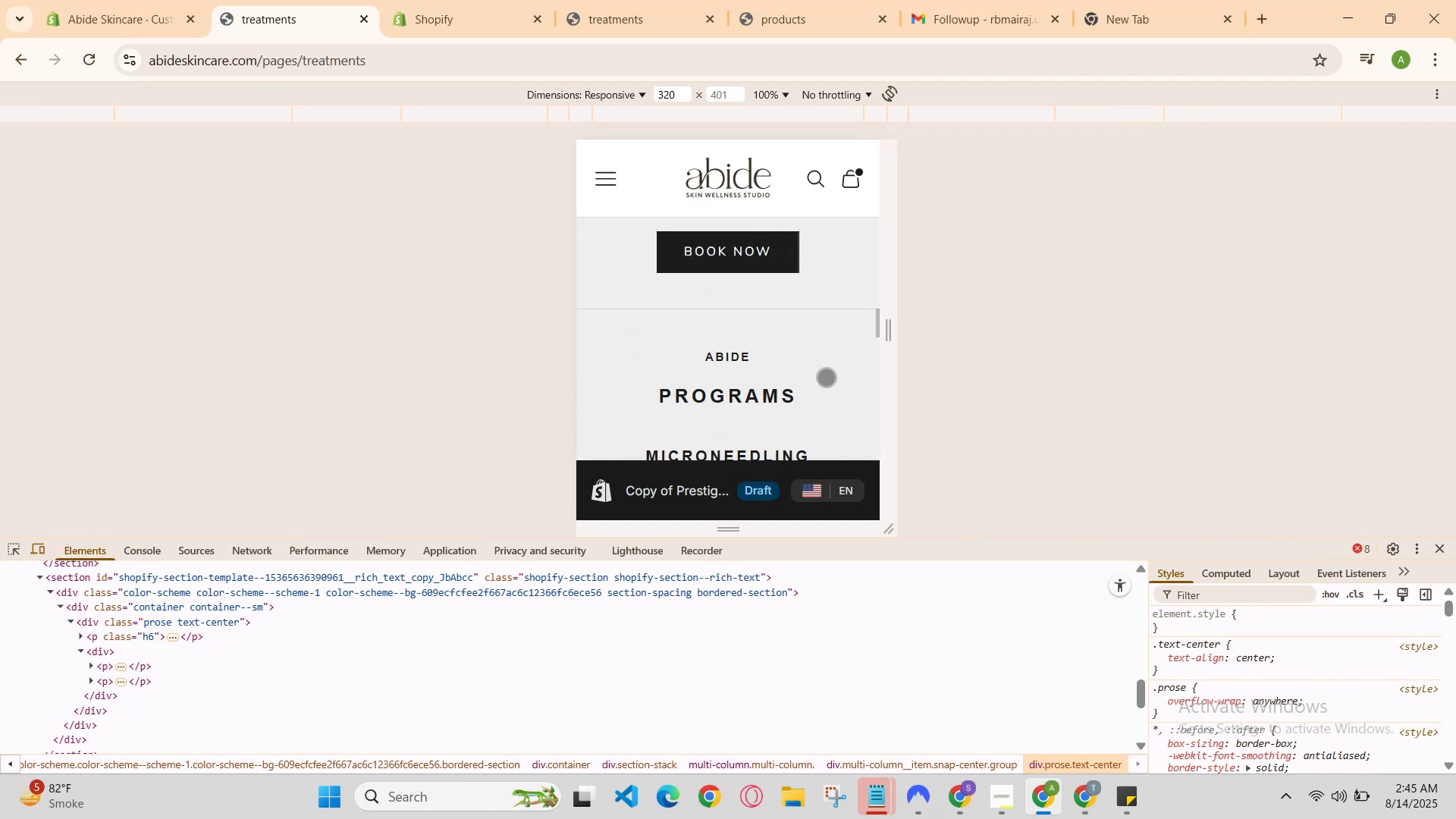 
scroll: coordinate [825, 377], scroll_direction: down, amount: 2.0
 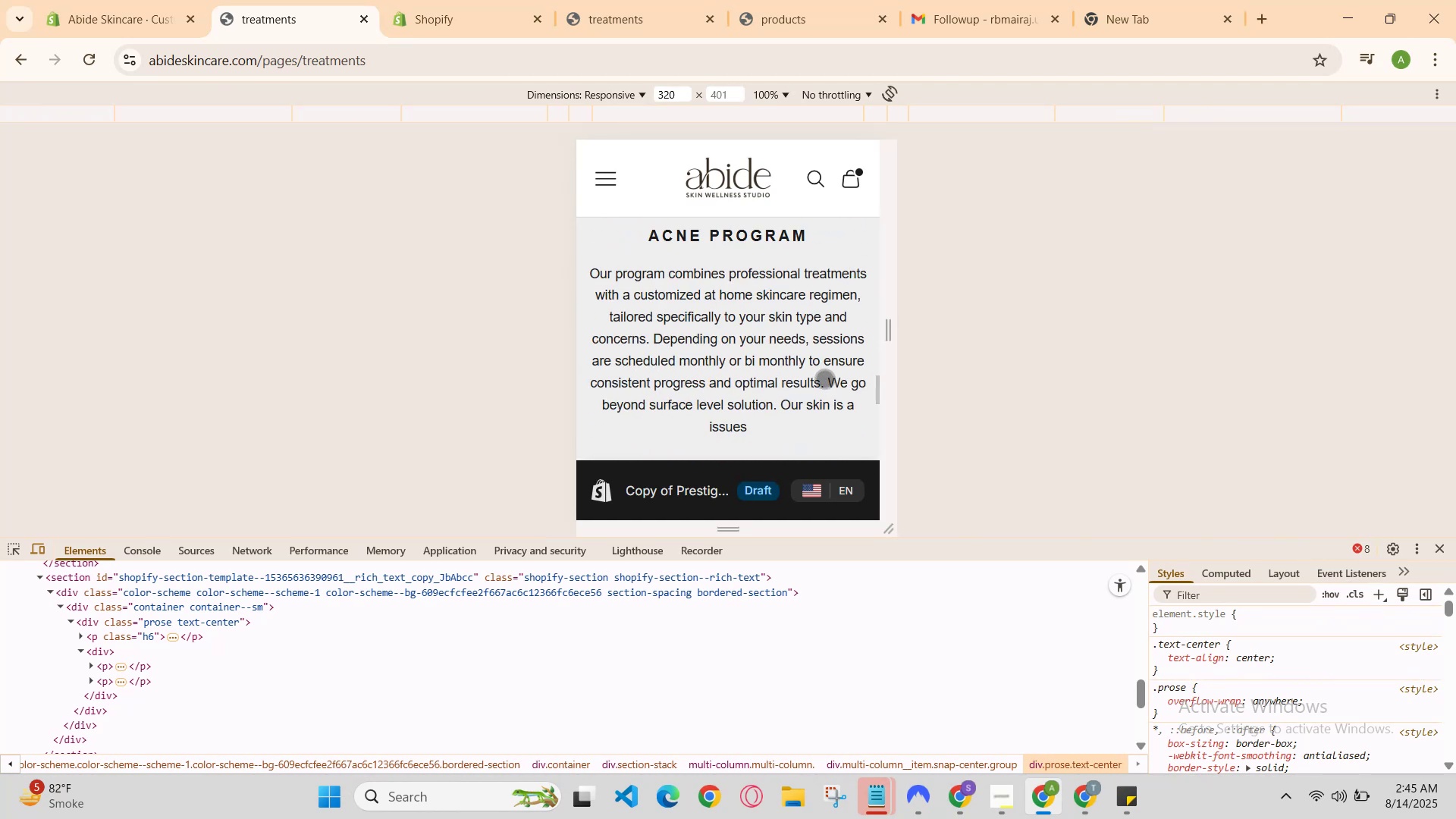 
scroll: coordinate [821, 381], scroll_direction: up, amount: 5.0
 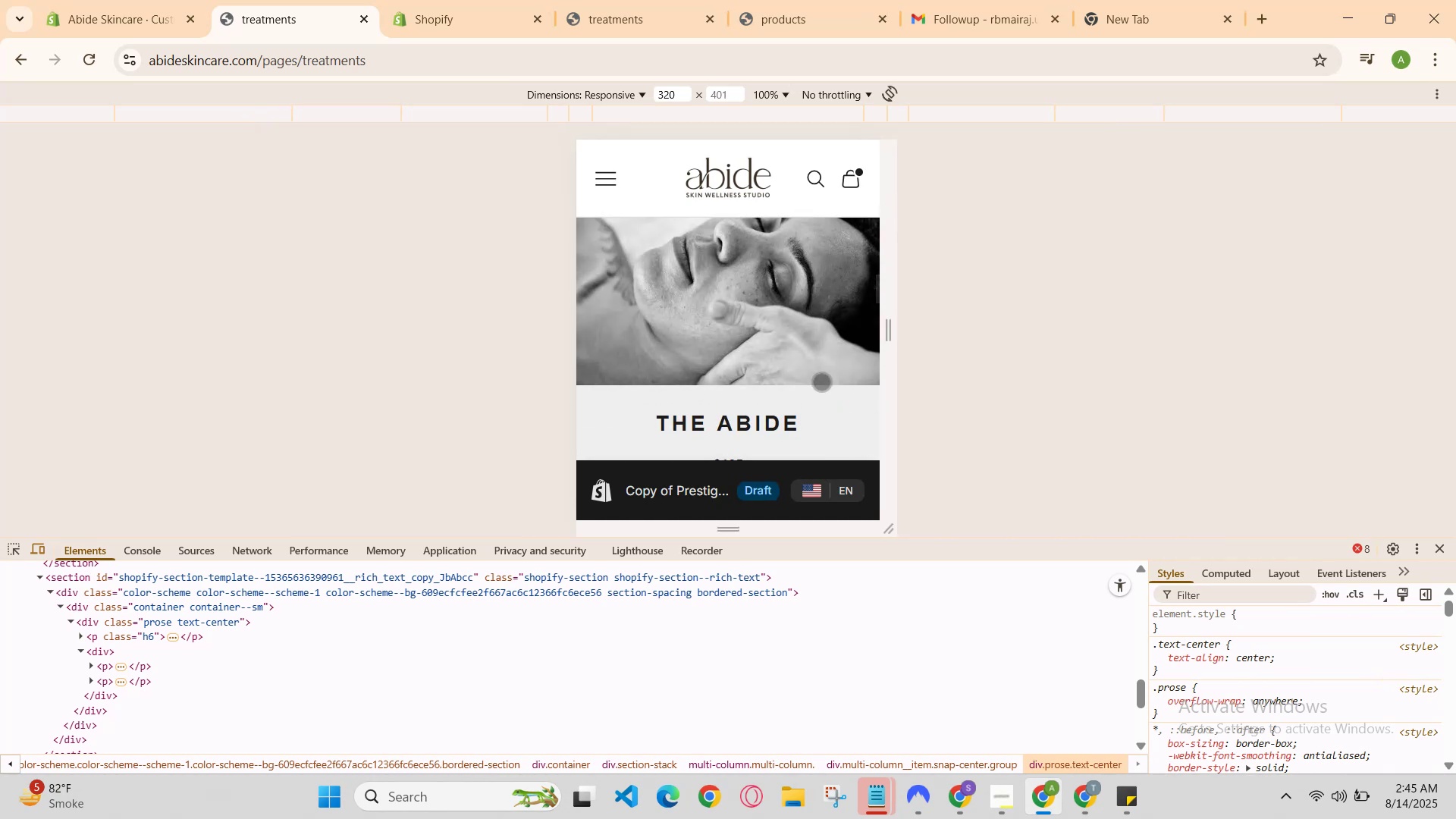 
scroll: coordinate [821, 381], scroll_direction: down, amount: 4.0
 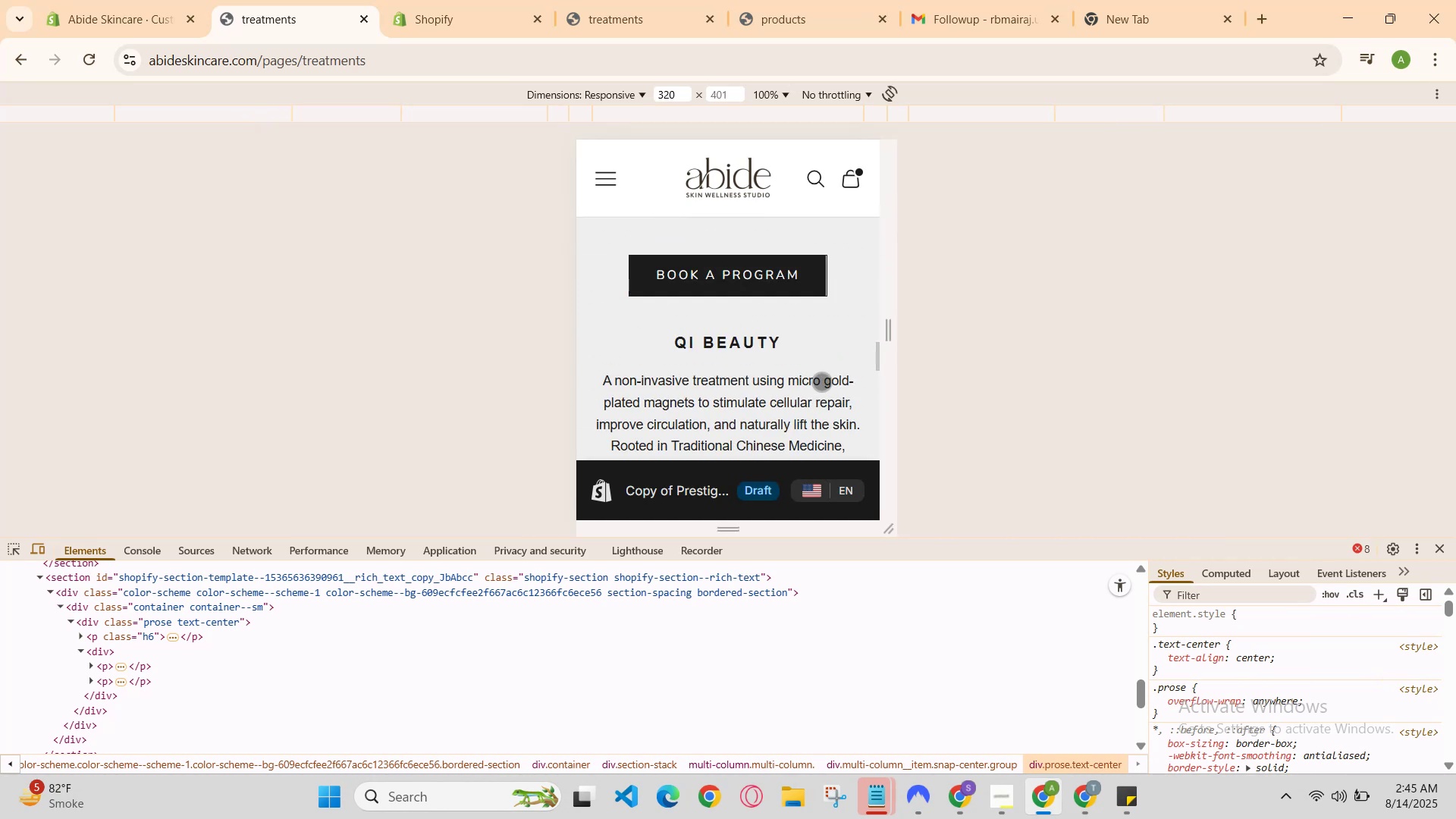 
scroll: coordinate [818, 381], scroll_direction: up, amount: 9.0
 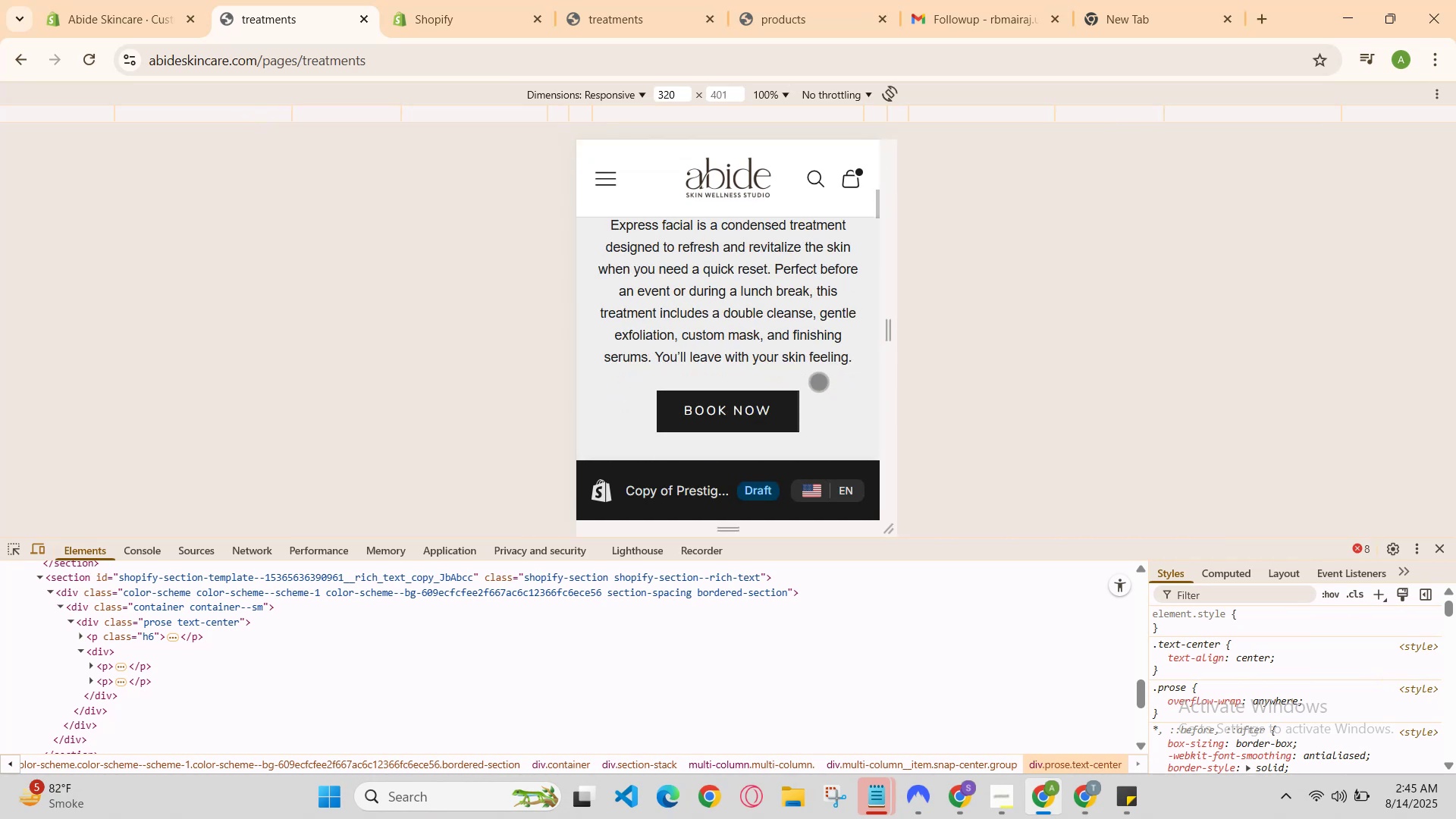 
scroll: coordinate [818, 381], scroll_direction: down, amount: 4.0
 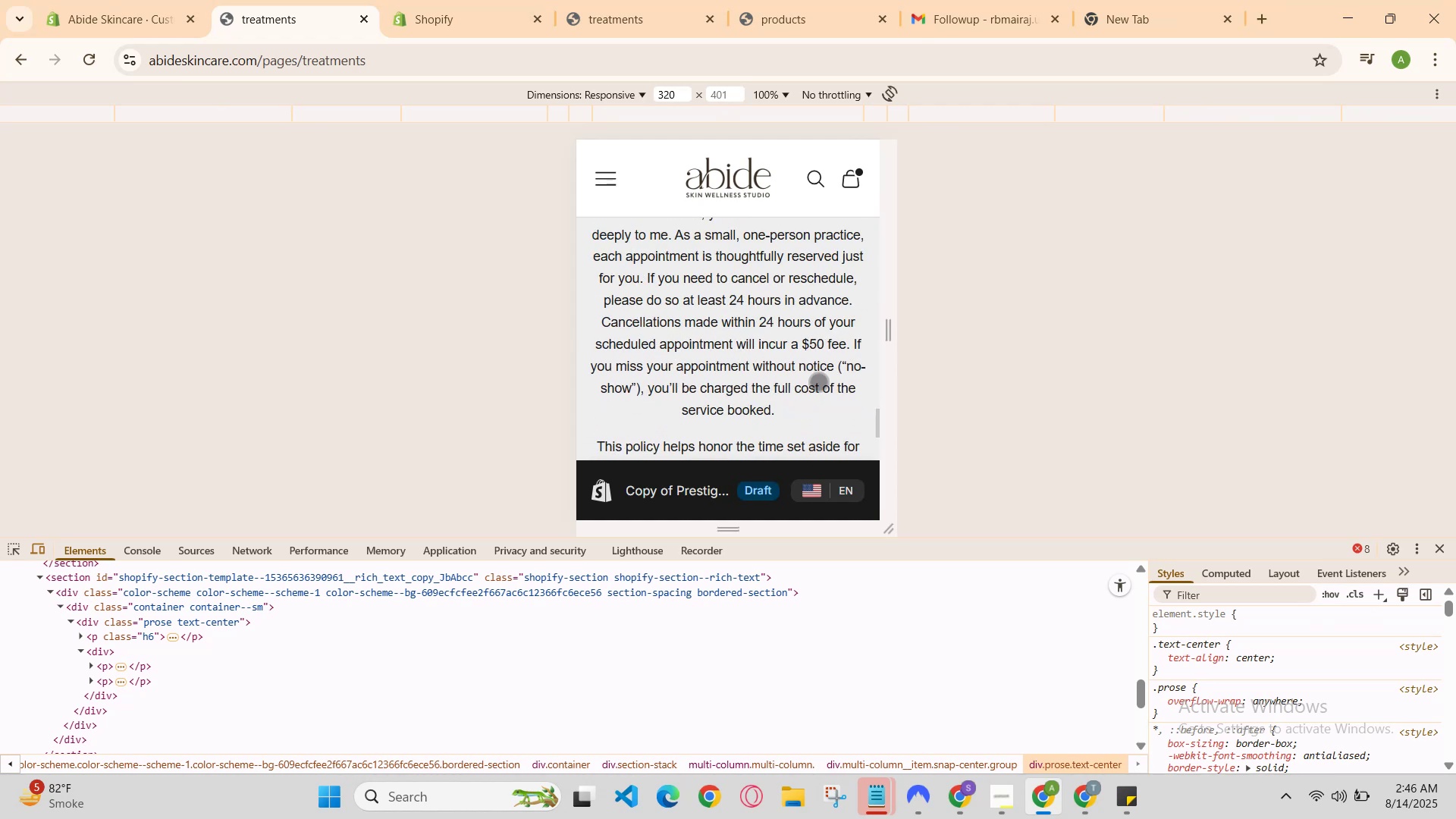 
scroll: coordinate [818, 381], scroll_direction: none, amount: 0.0
 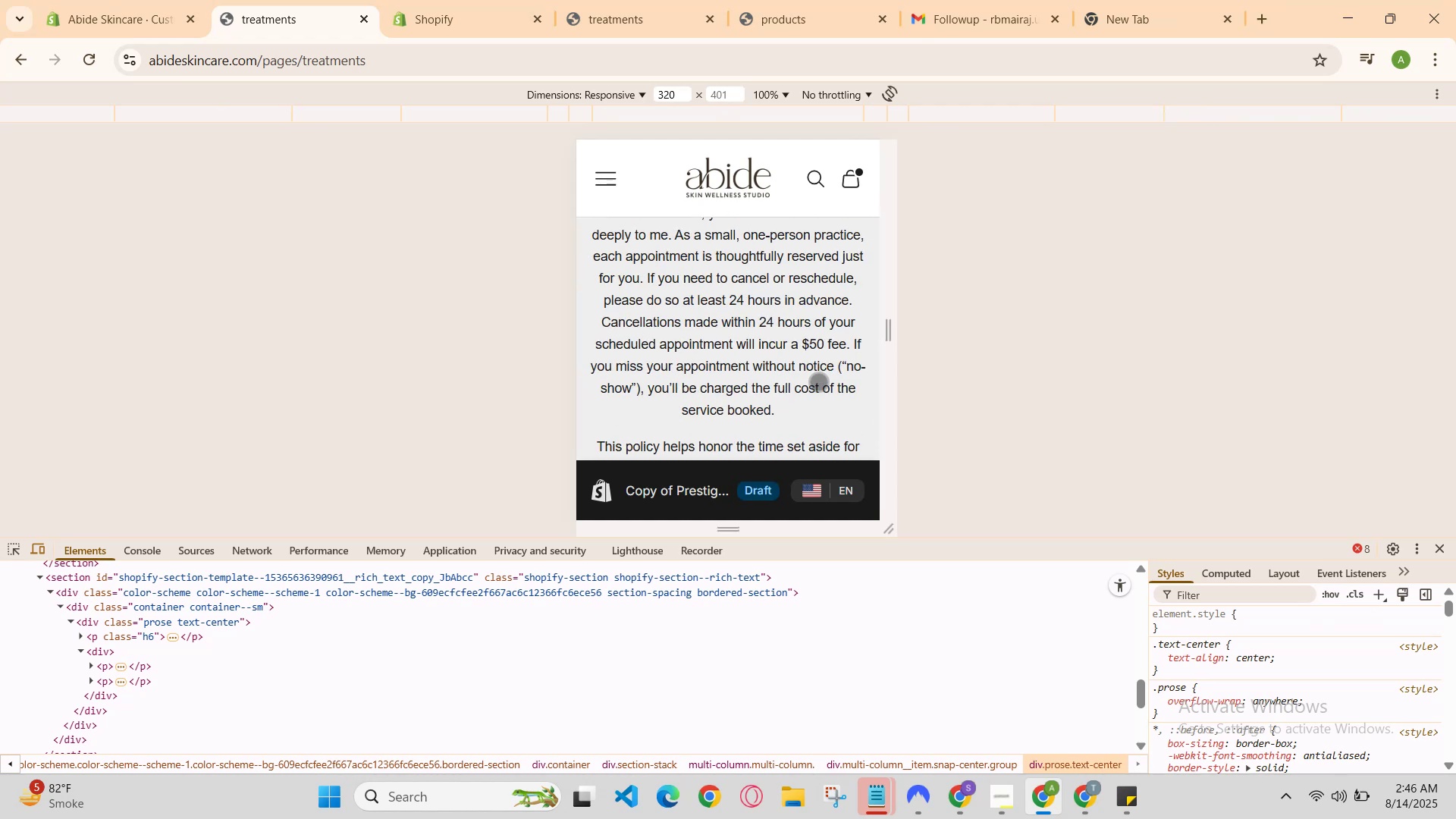 
scroll: coordinate [818, 381], scroll_direction: down, amount: 2.0
 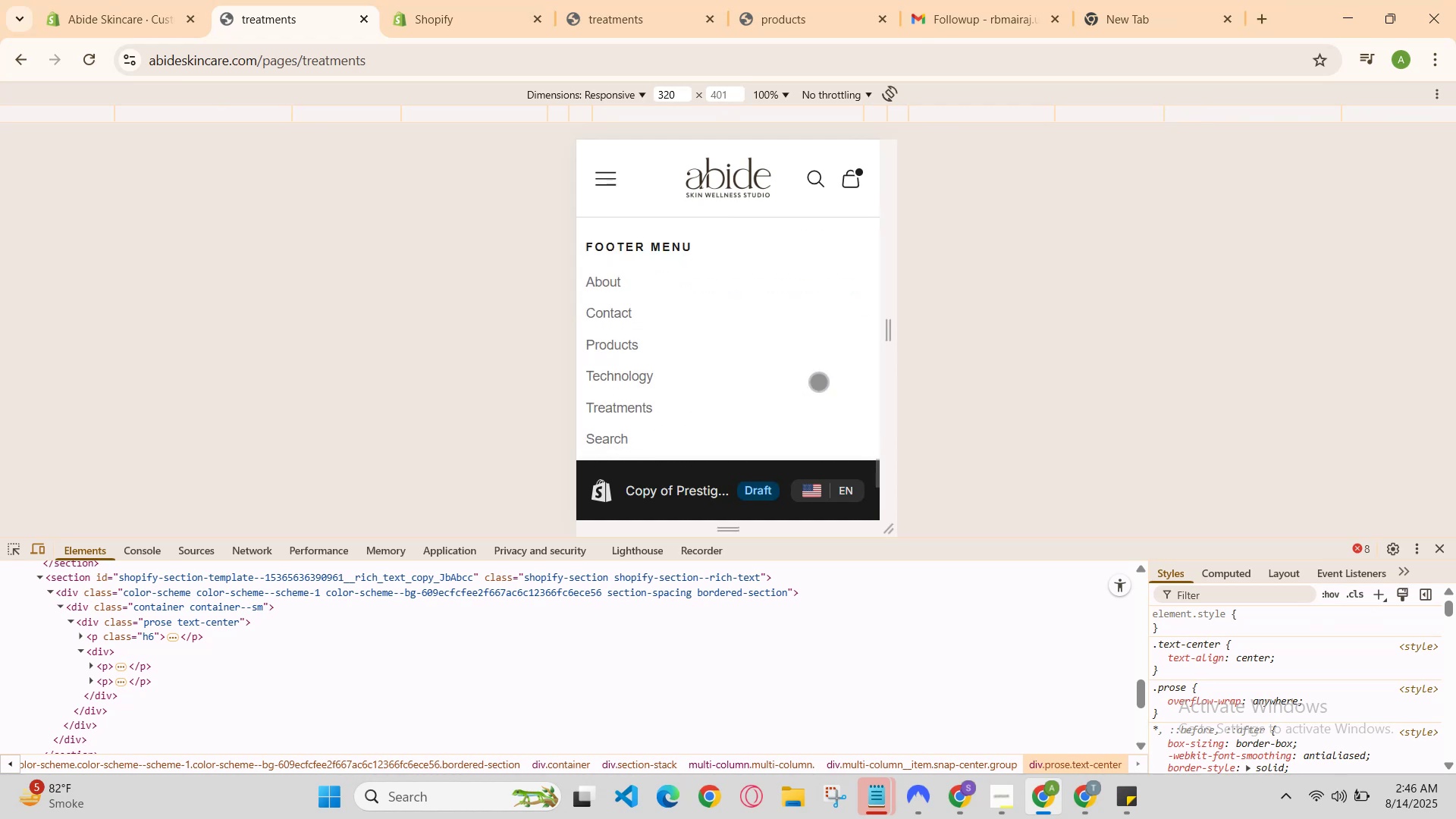 
scroll: coordinate [818, 381], scroll_direction: up, amount: 4.0
 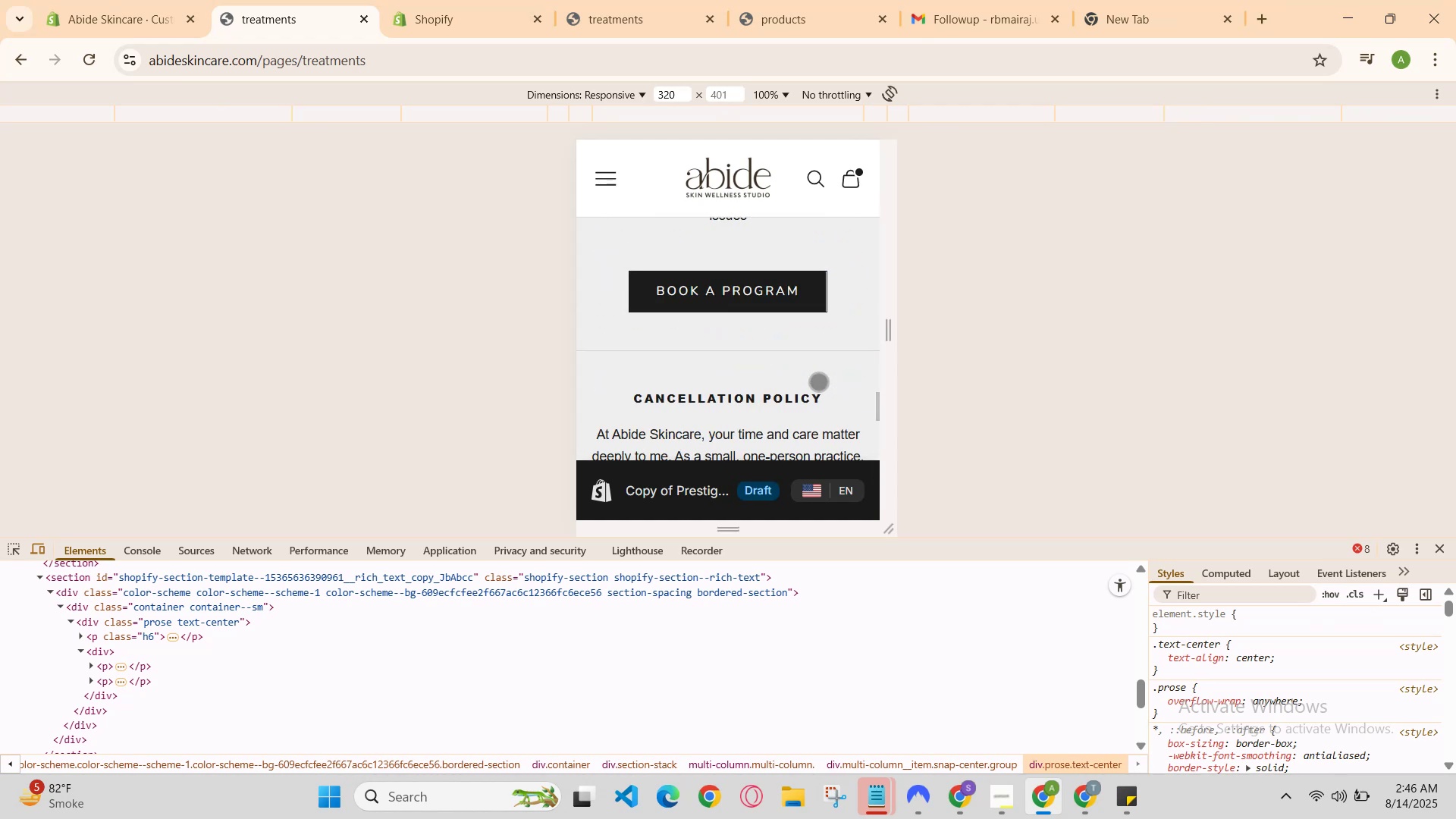 
scroll: coordinate [818, 381], scroll_direction: down, amount: 5.0
 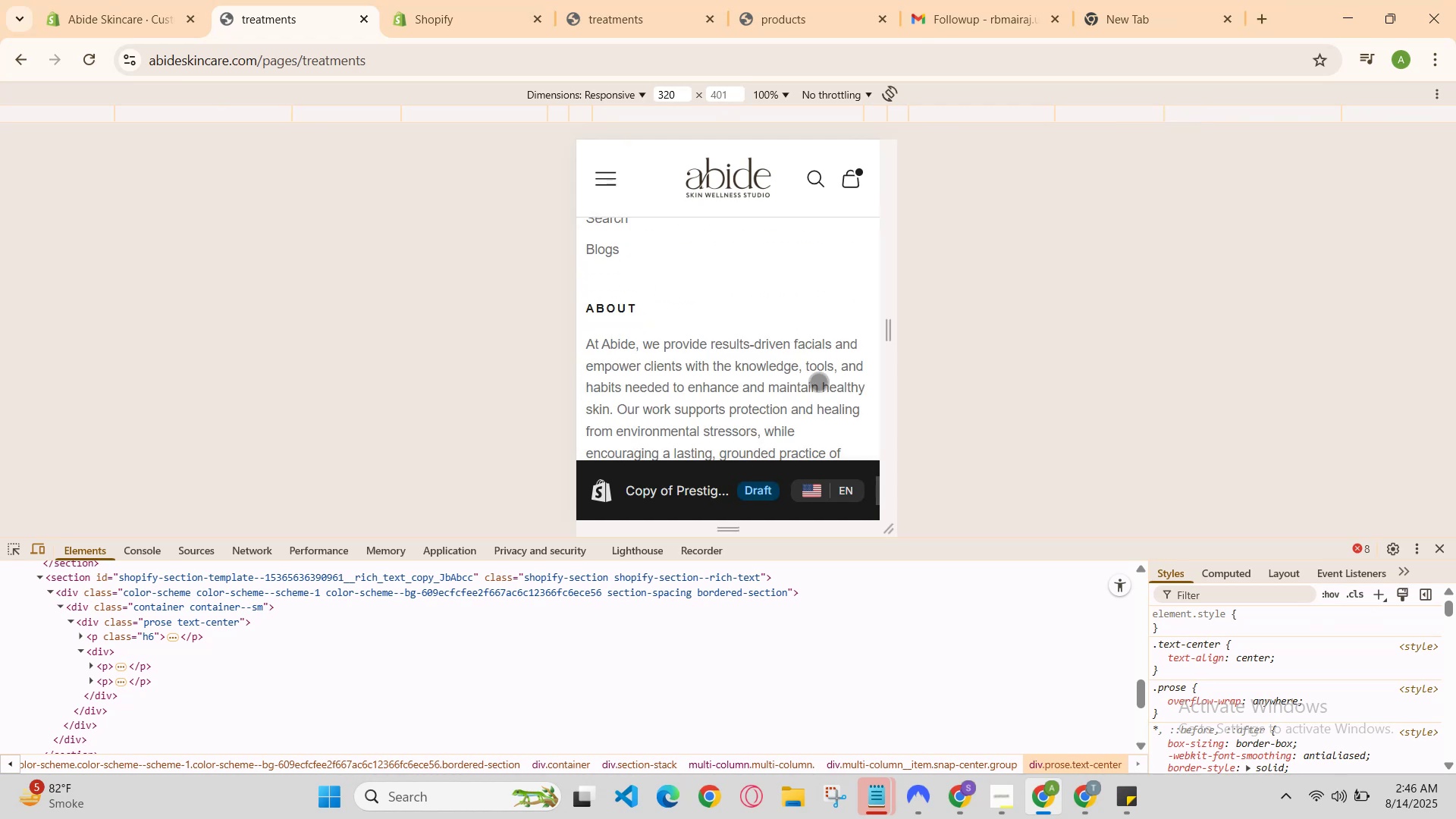 
scroll: coordinate [818, 381], scroll_direction: up, amount: 1.0
 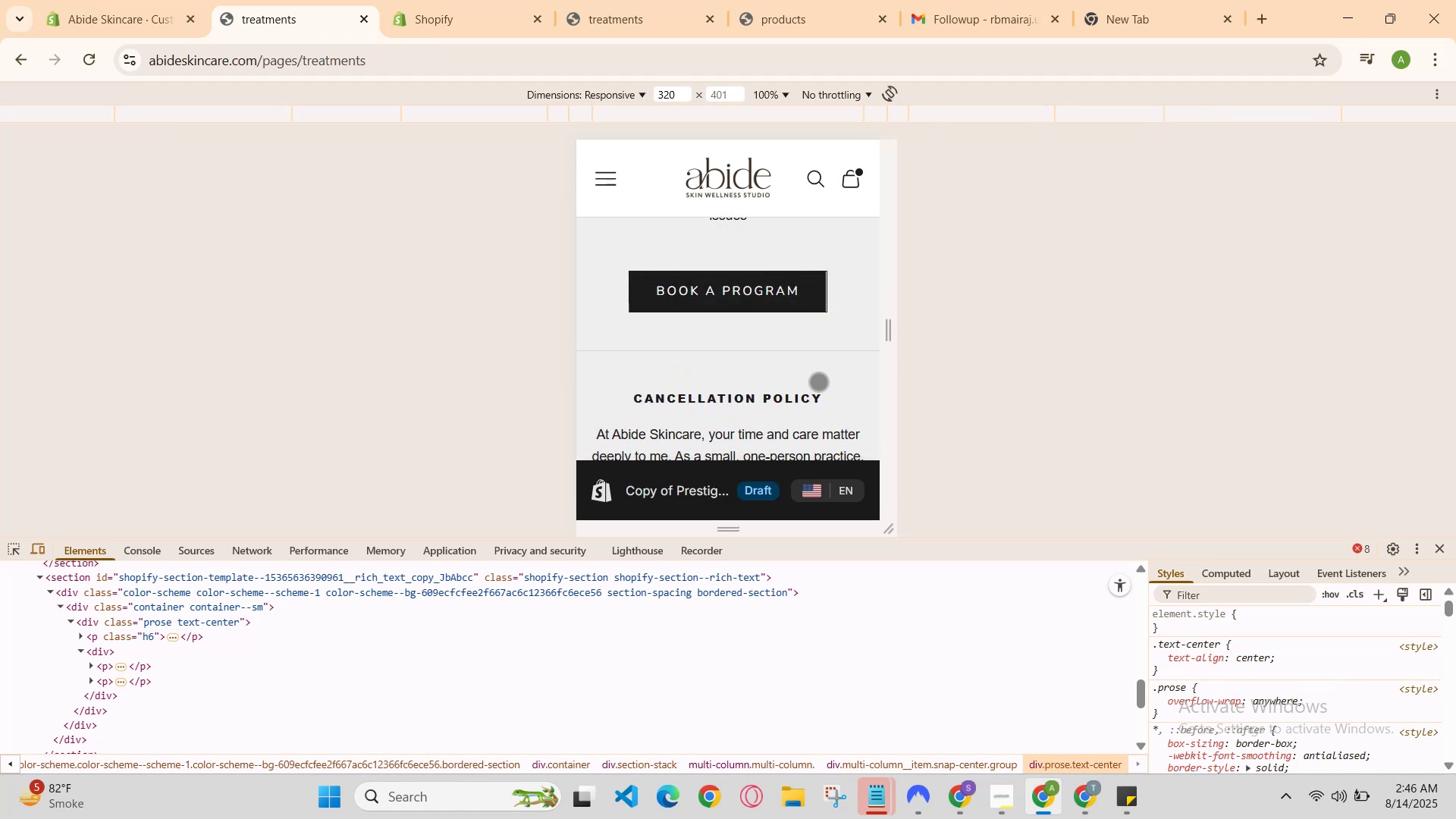 
scroll: coordinate [818, 381], scroll_direction: none, amount: 0.0
 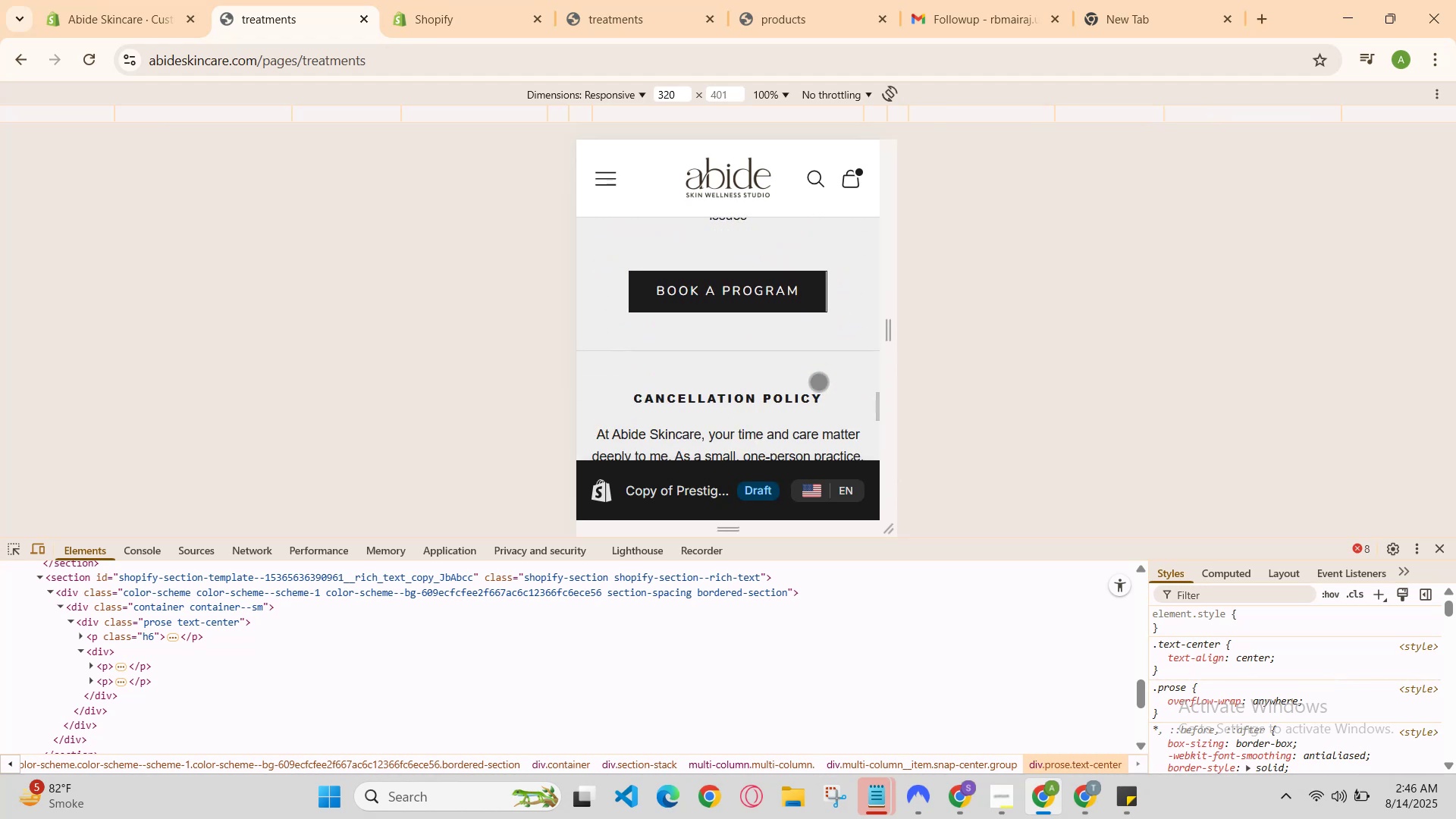 
scroll: coordinate [818, 381], scroll_direction: down, amount: 6.0
 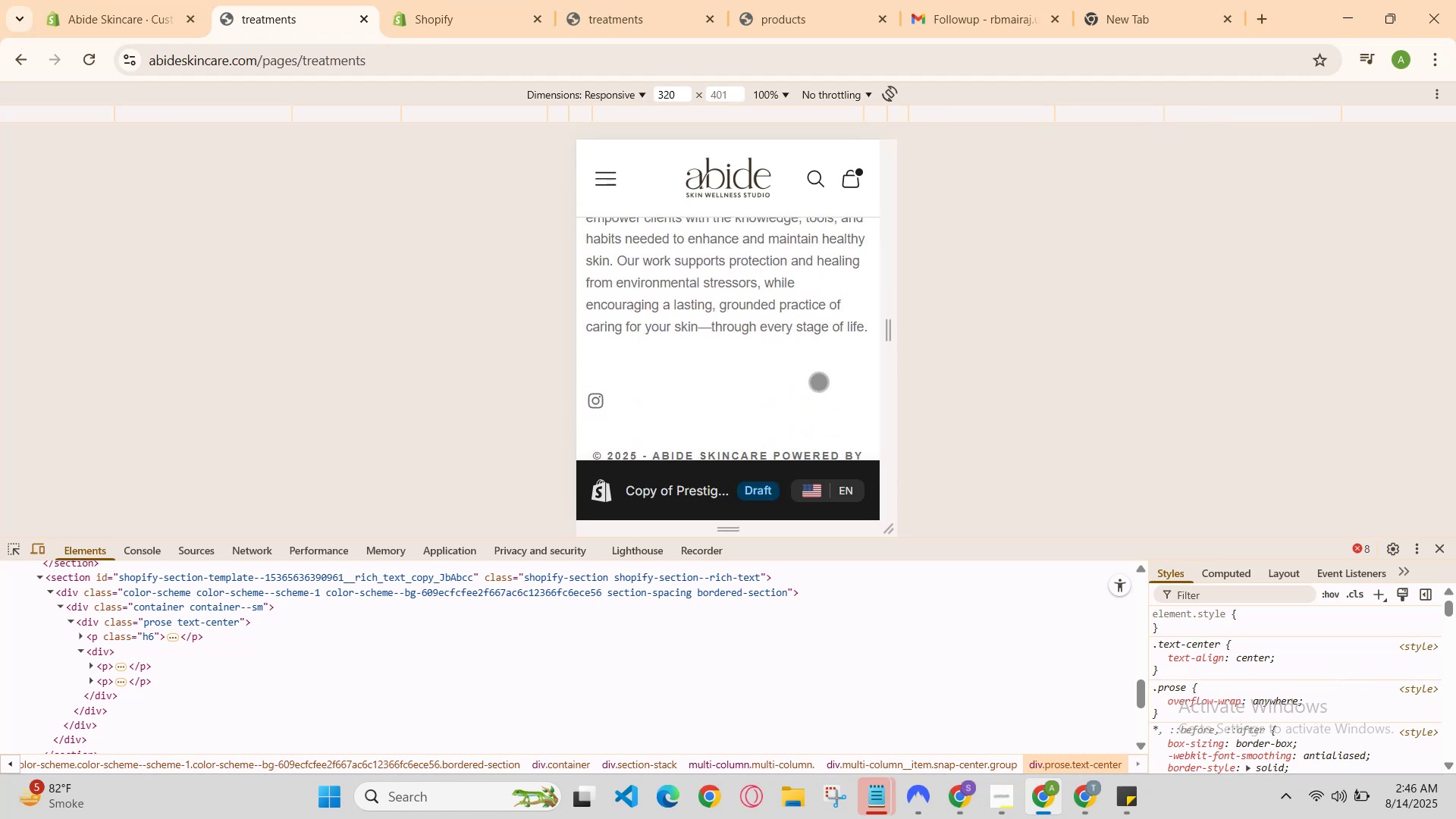 
scroll: coordinate [818, 381], scroll_direction: up, amount: 5.0
 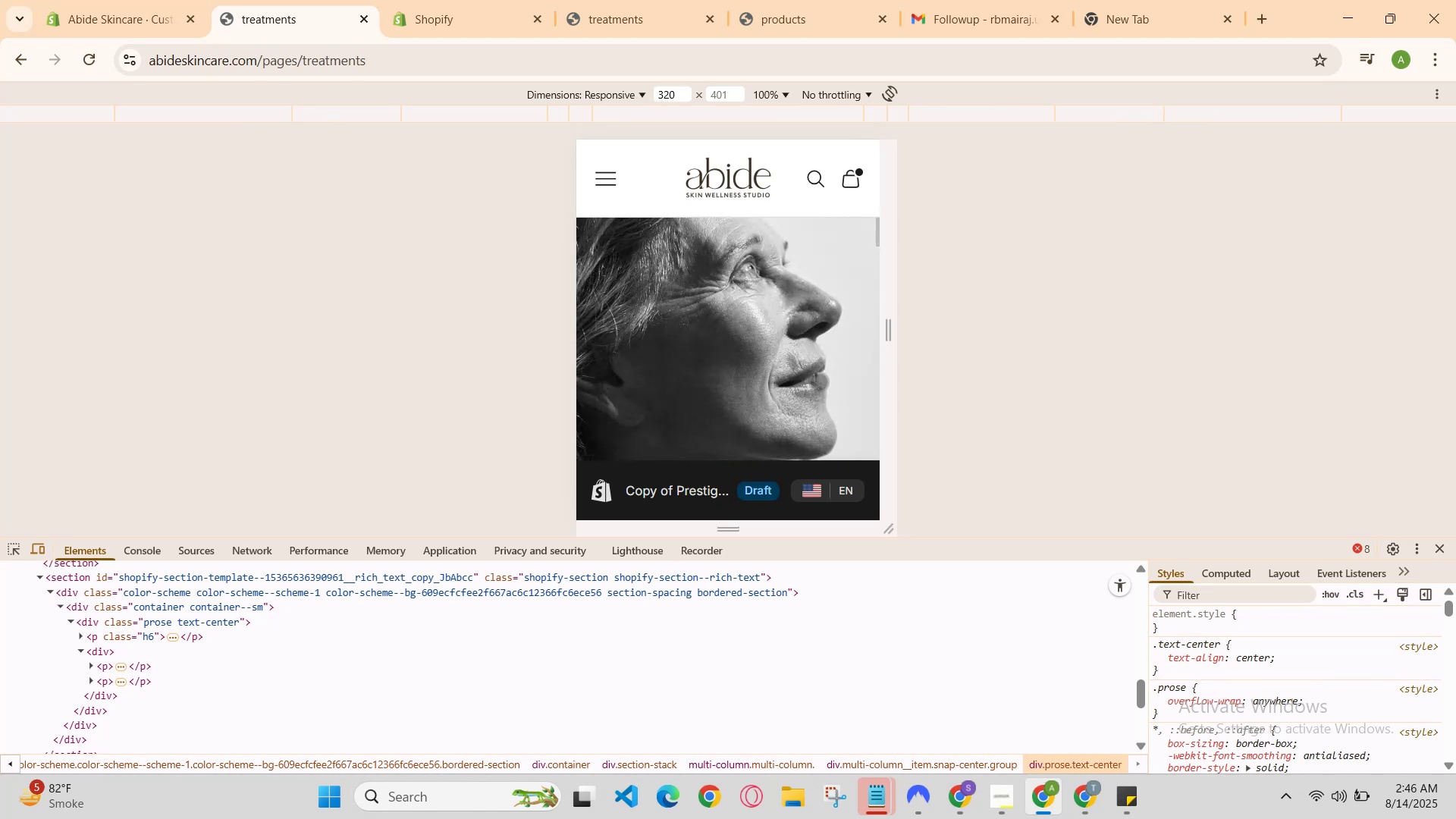 
scroll: coordinate [818, 381], scroll_direction: none, amount: 0.0
 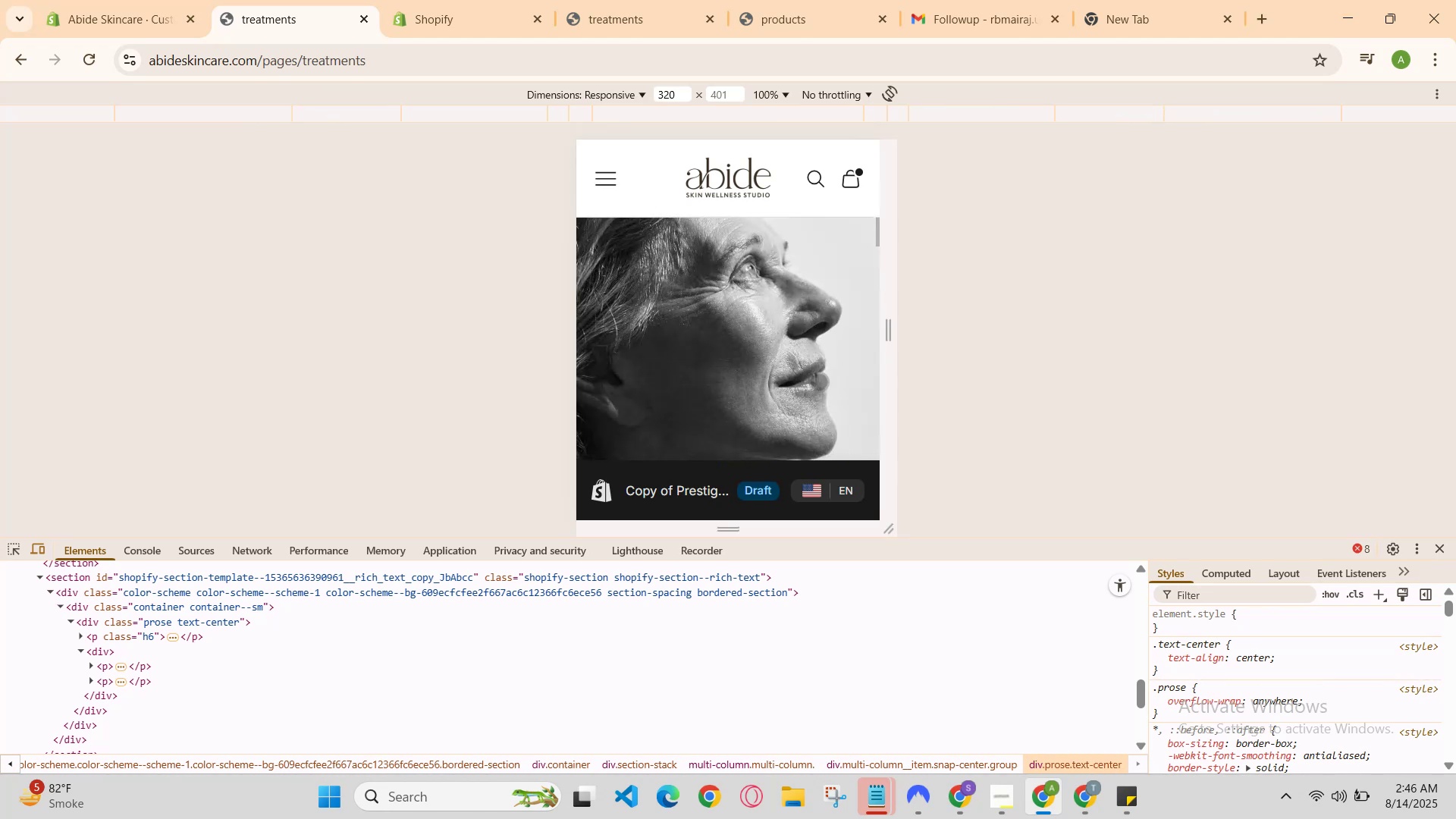 
scroll: coordinate [818, 381], scroll_direction: down, amount: 3.0
 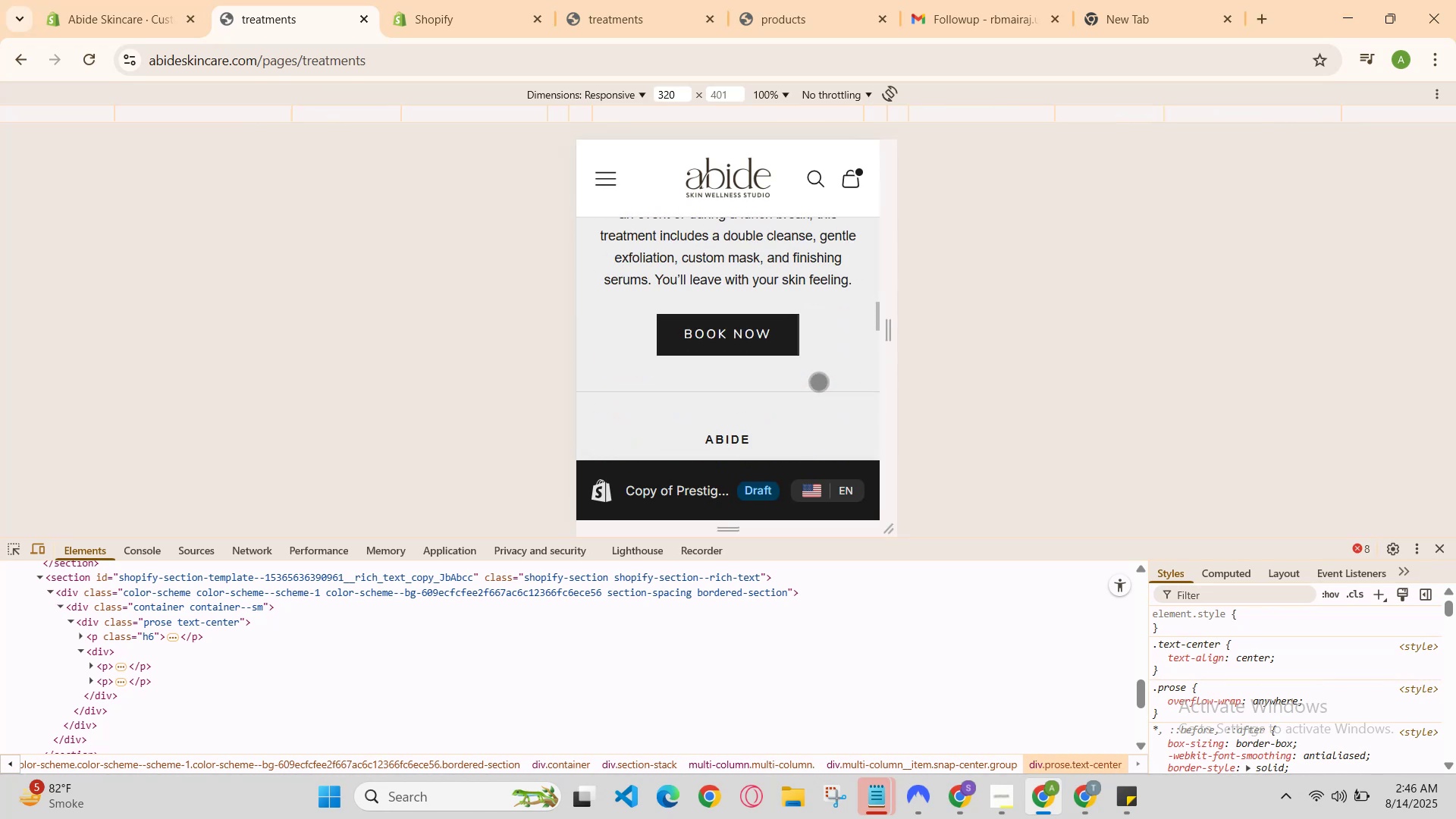 
scroll: coordinate [818, 381], scroll_direction: up, amount: 3.0
 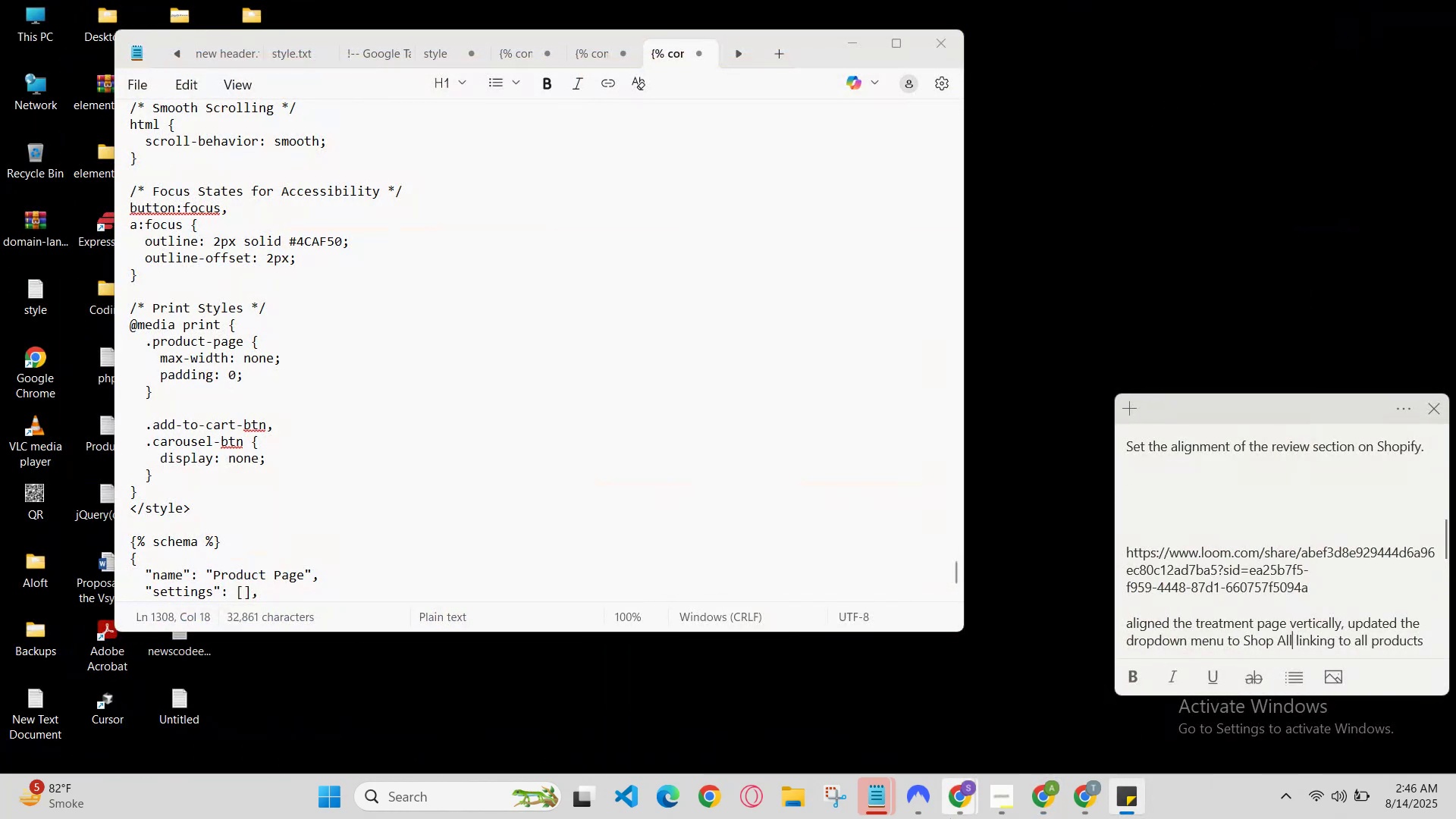 
left_click([1072, 788])
 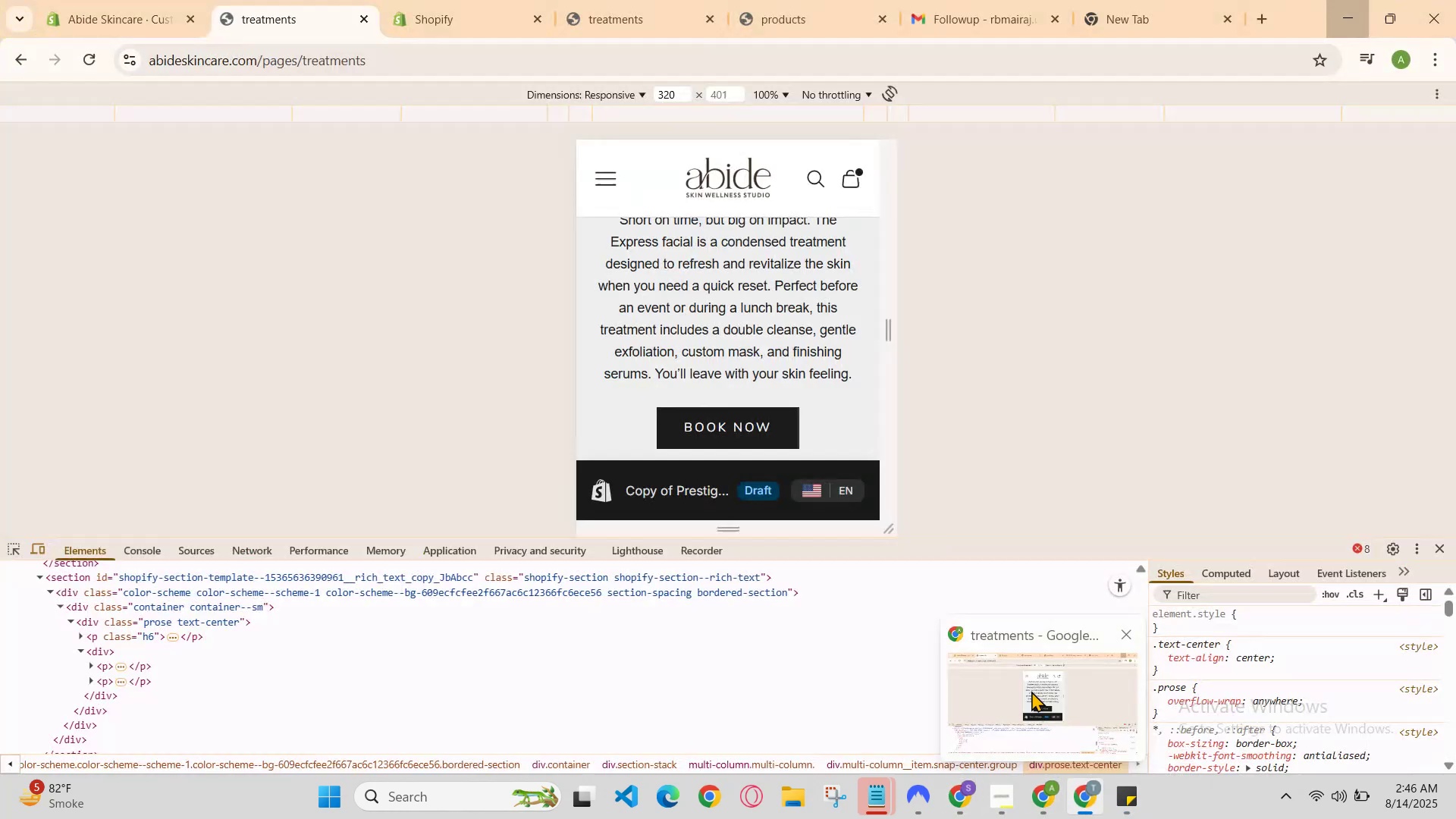 
left_click([959, 801])
 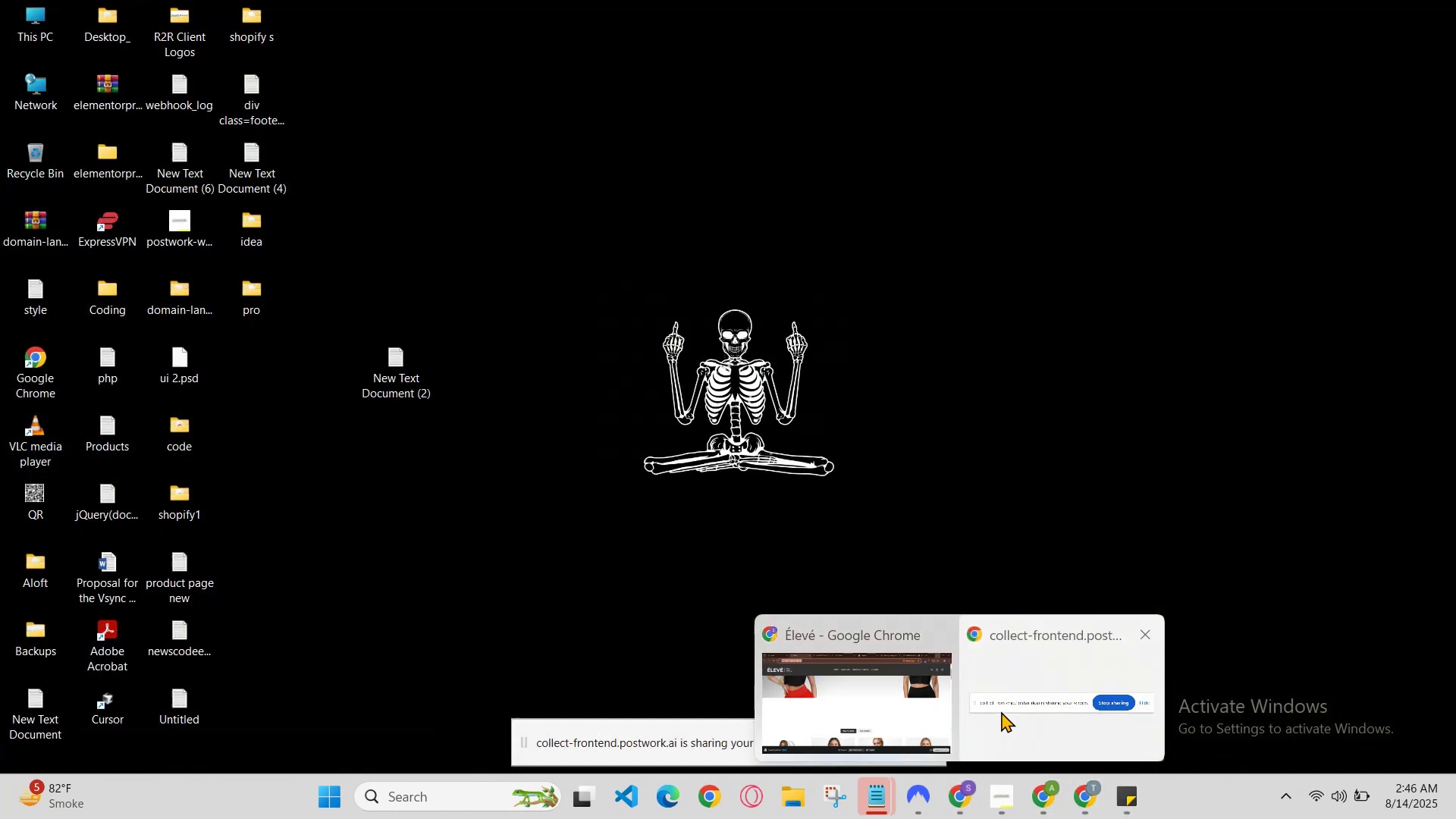 
left_click([913, 707])
 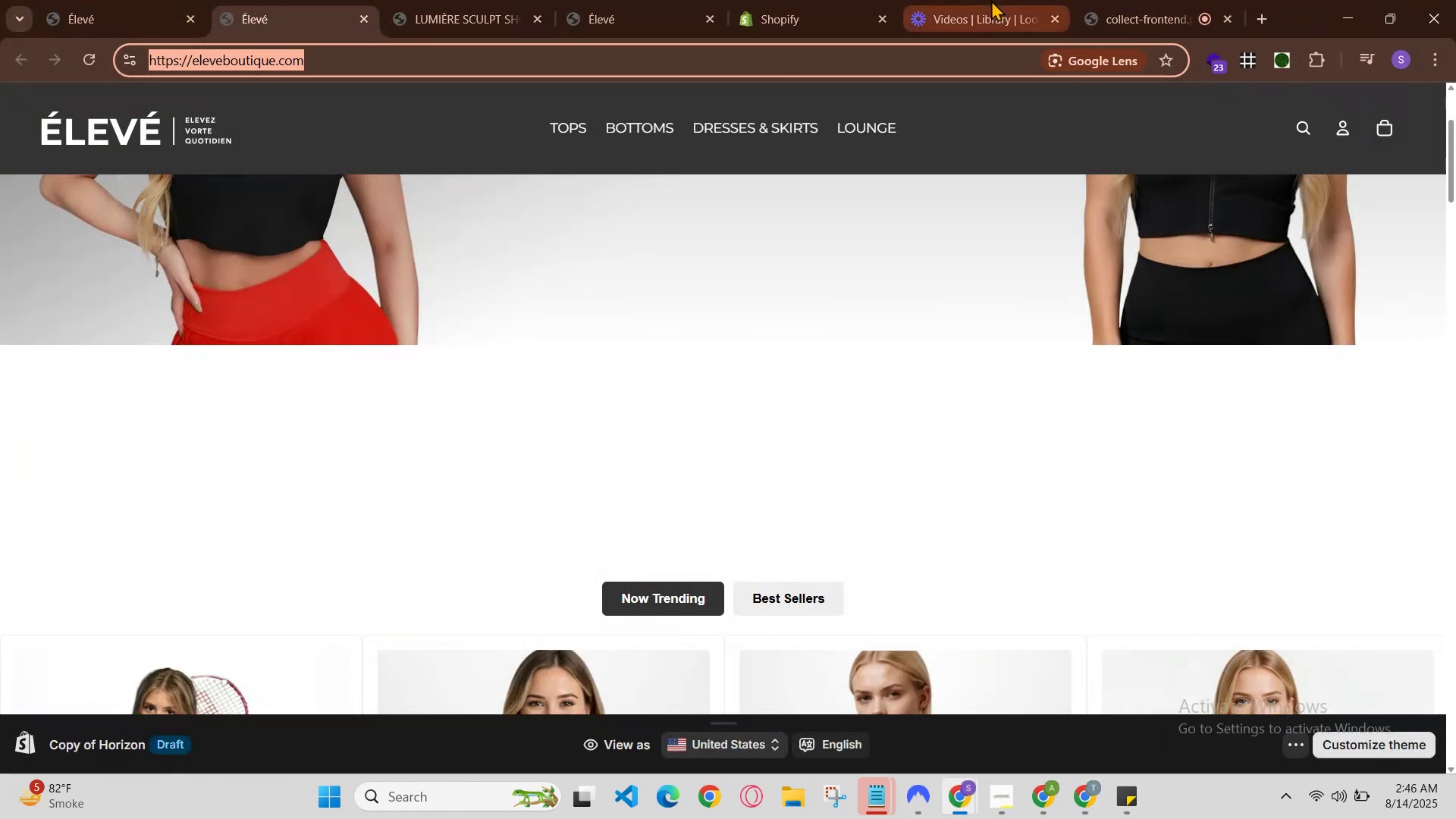 
left_click([990, 0])
 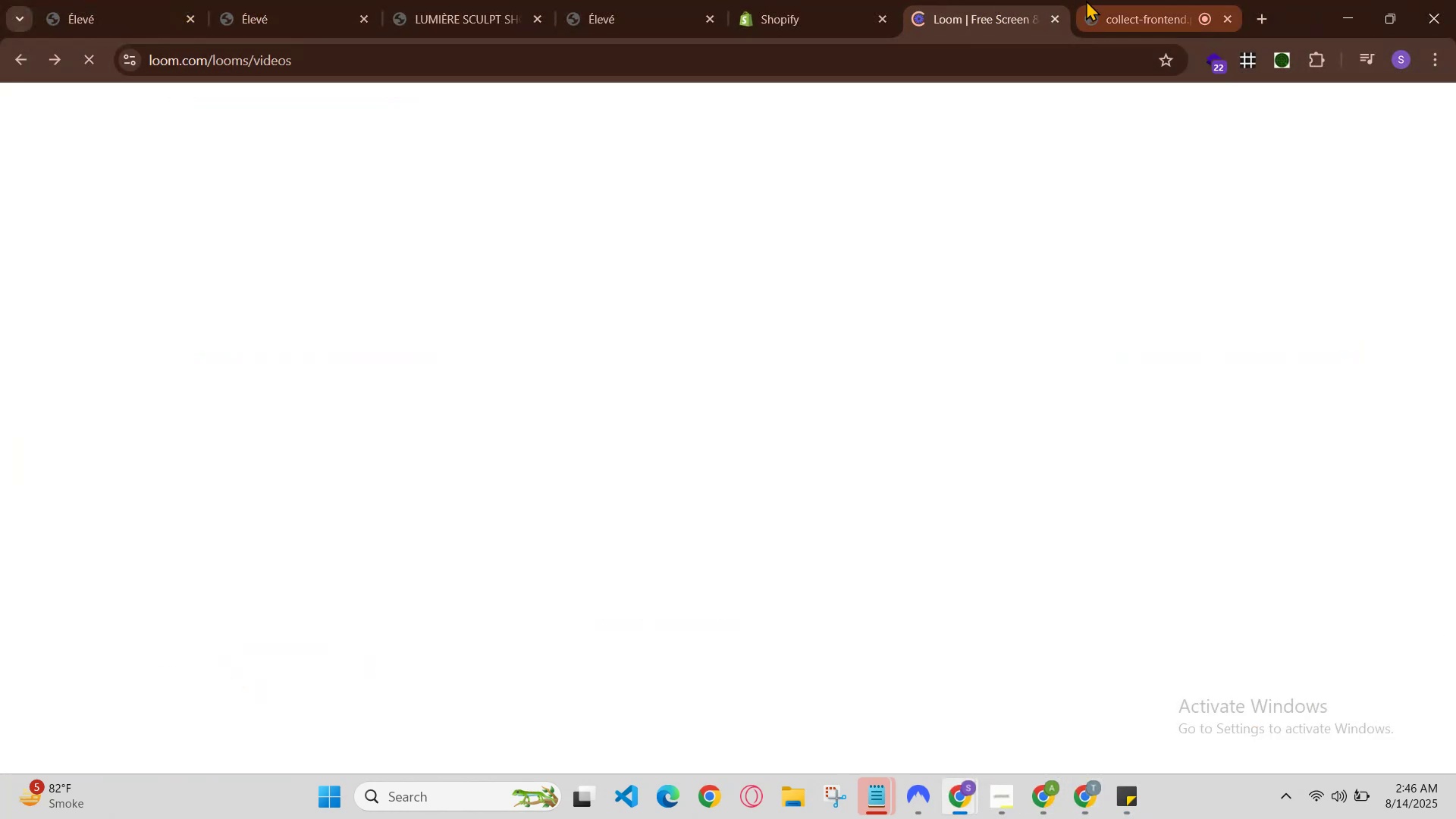 
left_click([1087, 0])
 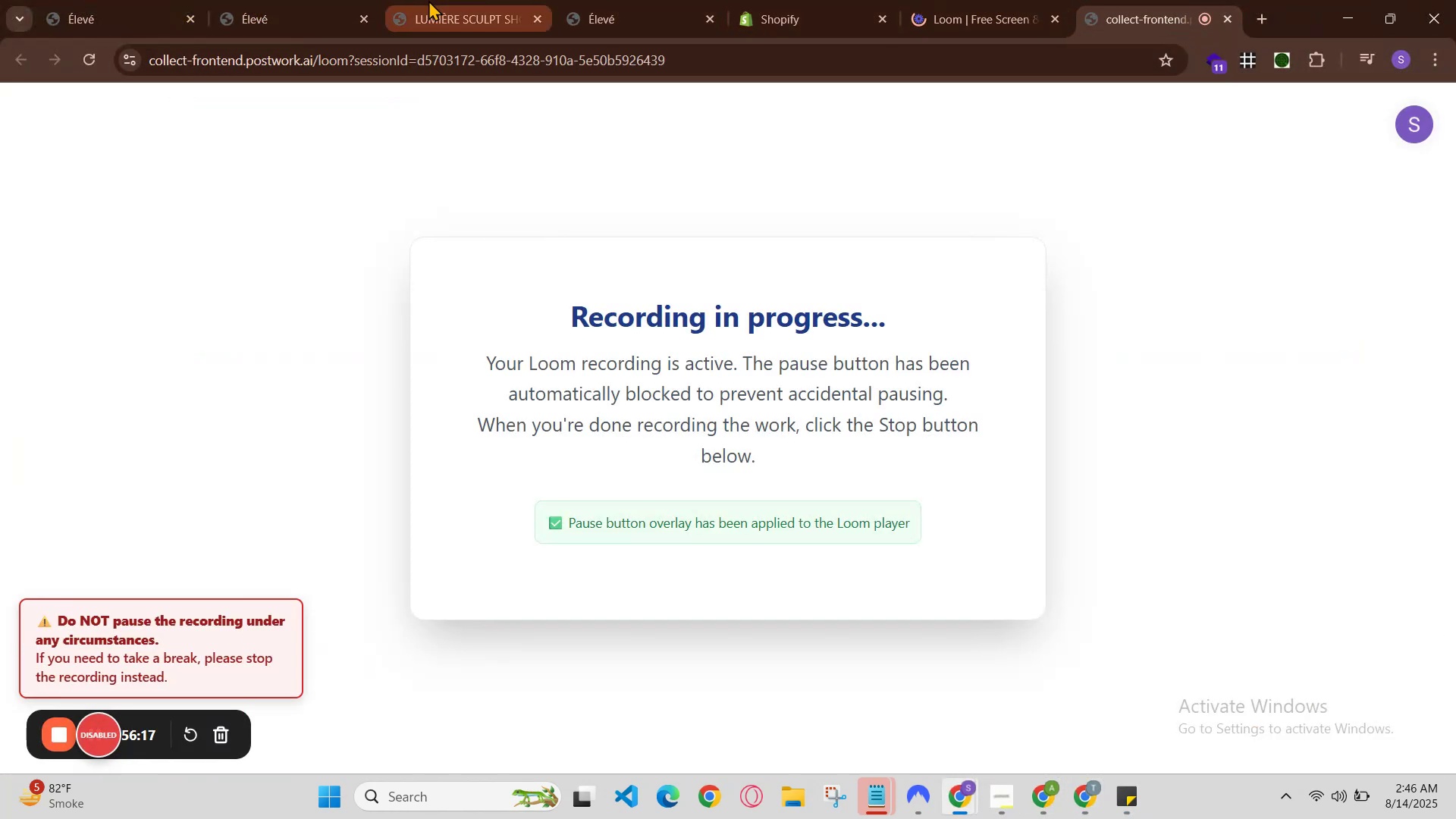 
left_click([233, 0])
 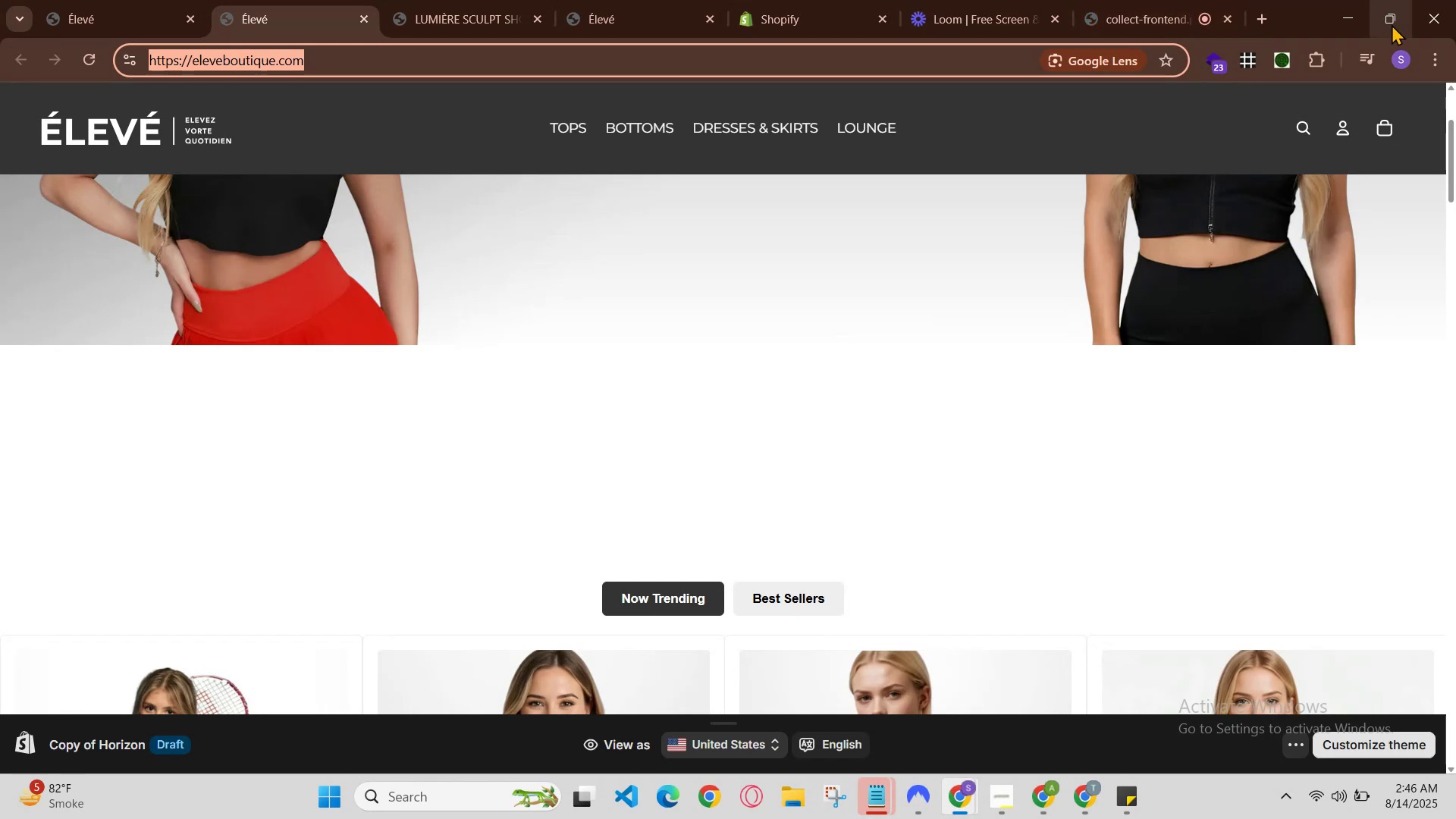 
left_click([1352, 24])
 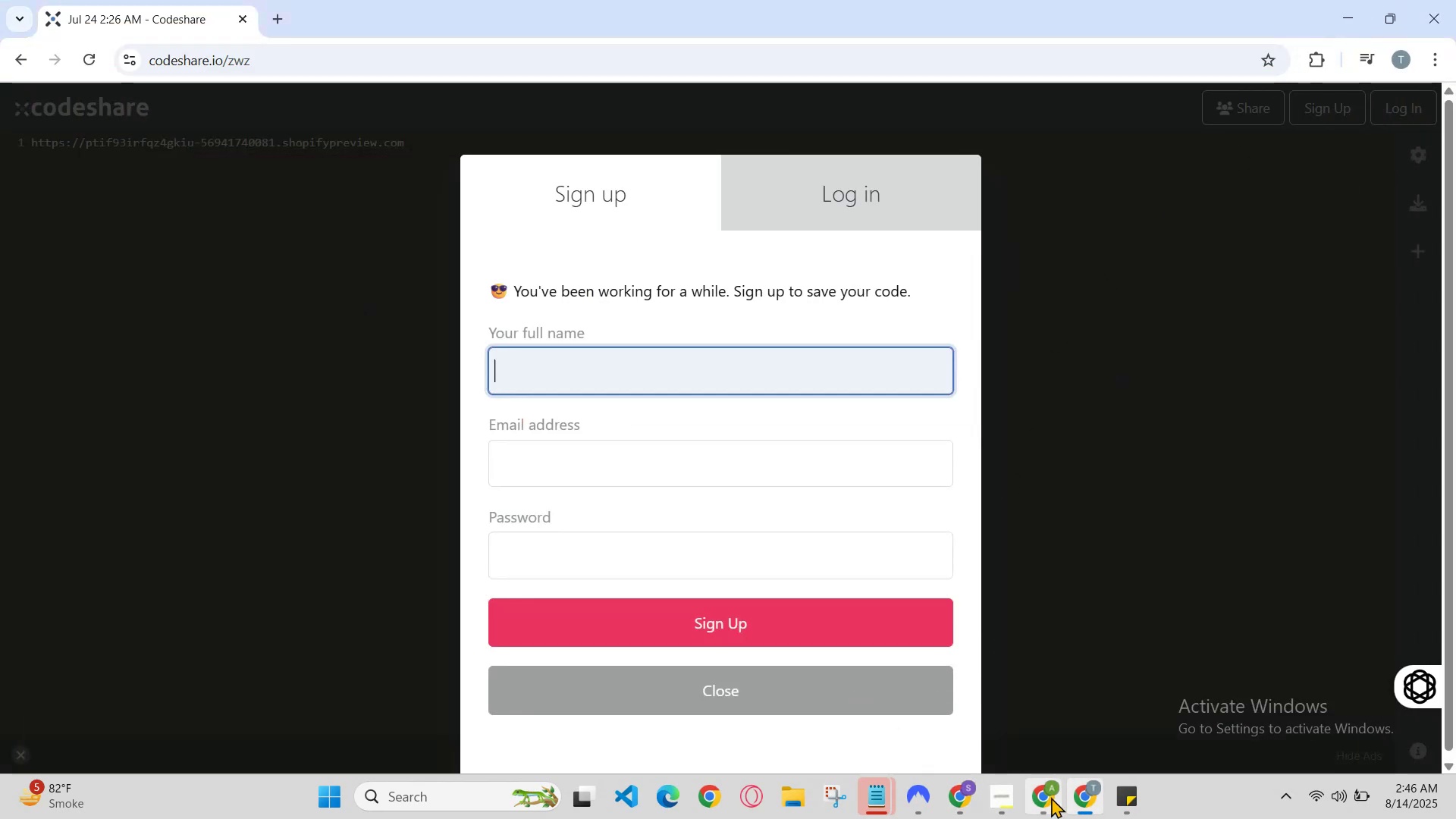 
left_click([1068, 792])
 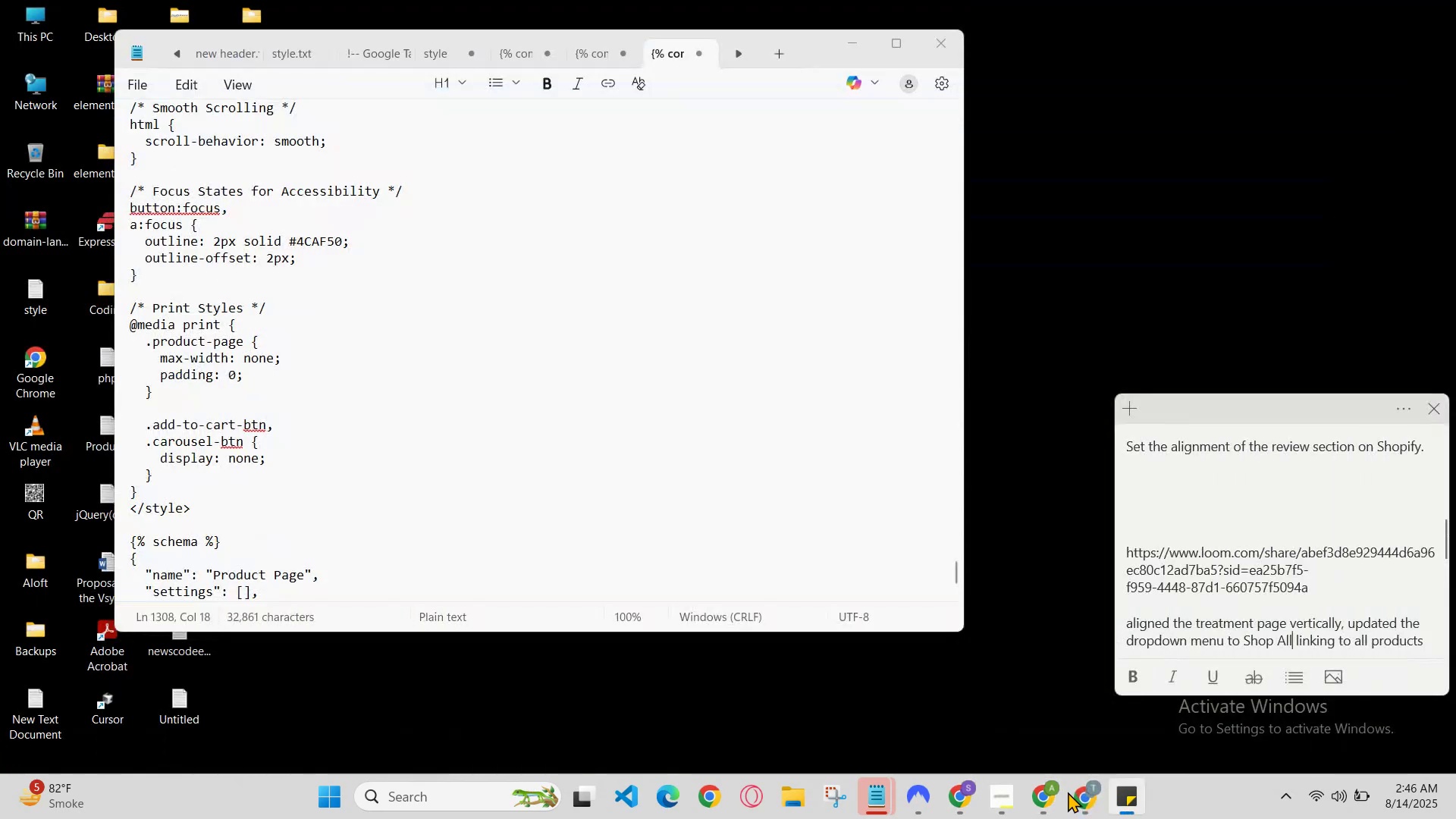 
left_click([1068, 792])
 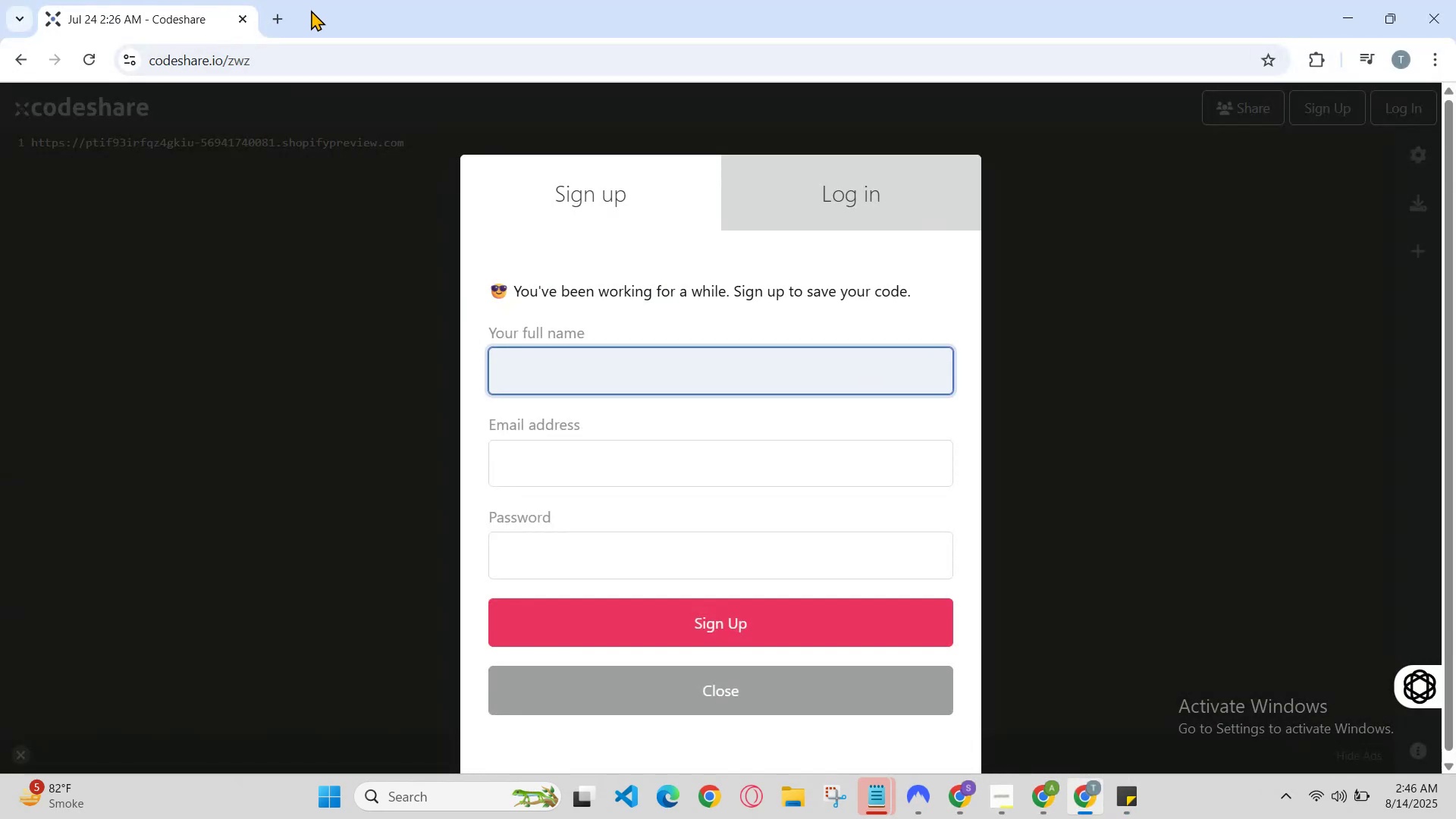 
left_click([268, 15])
 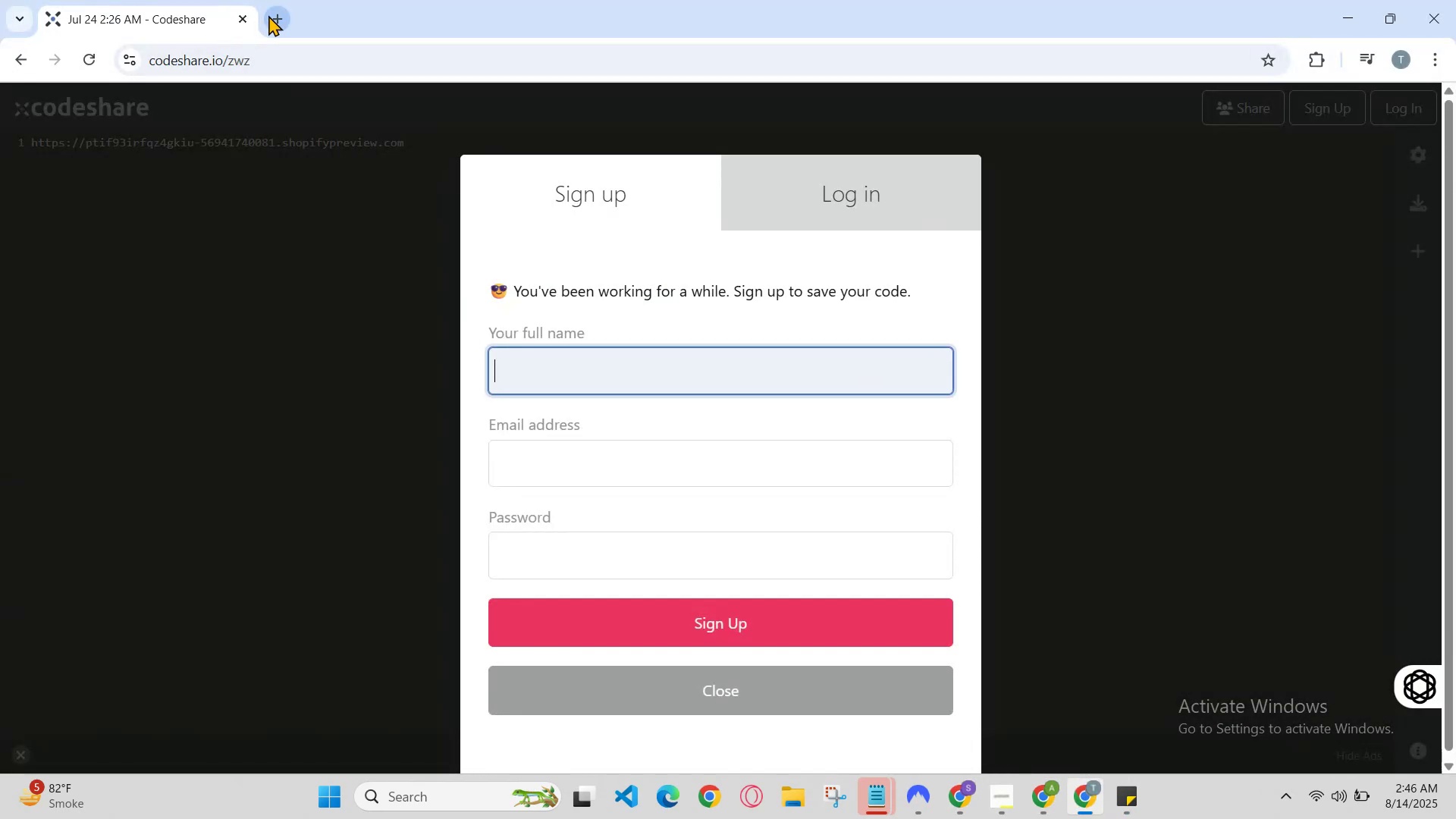 
key(A)
 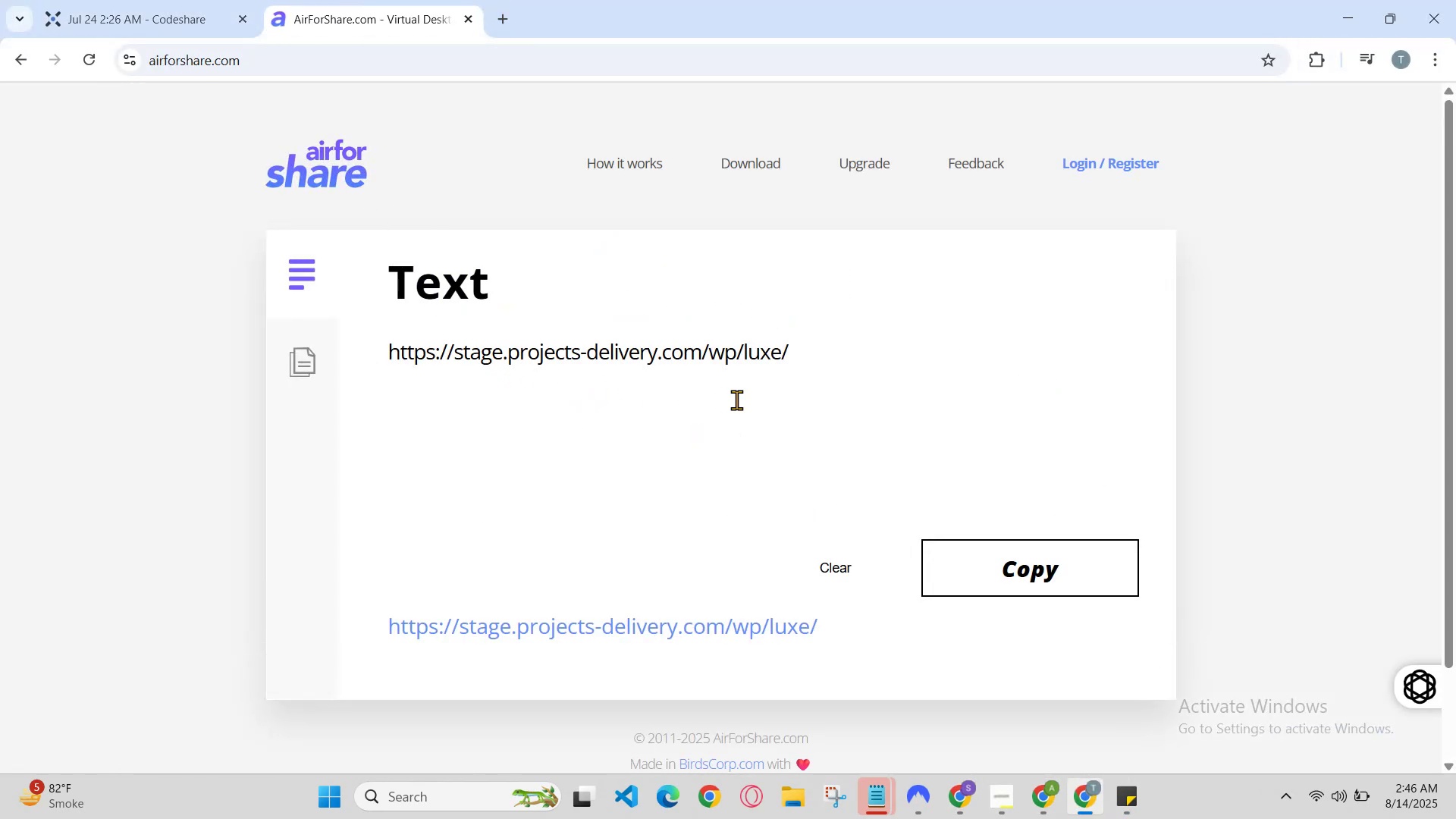 
key(Control+C)
 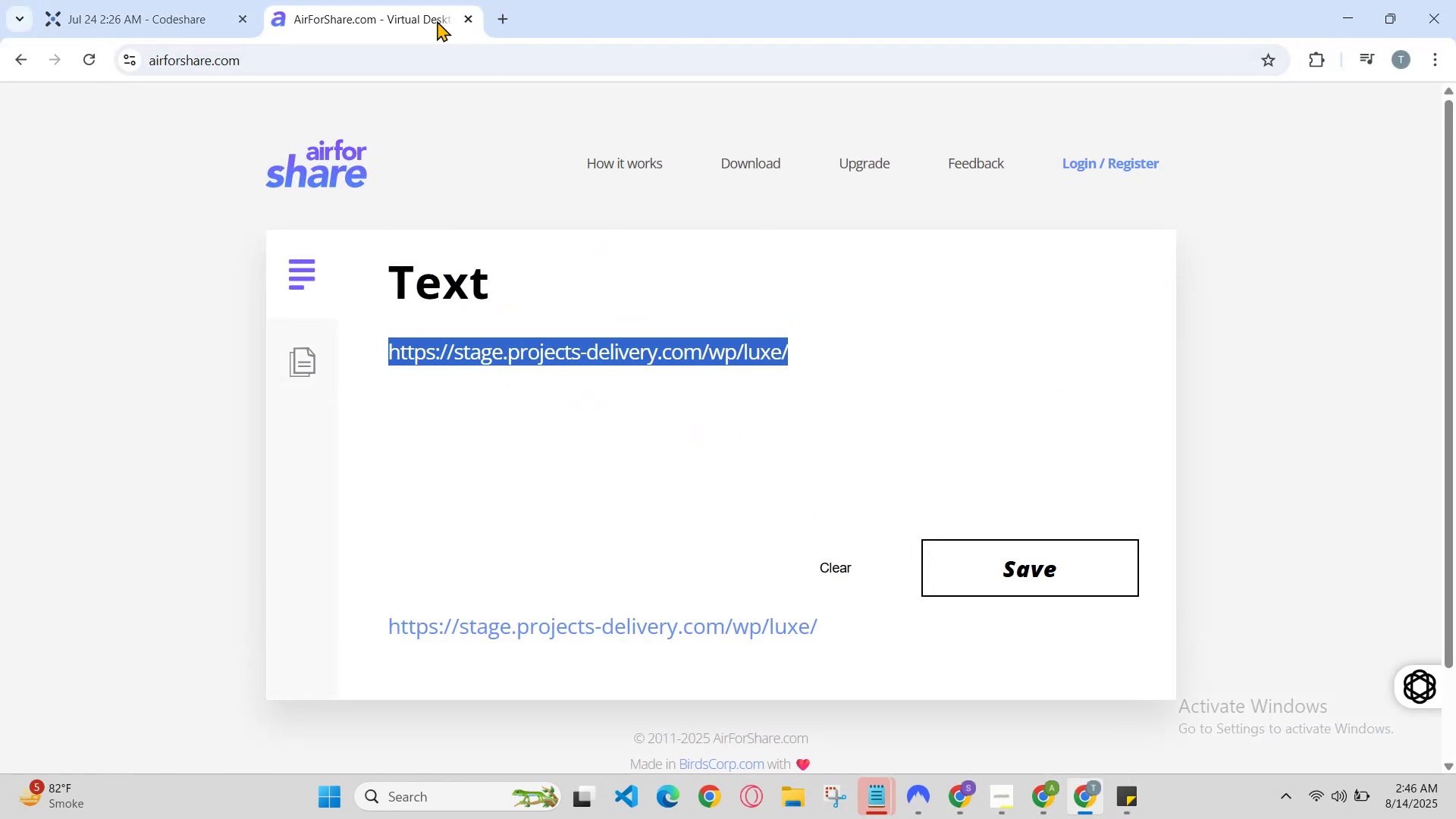 
left_click([503, 16])
 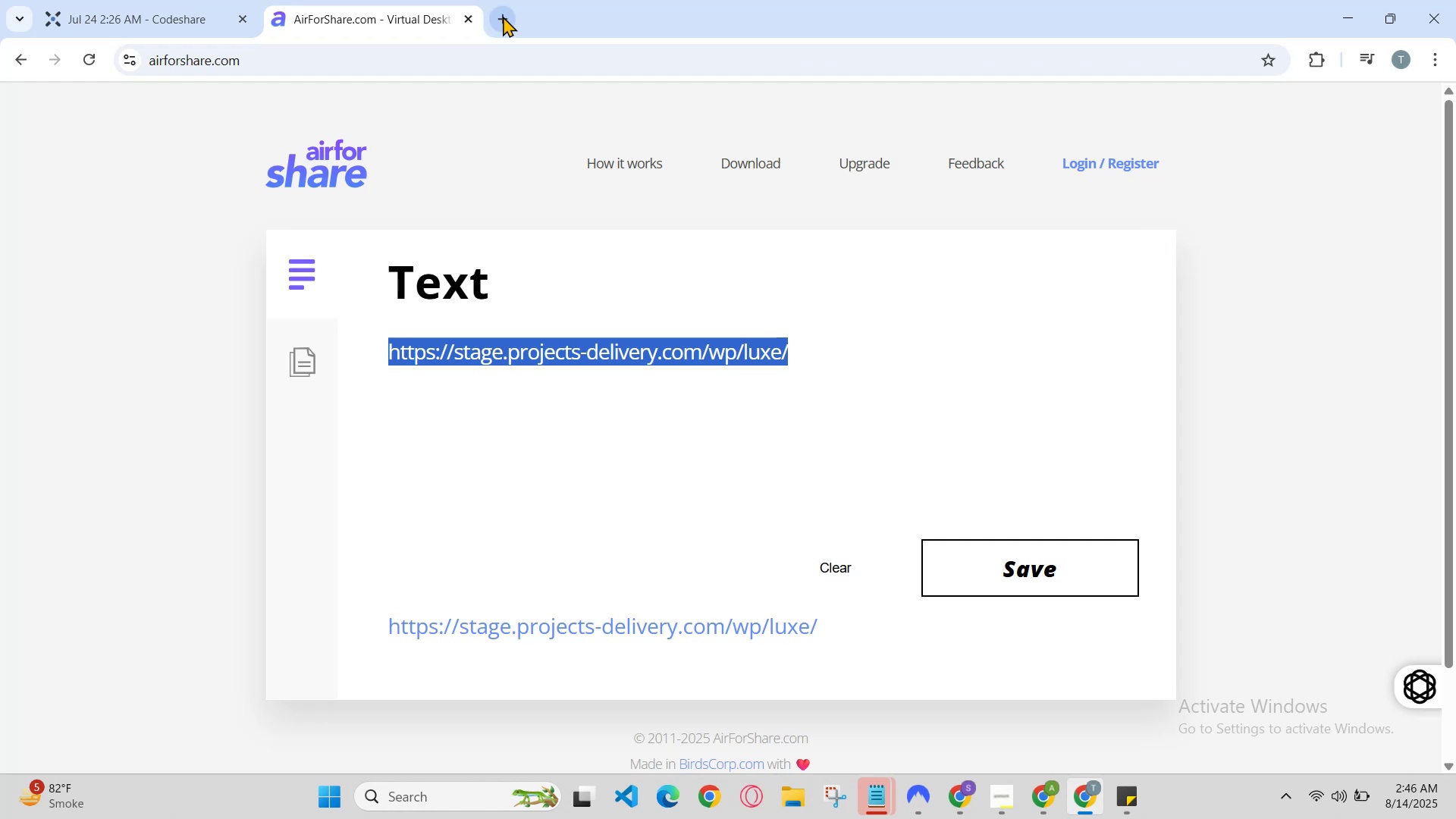 
double_click([503, 16])
 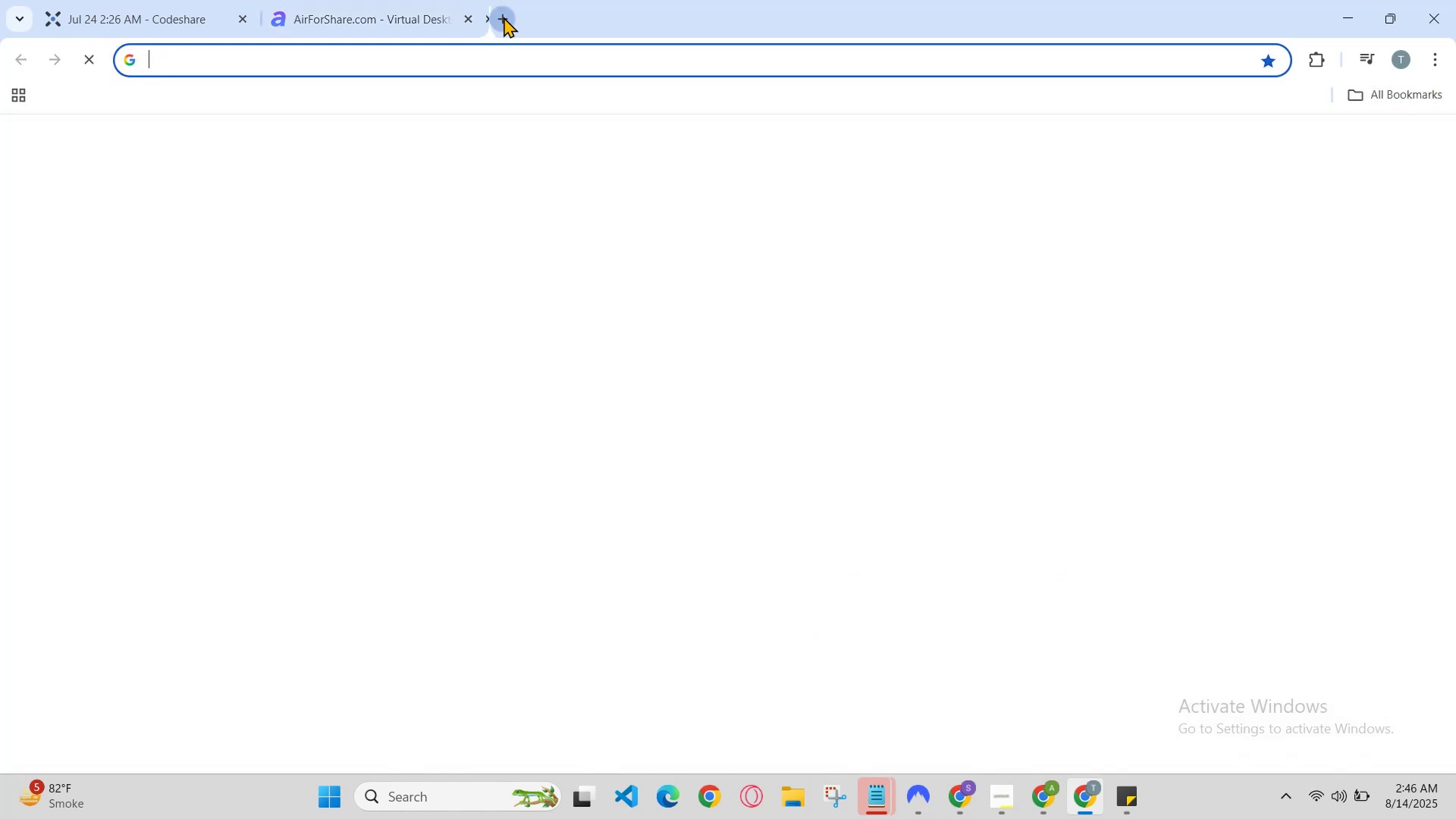 
key(Control+V)
 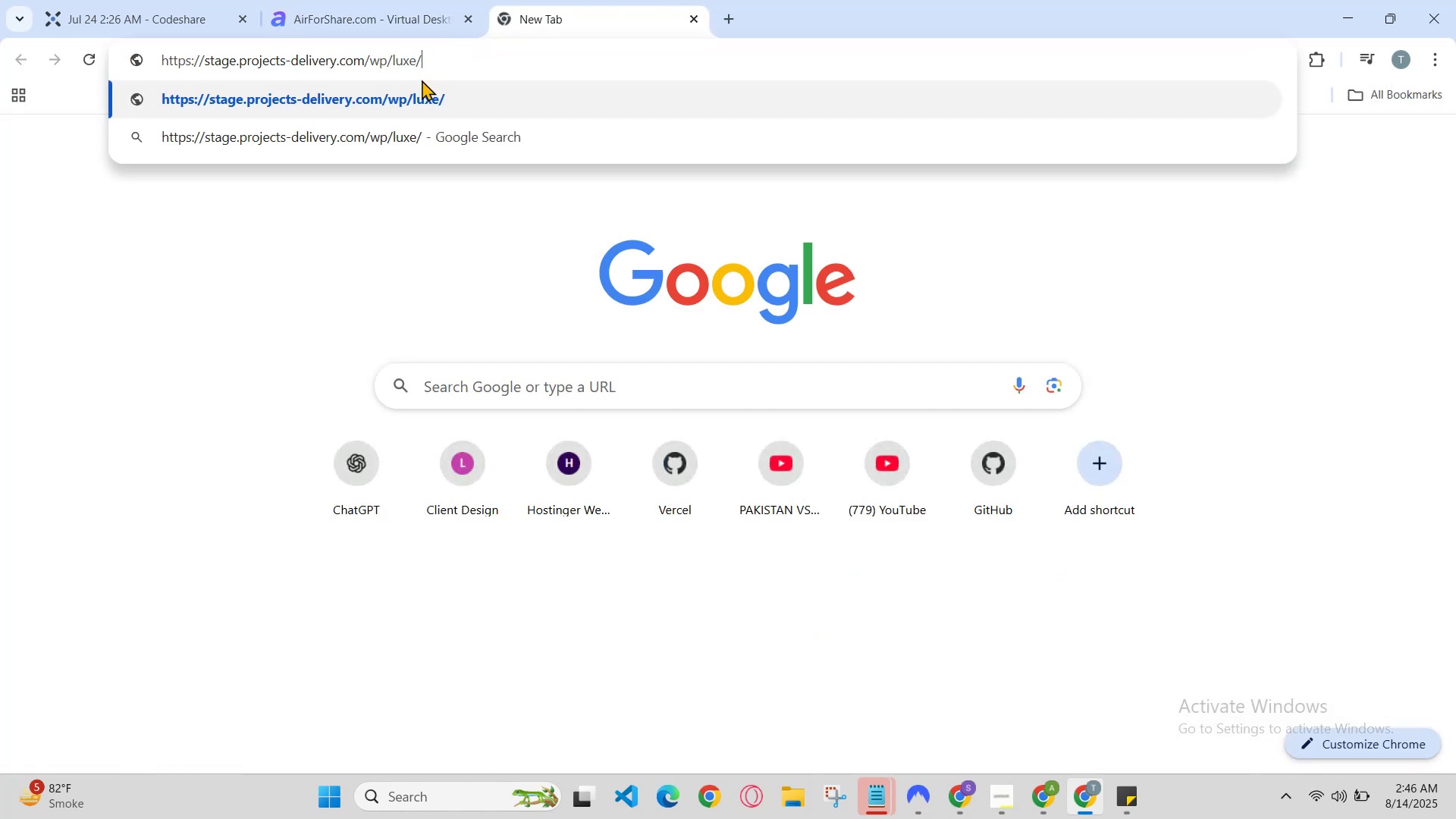 
left_click([425, 98])
 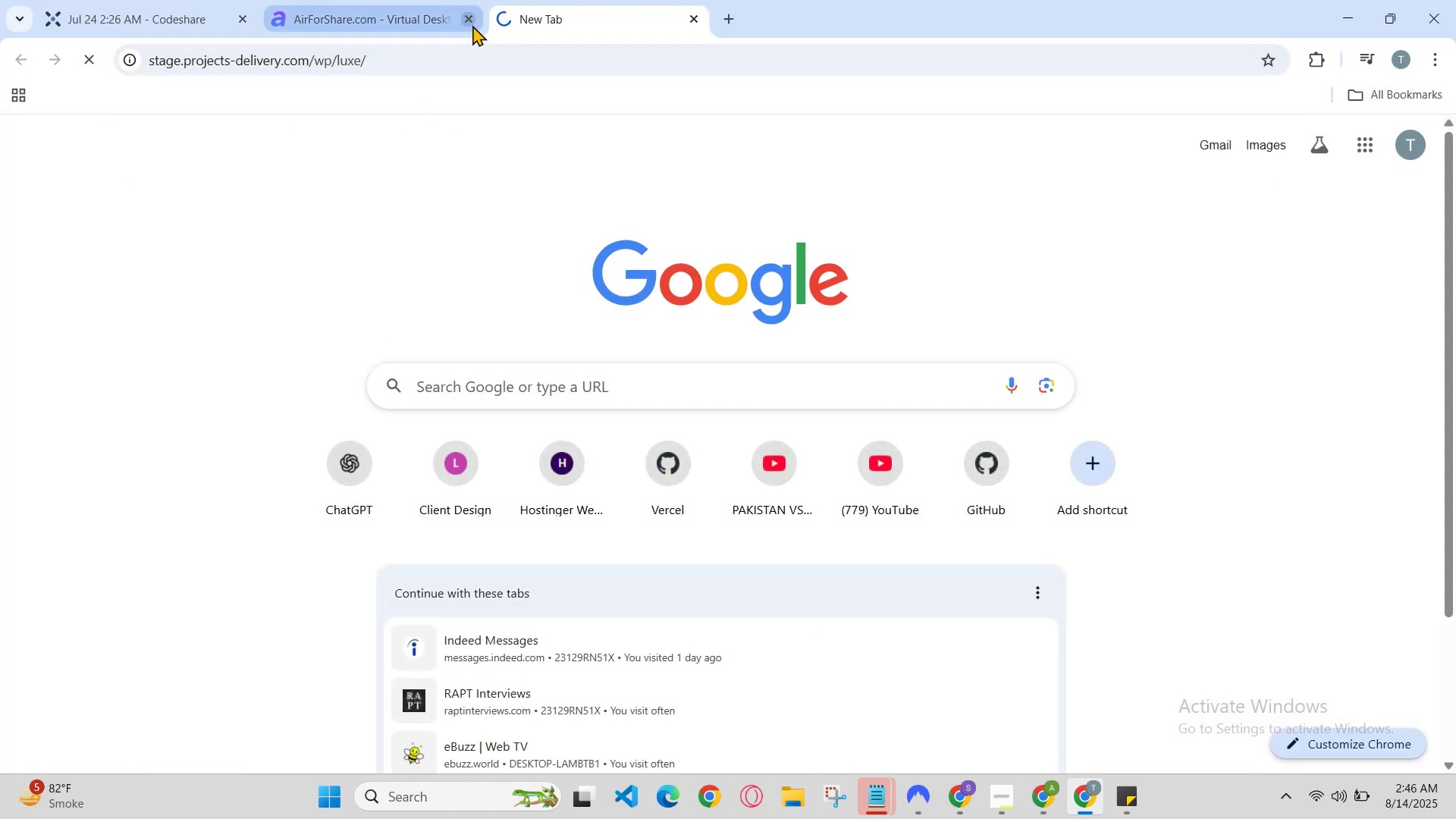 
left_click([474, 18])
 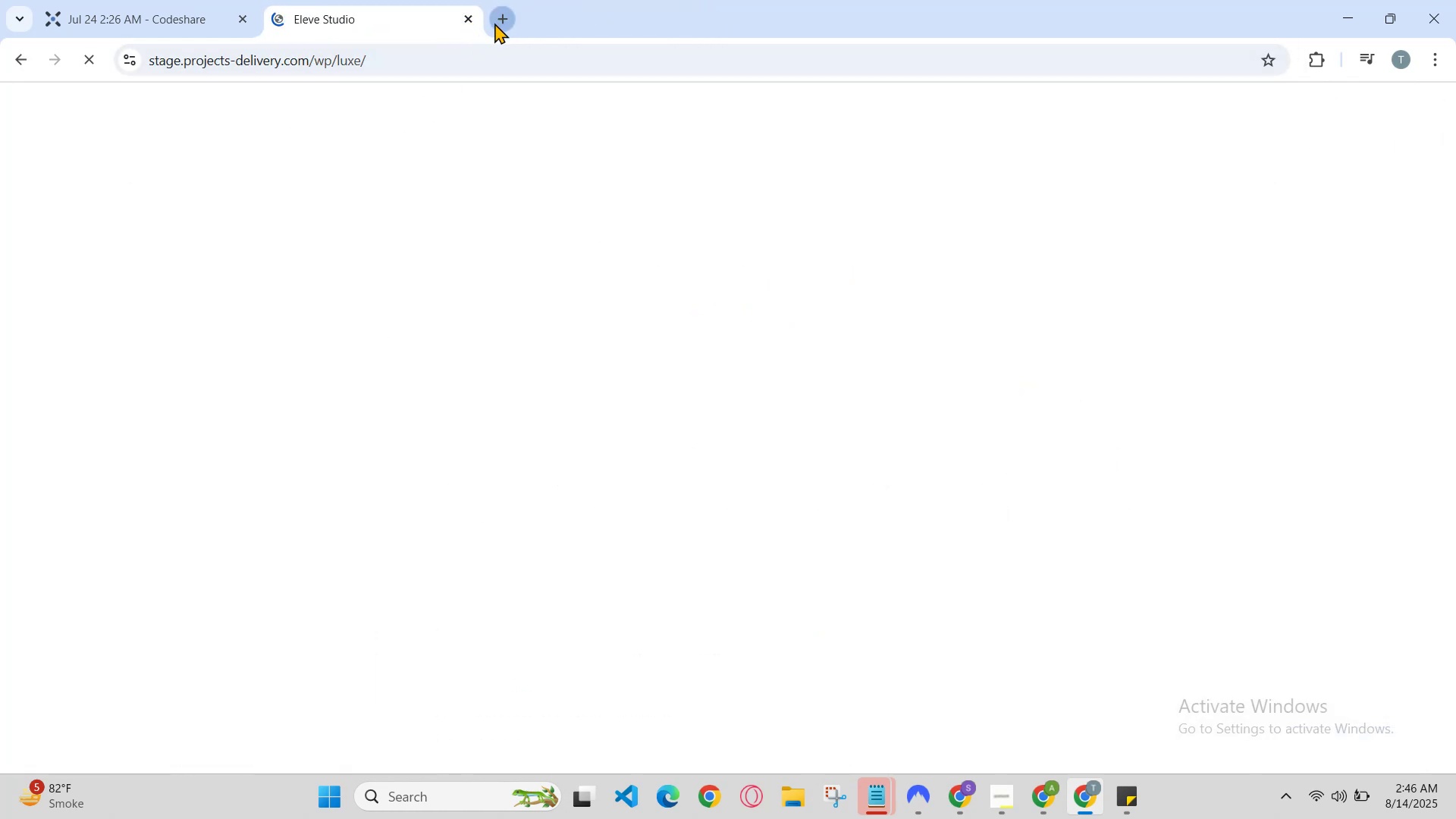 
left_click([394, 0])
 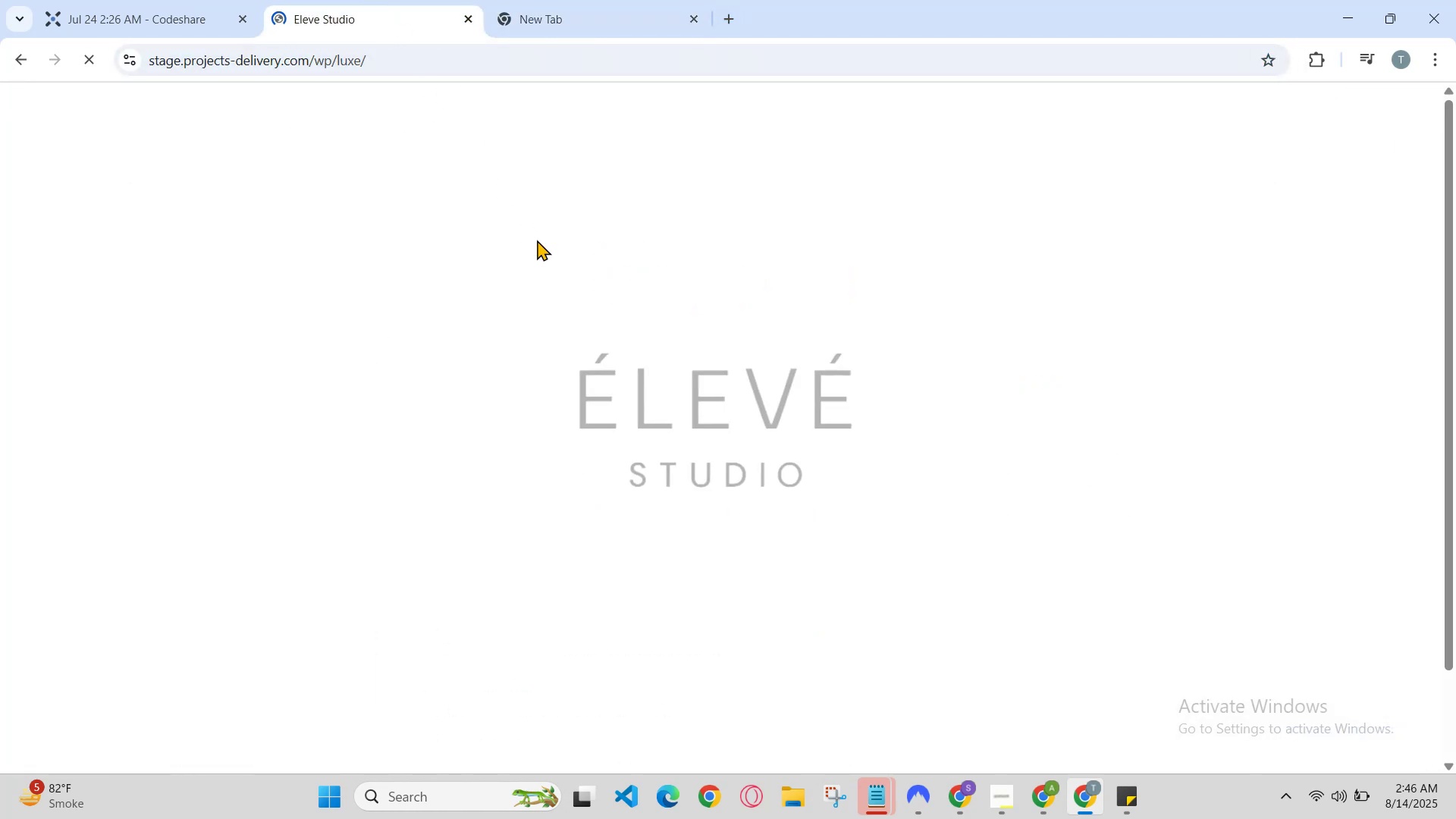 
scroll: coordinate [621, 300], scroll_direction: down, amount: 7.0
 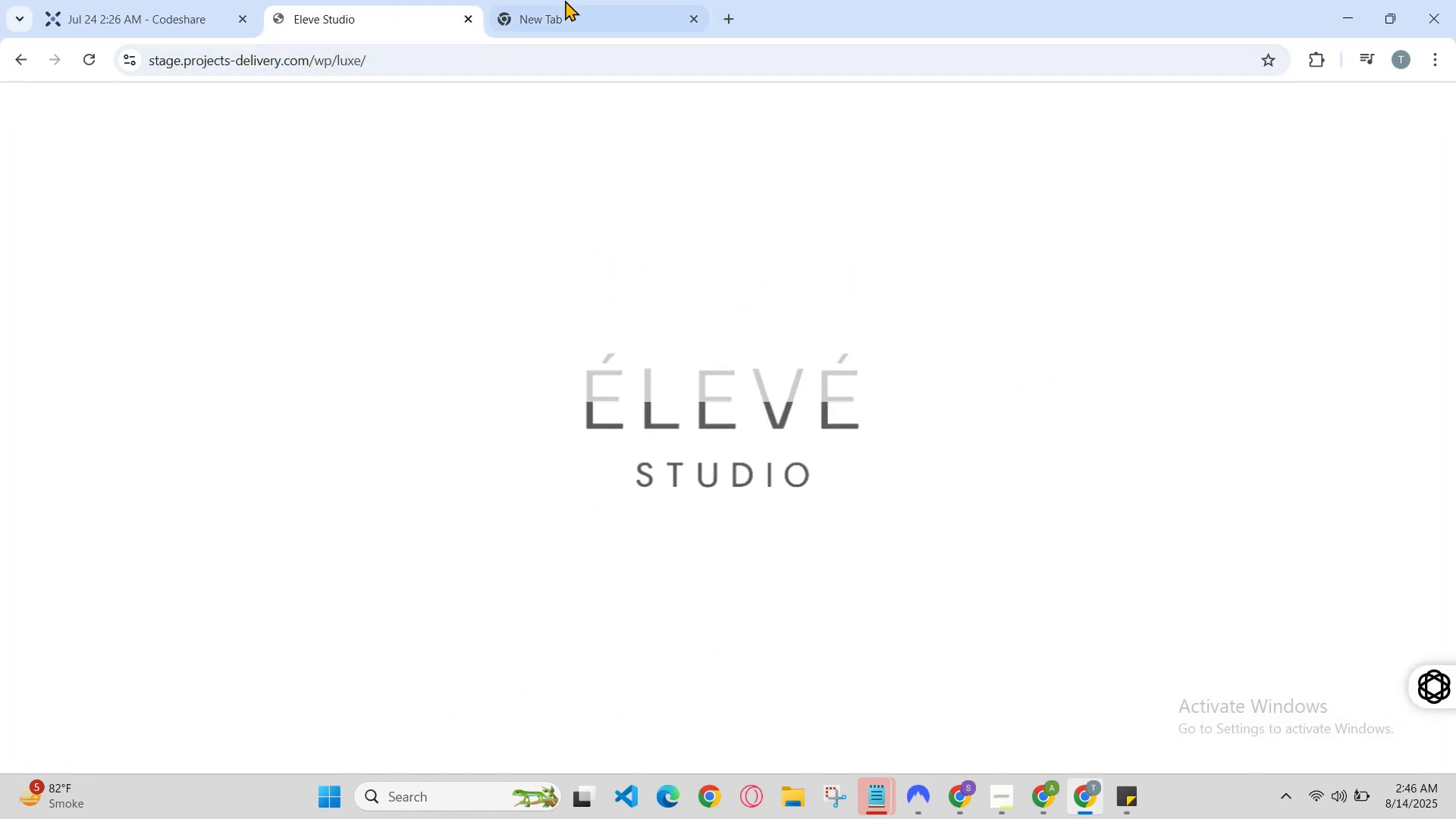 
left_click([565, 0])
 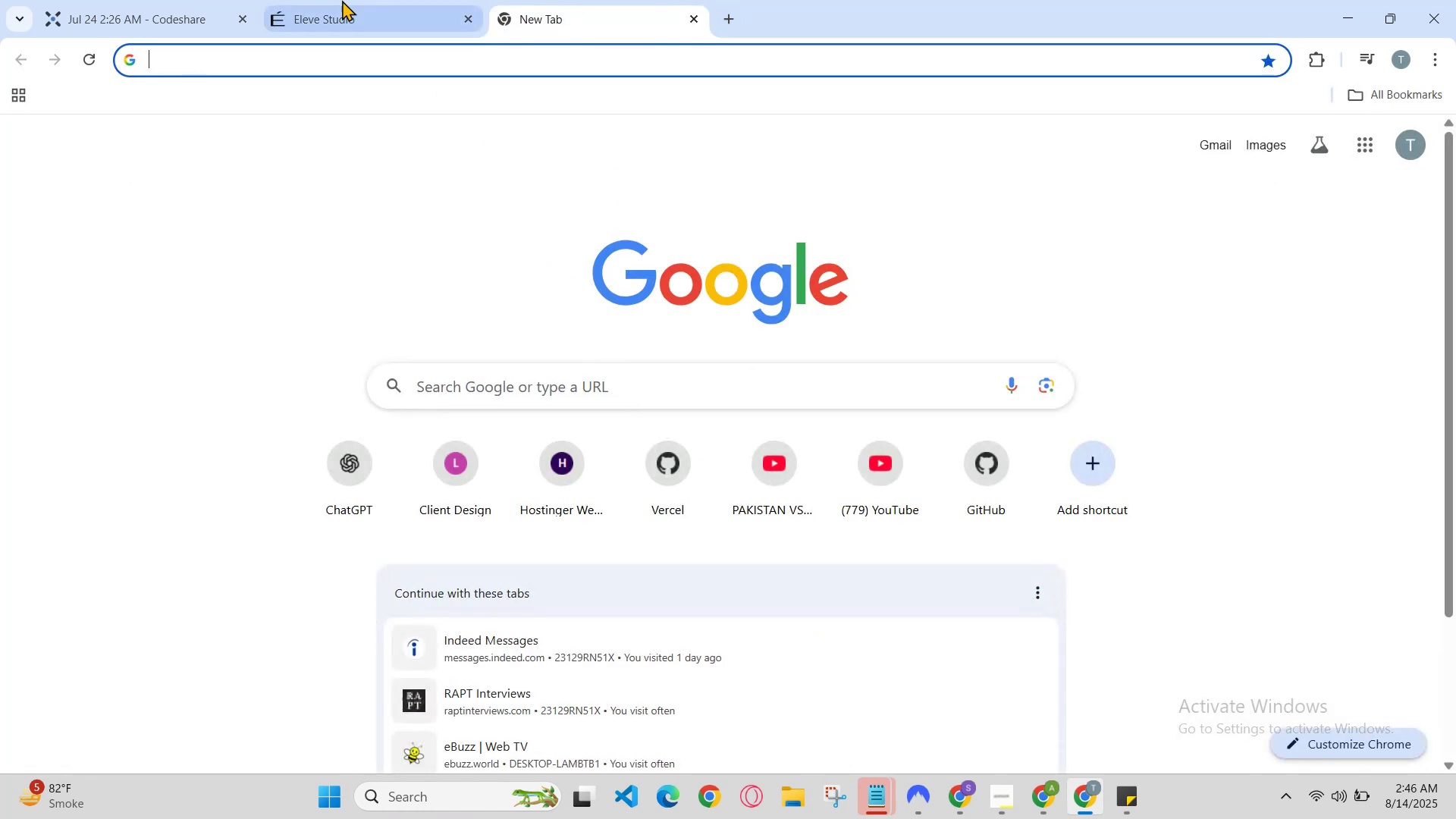 
left_click([342, 0])
 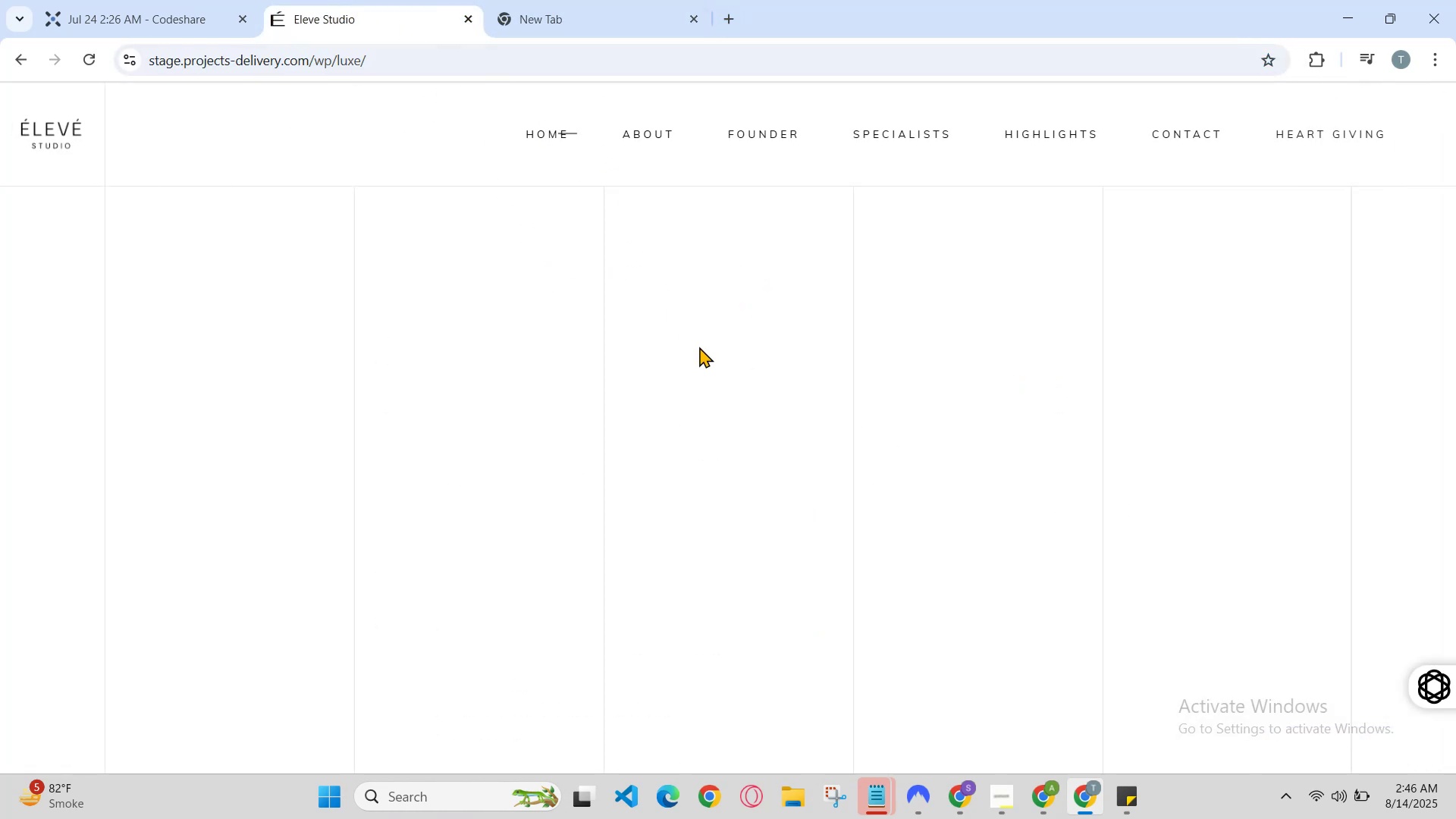 
scroll: coordinate [1296, 613], scroll_direction: down, amount: 8.0
 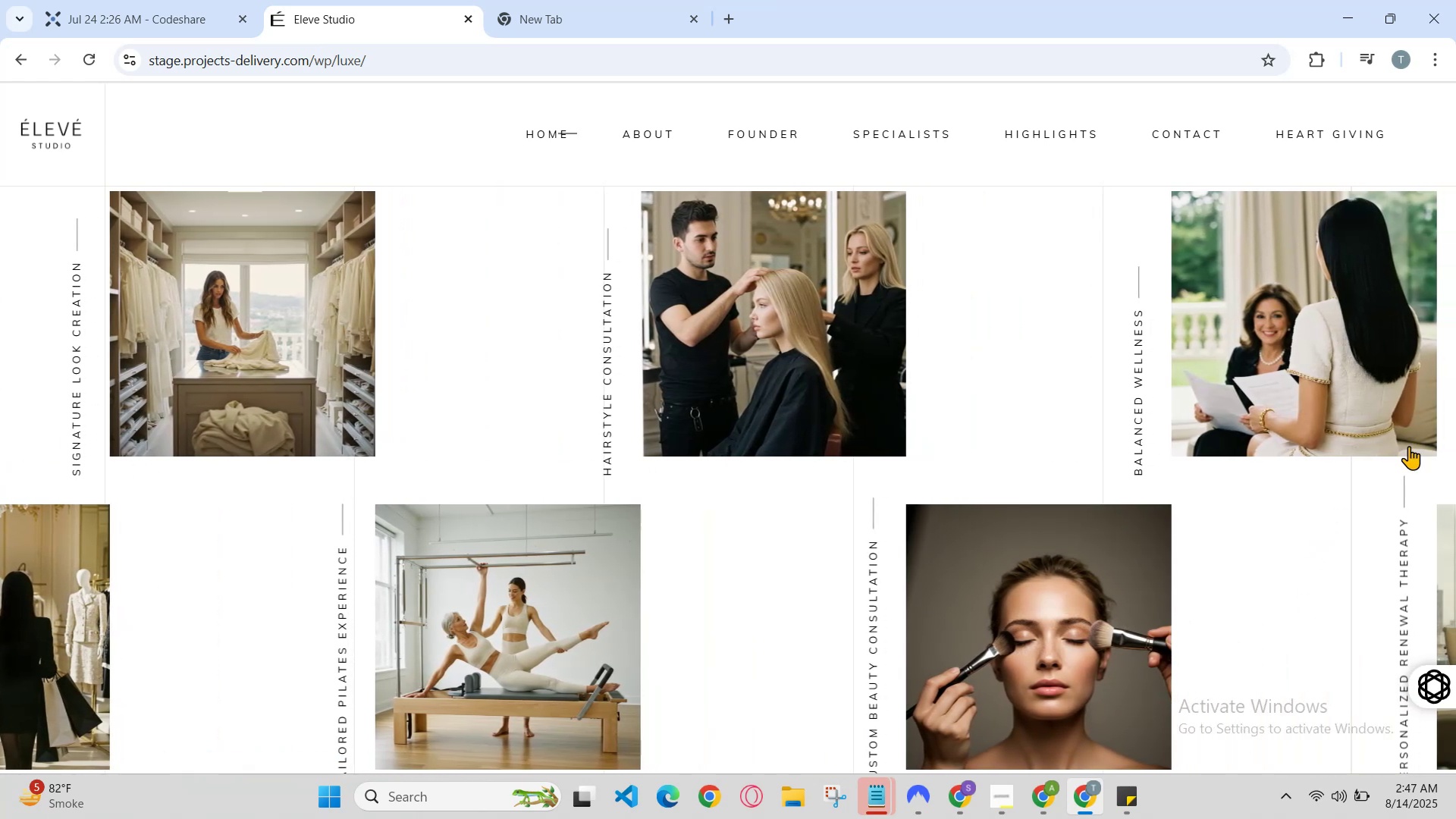 
scroll: coordinate [1254, 457], scroll_direction: up, amount: 1.0
 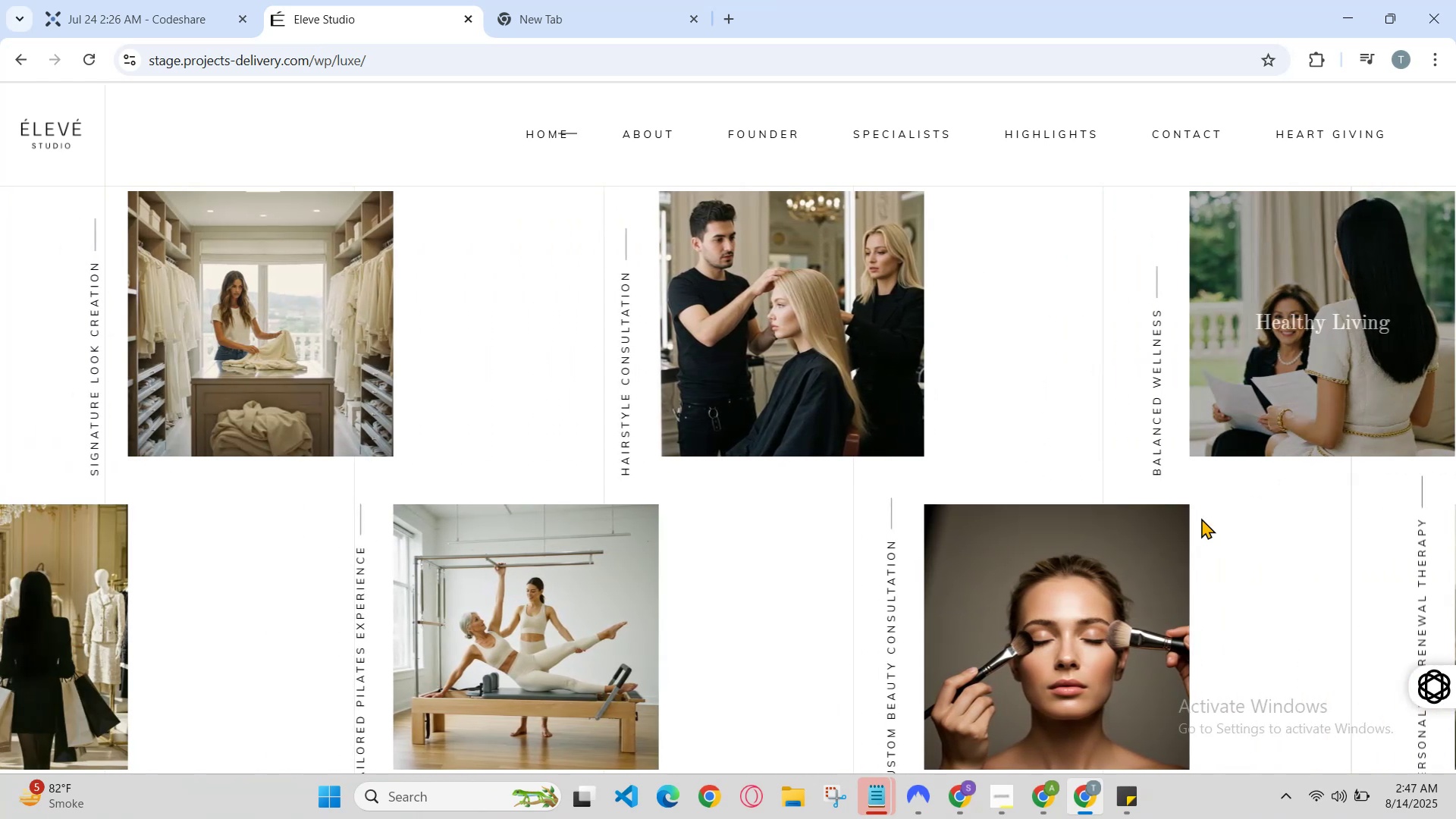 
scroll: coordinate [1199, 549], scroll_direction: down, amount: 43.0
 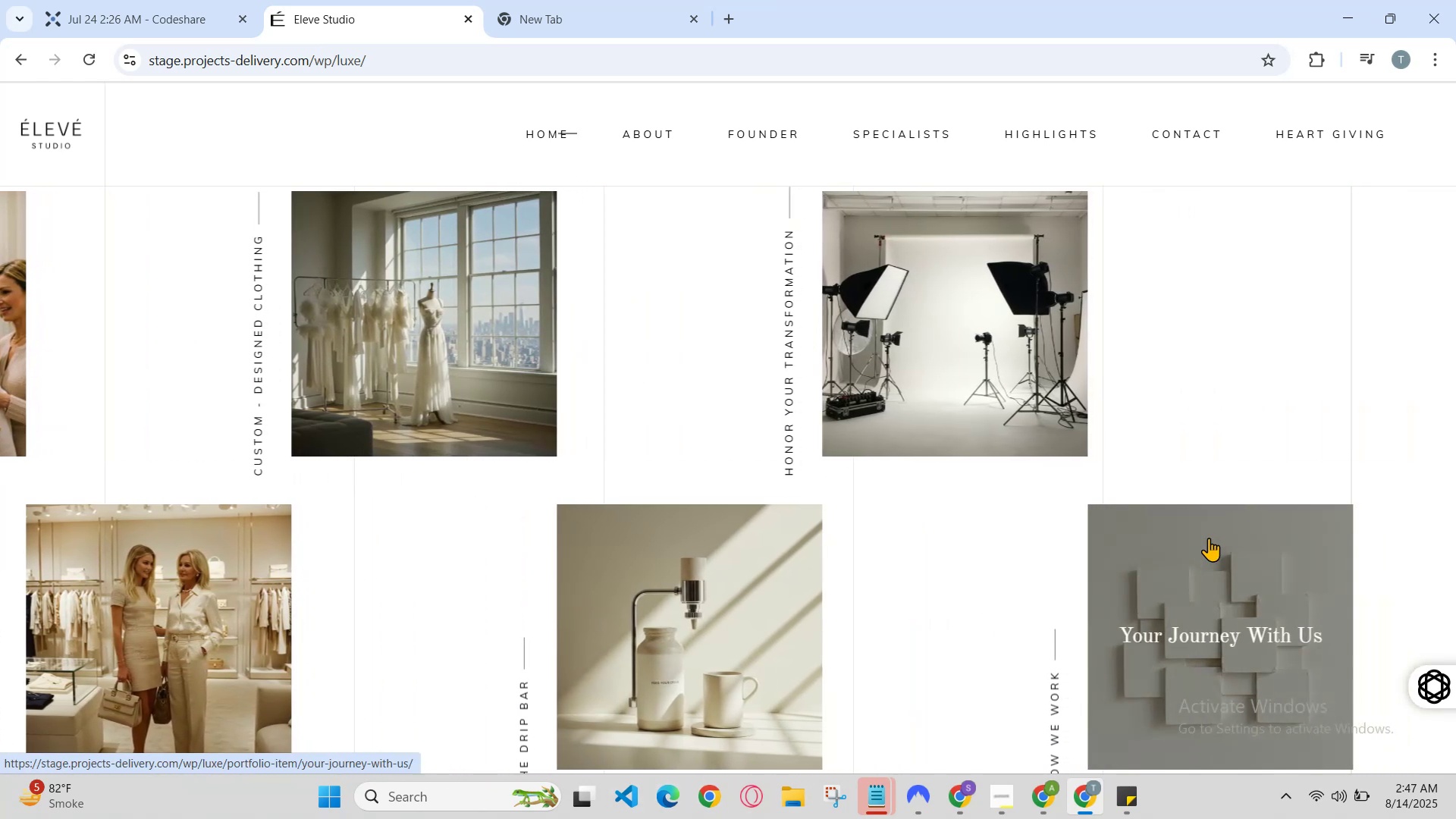 
scroll: coordinate [606, 205], scroll_direction: up, amount: 14.0
 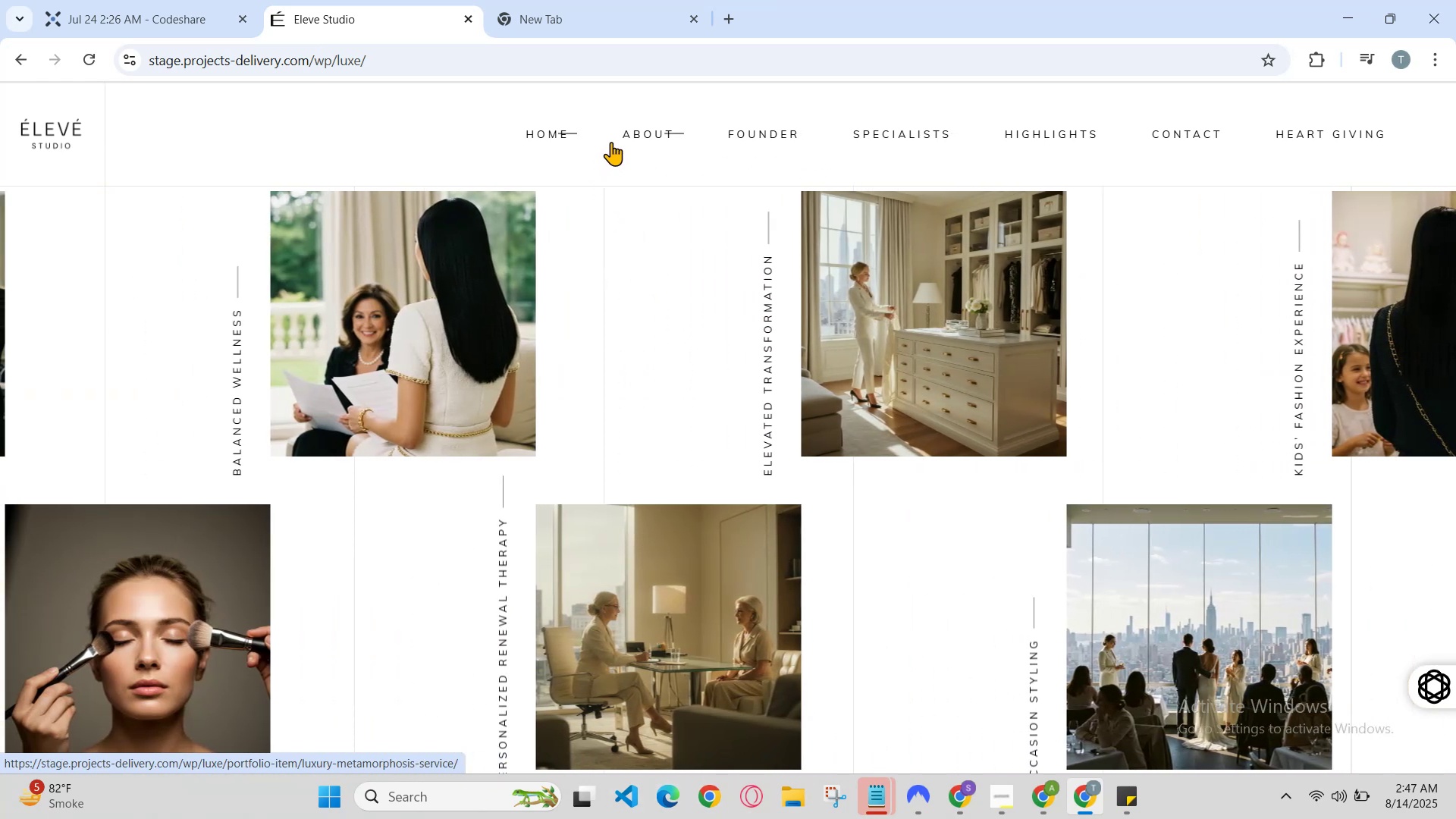 
left_click([629, 132])
 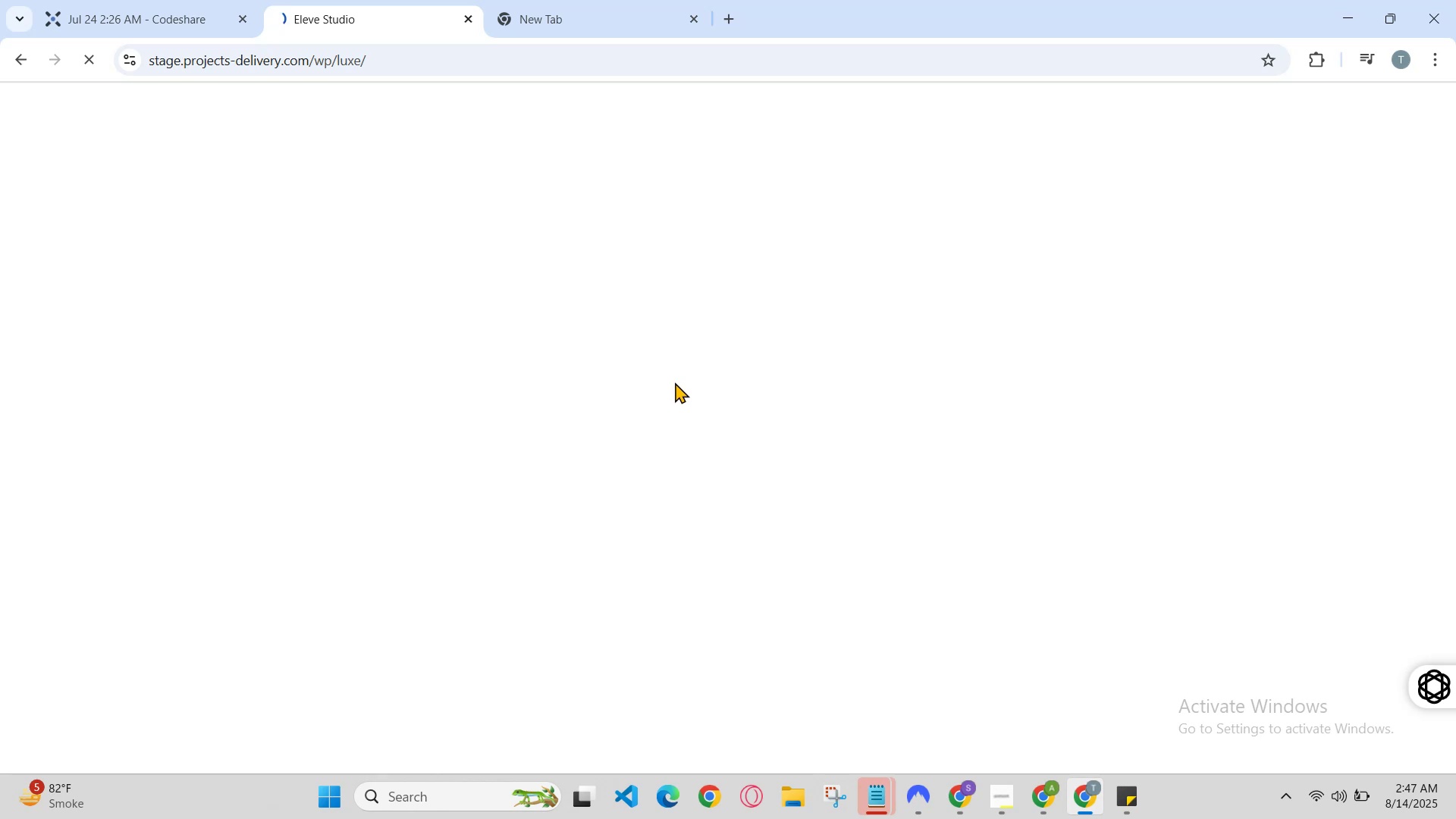 
scroll: coordinate [673, 393], scroll_direction: down, amount: 5.0
 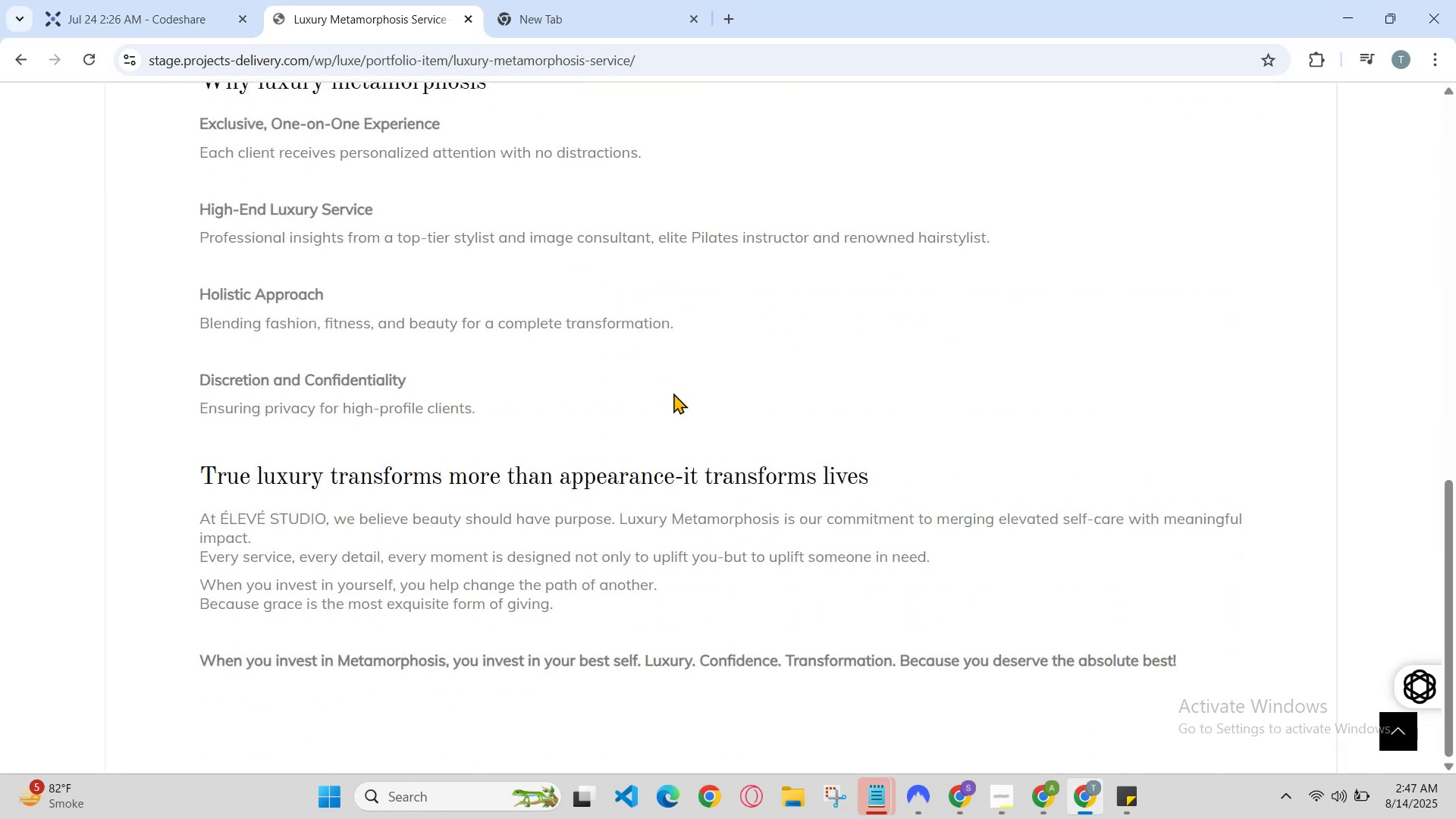 
scroll: coordinate [674, 394], scroll_direction: up, amount: 3.0
 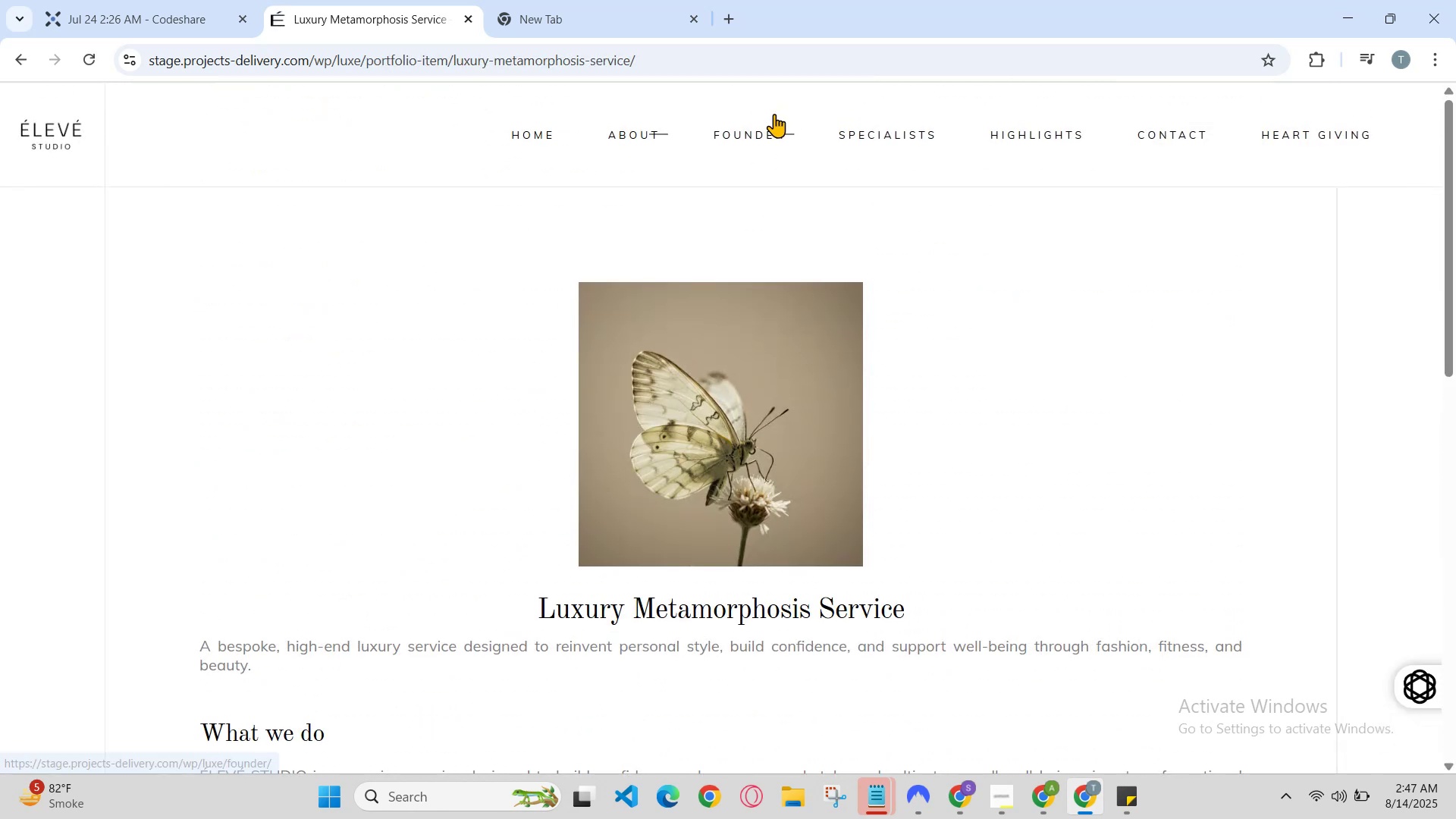 
left_click([781, 147])
 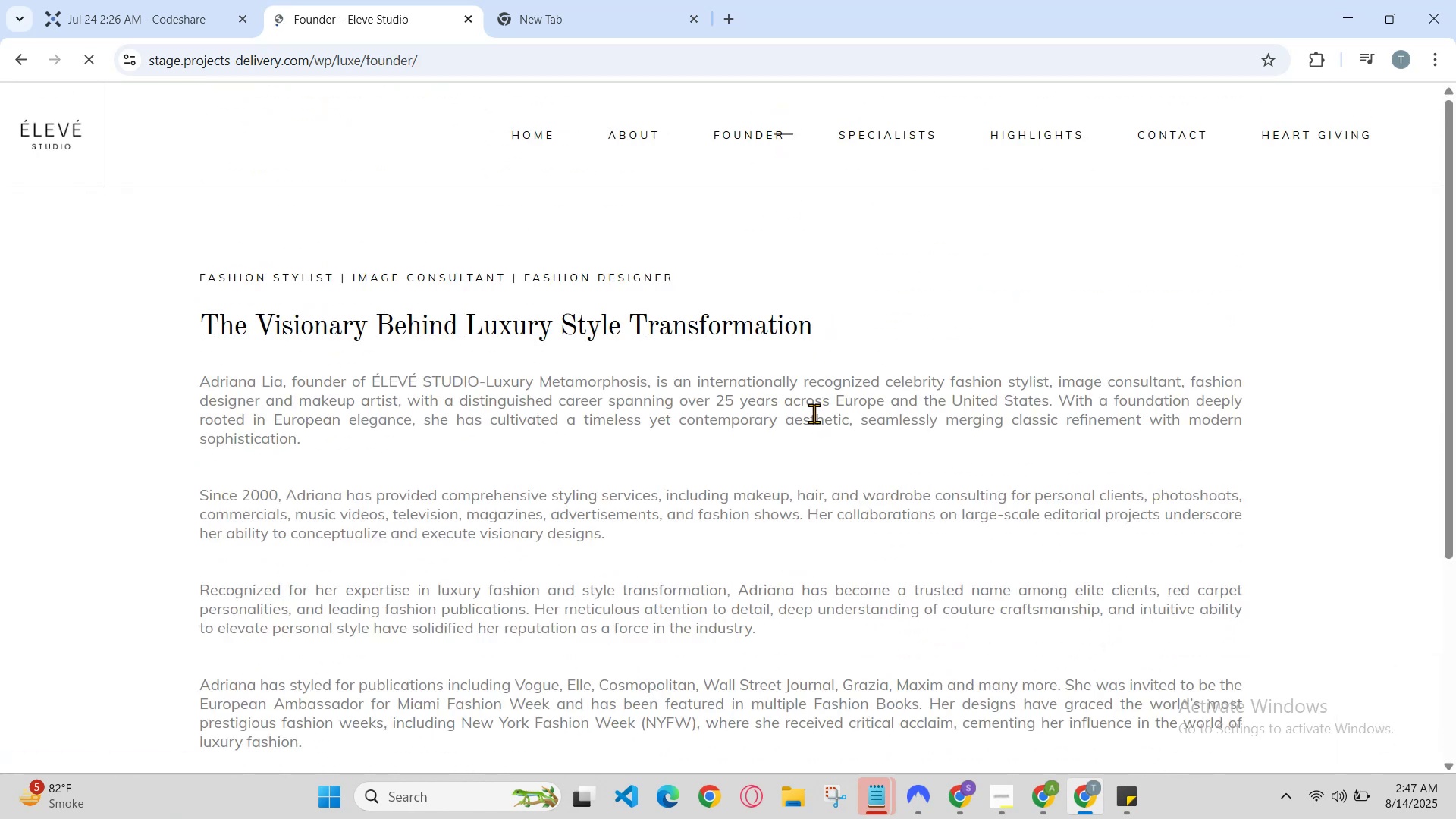 
scroll: coordinate [814, 415], scroll_direction: none, amount: 0.0
 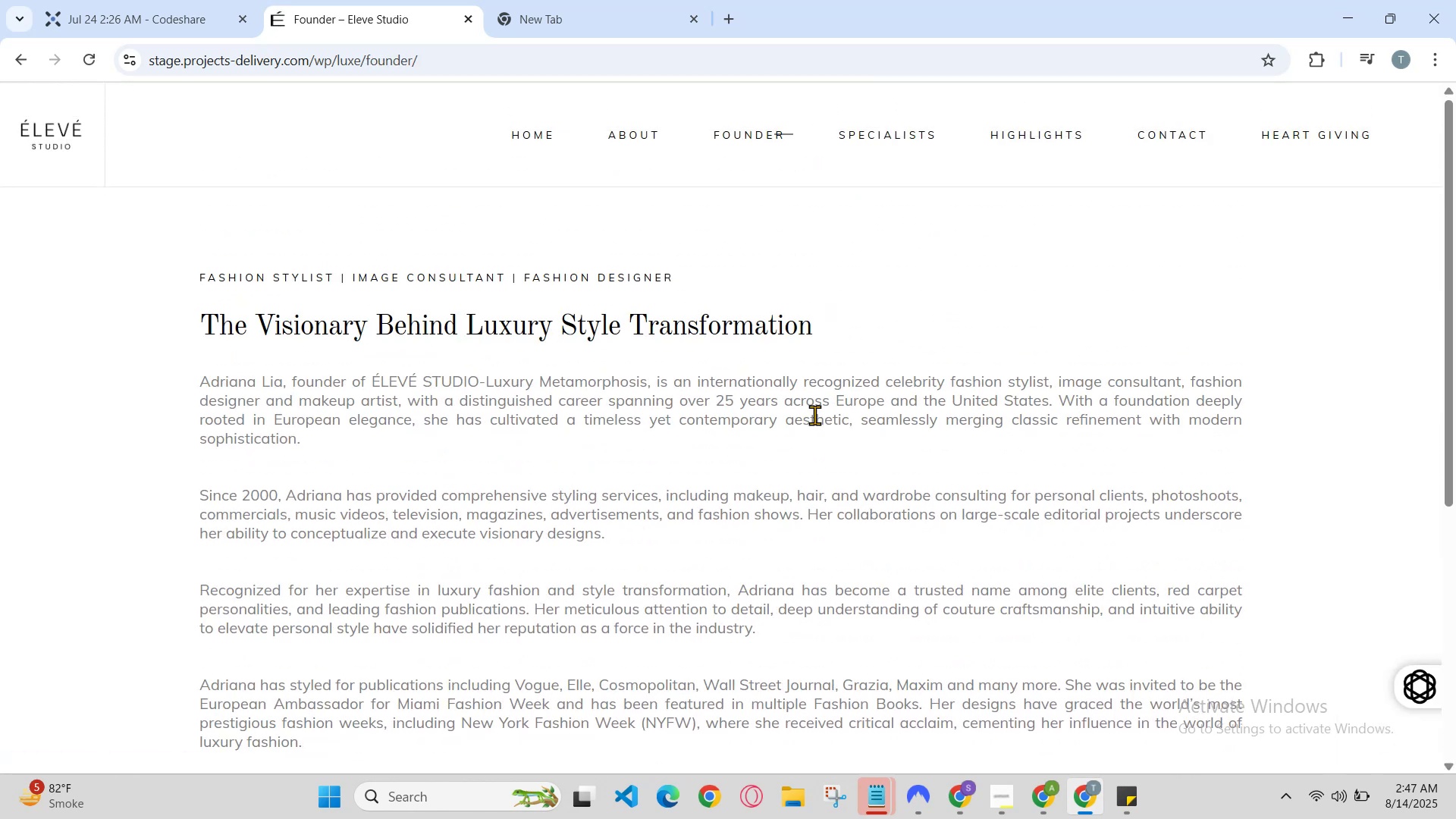 
scroll: coordinate [814, 415], scroll_direction: down, amount: 1.0
 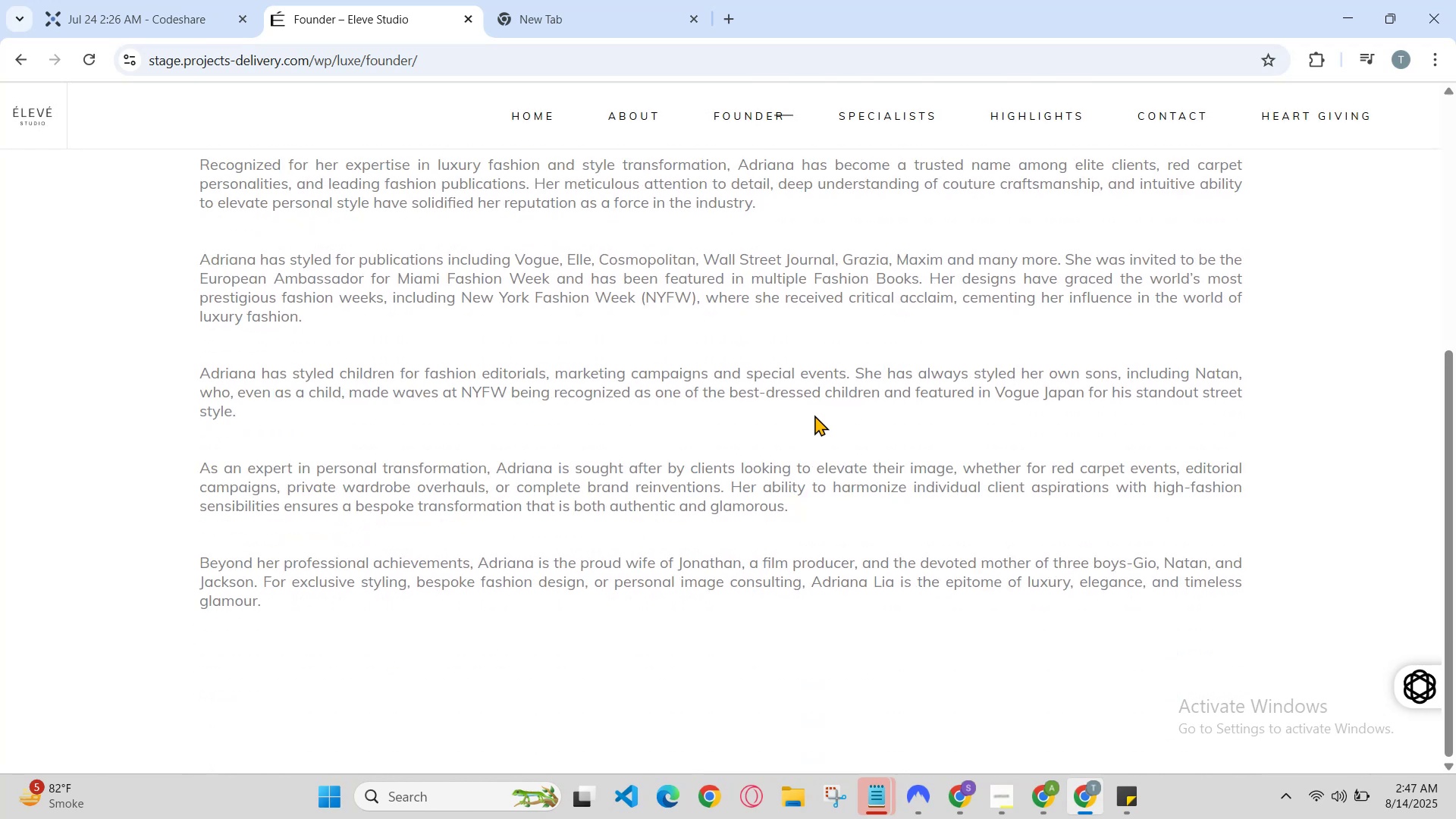 
scroll: coordinate [816, 415], scroll_direction: up, amount: 2.0
 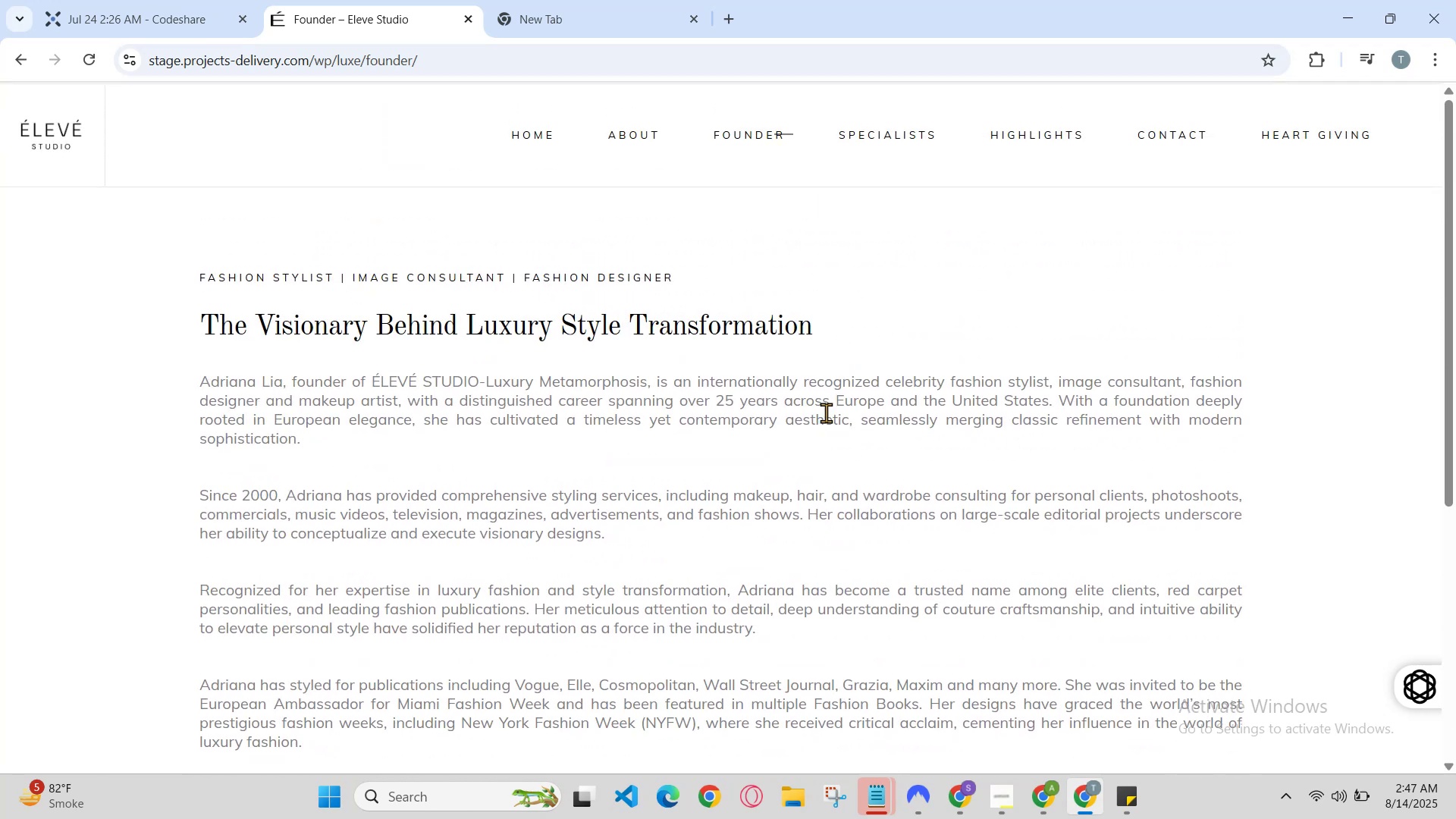 
scroll: coordinate [890, 404], scroll_direction: down, amount: 2.0
 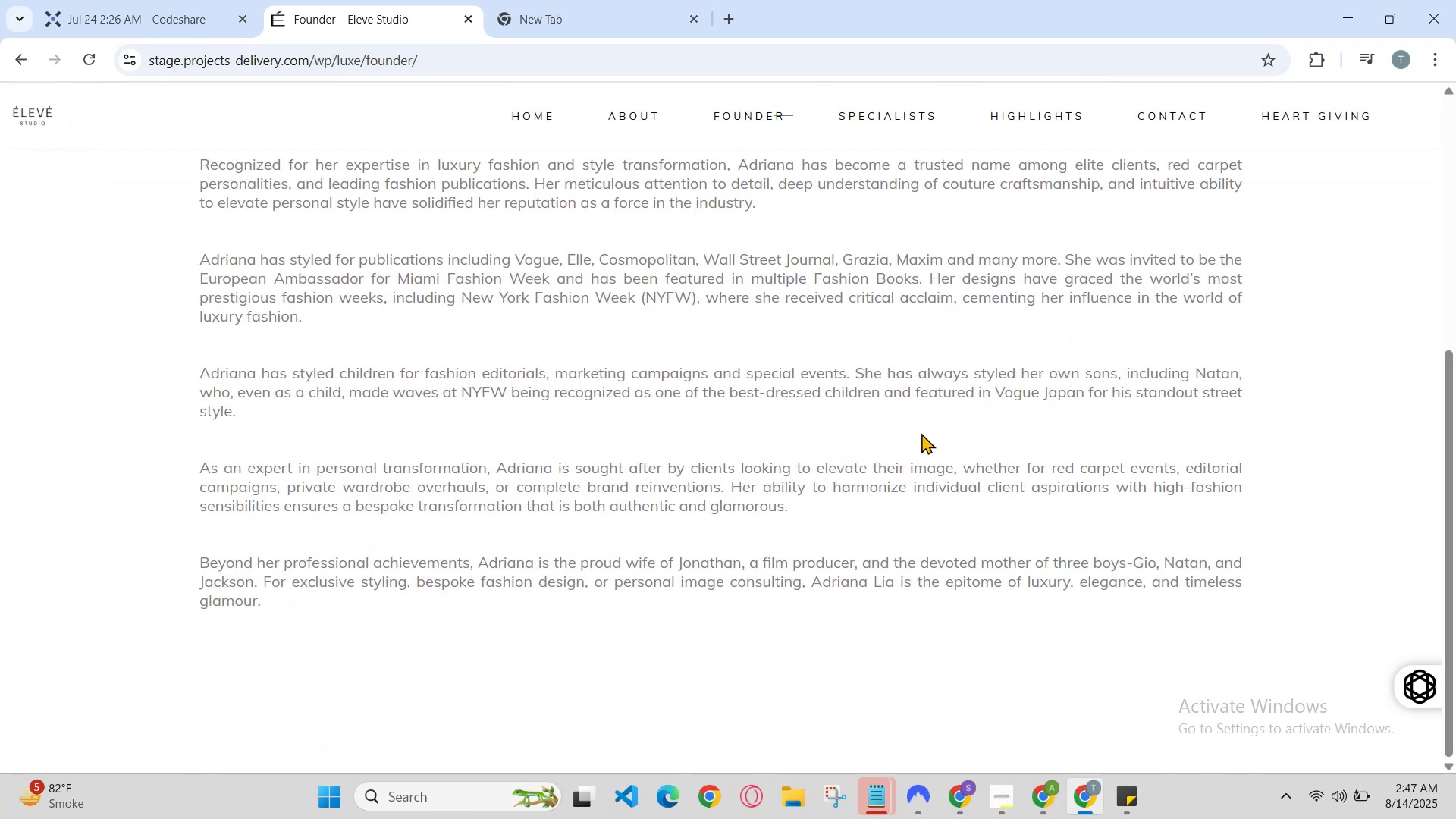 
scroll: coordinate [950, 469], scroll_direction: up, amount: 1.0
 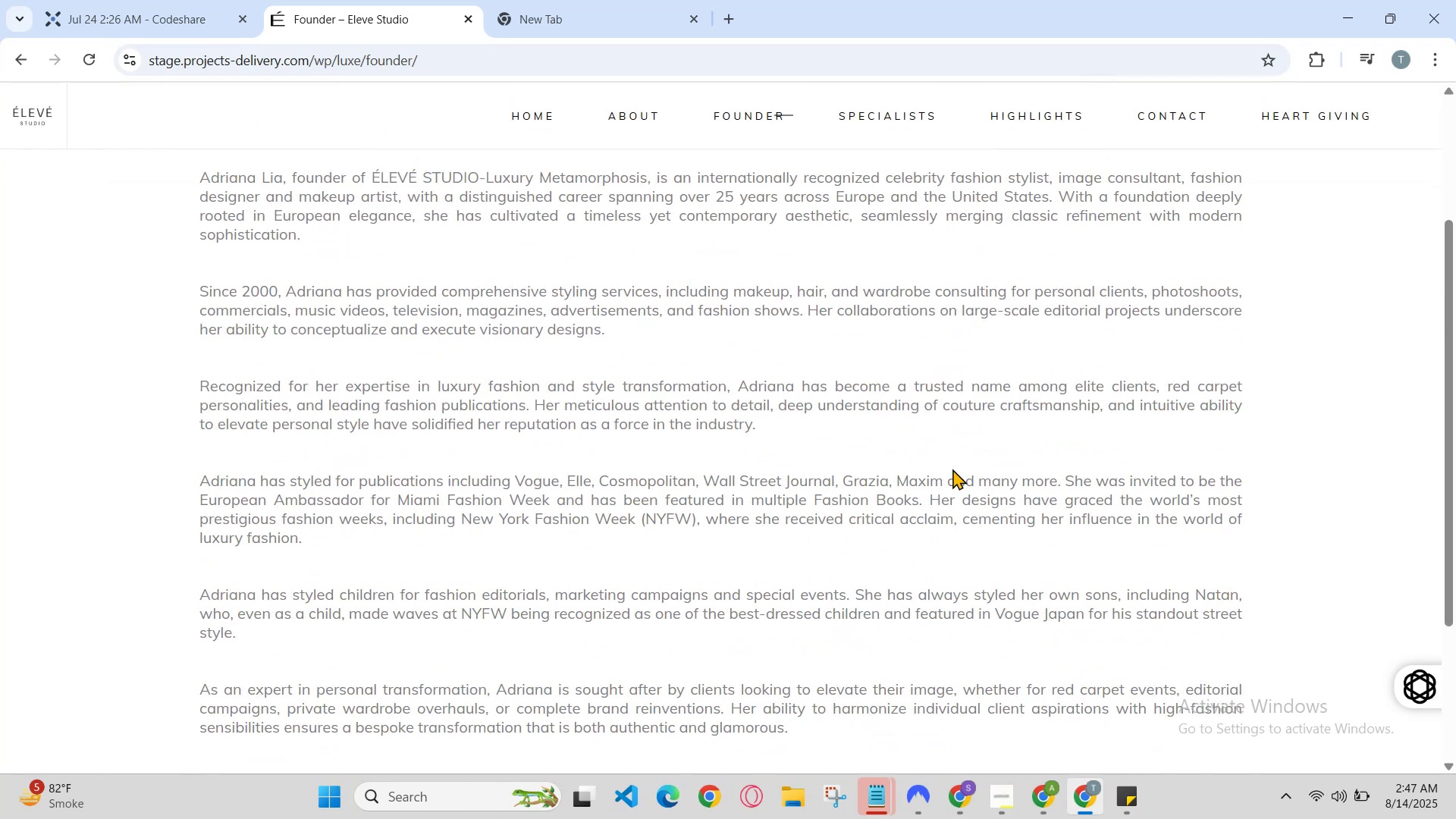 
scroll: coordinate [952, 465], scroll_direction: none, amount: 0.0
 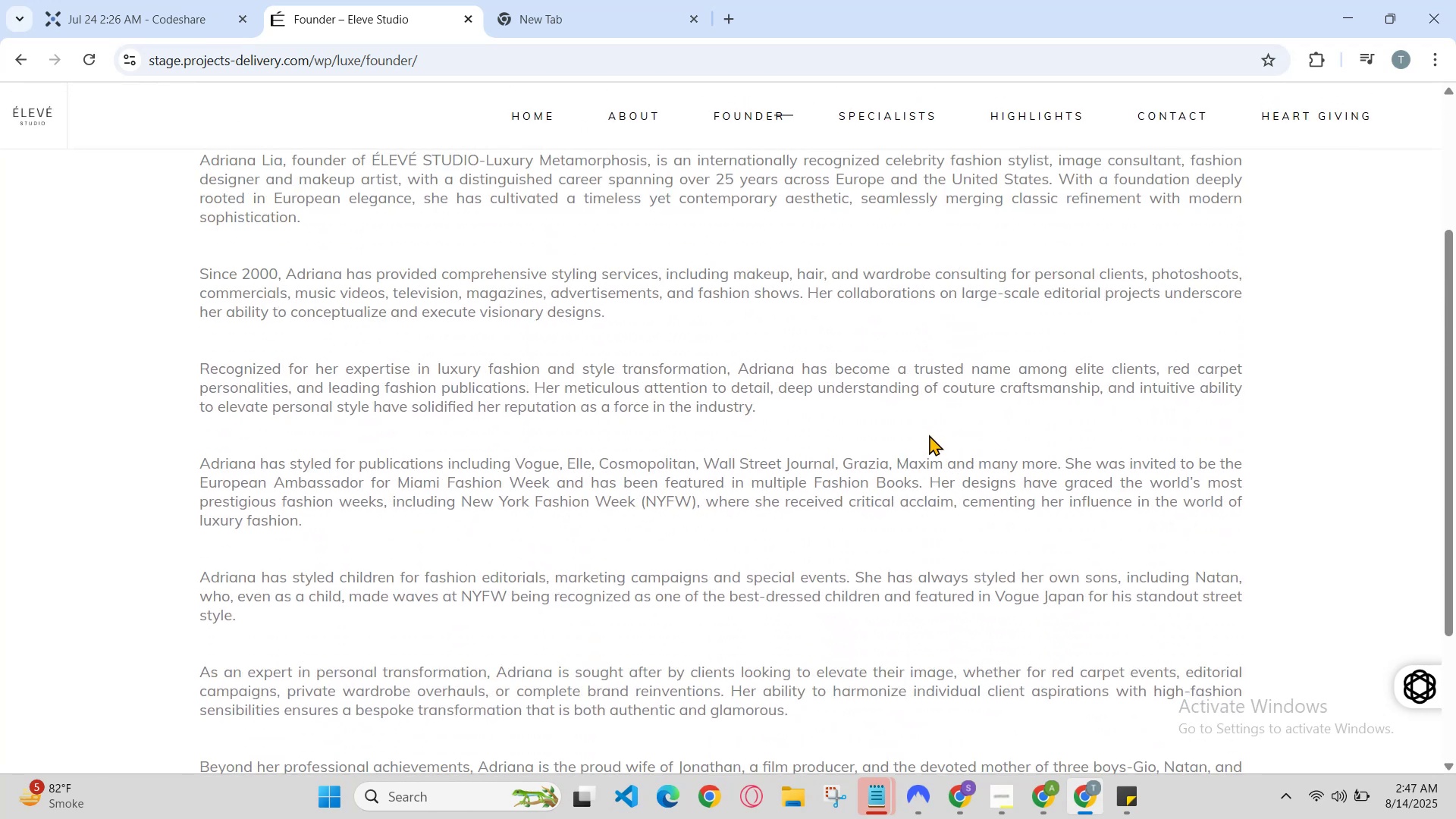 
scroll: coordinate [921, 428], scroll_direction: down, amount: 1.0
 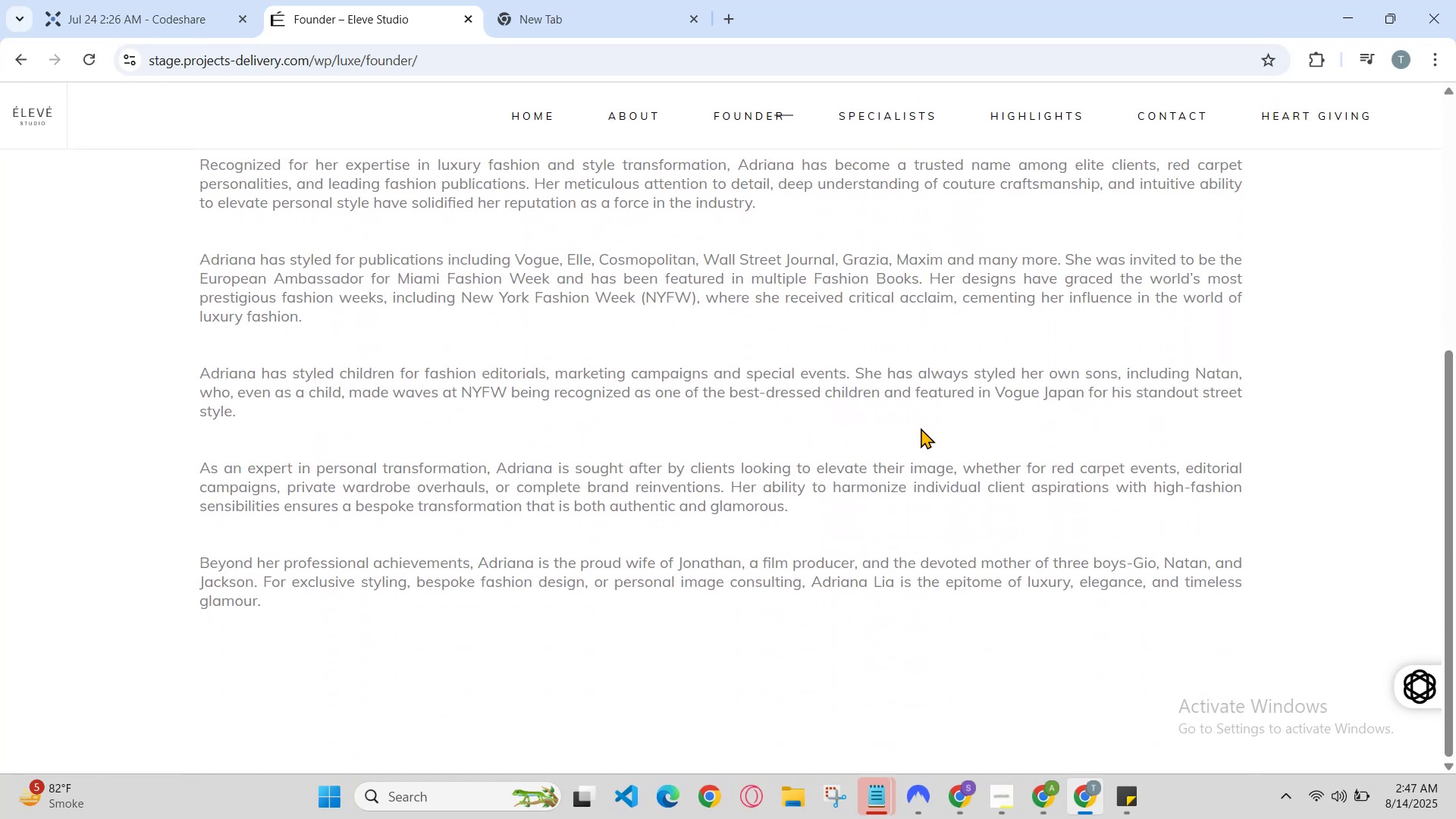 
scroll: coordinate [921, 428], scroll_direction: up, amount: 1.0
 